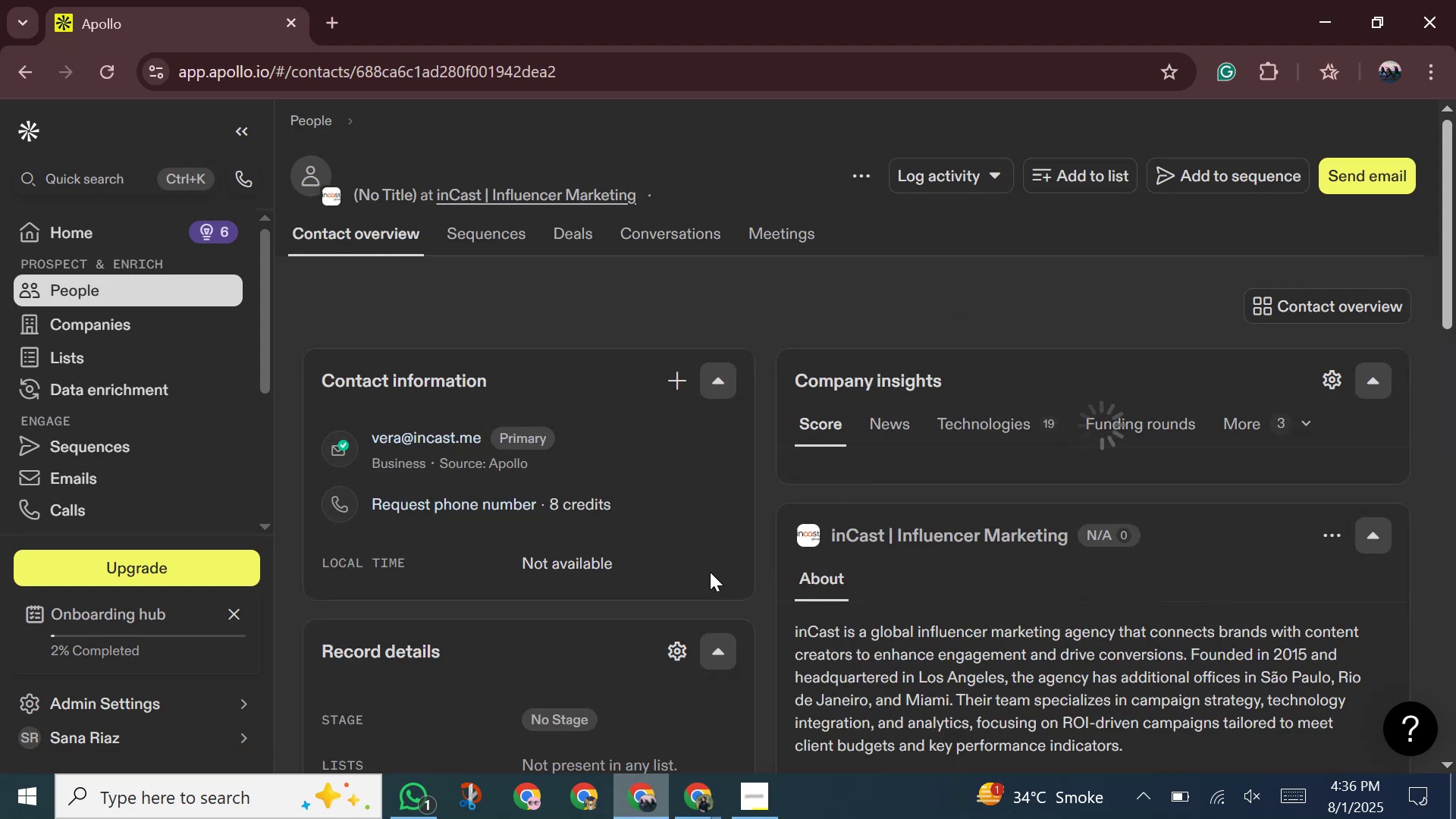 
left_click([579, 449])
 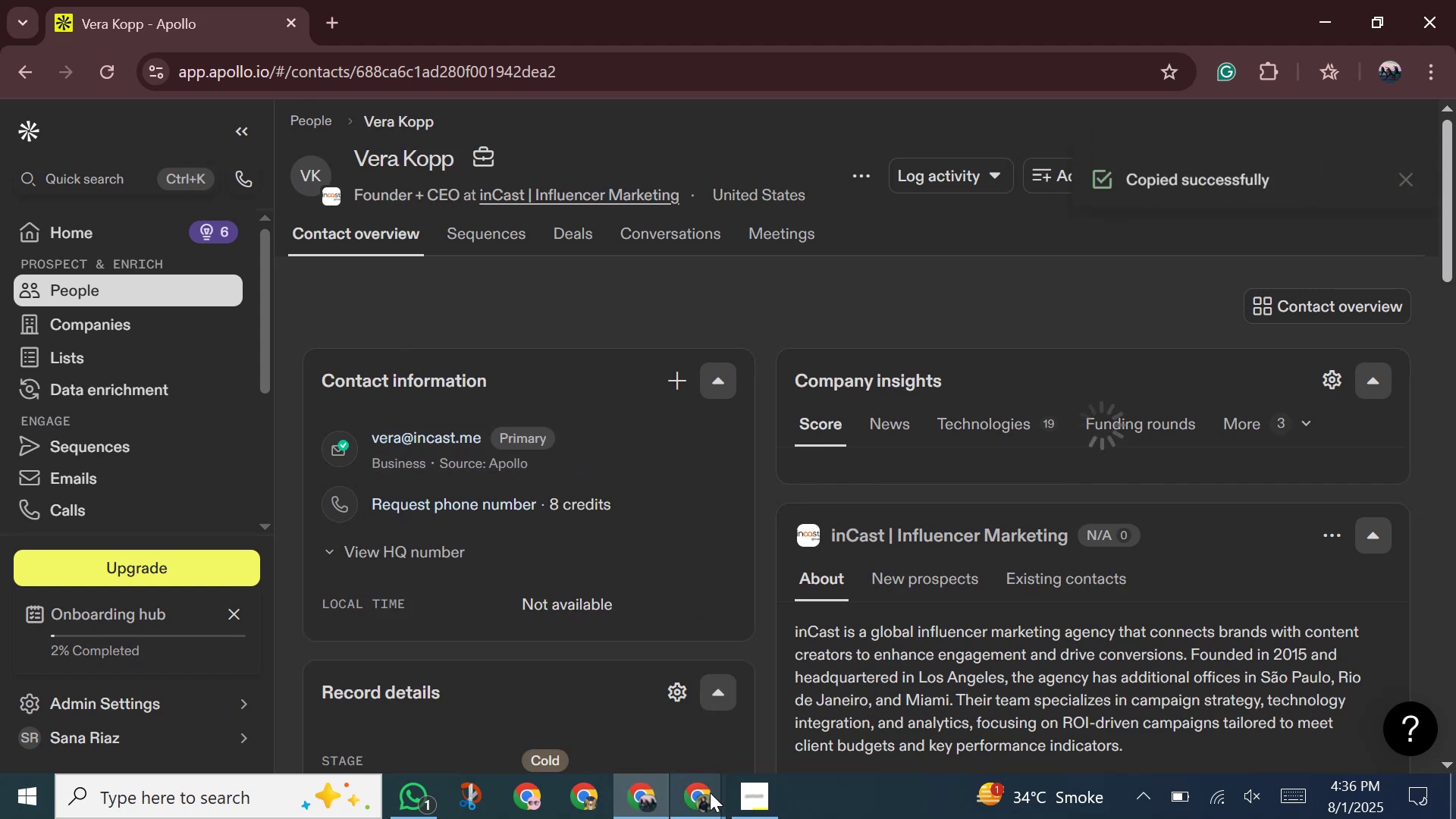 
left_click([686, 798])
 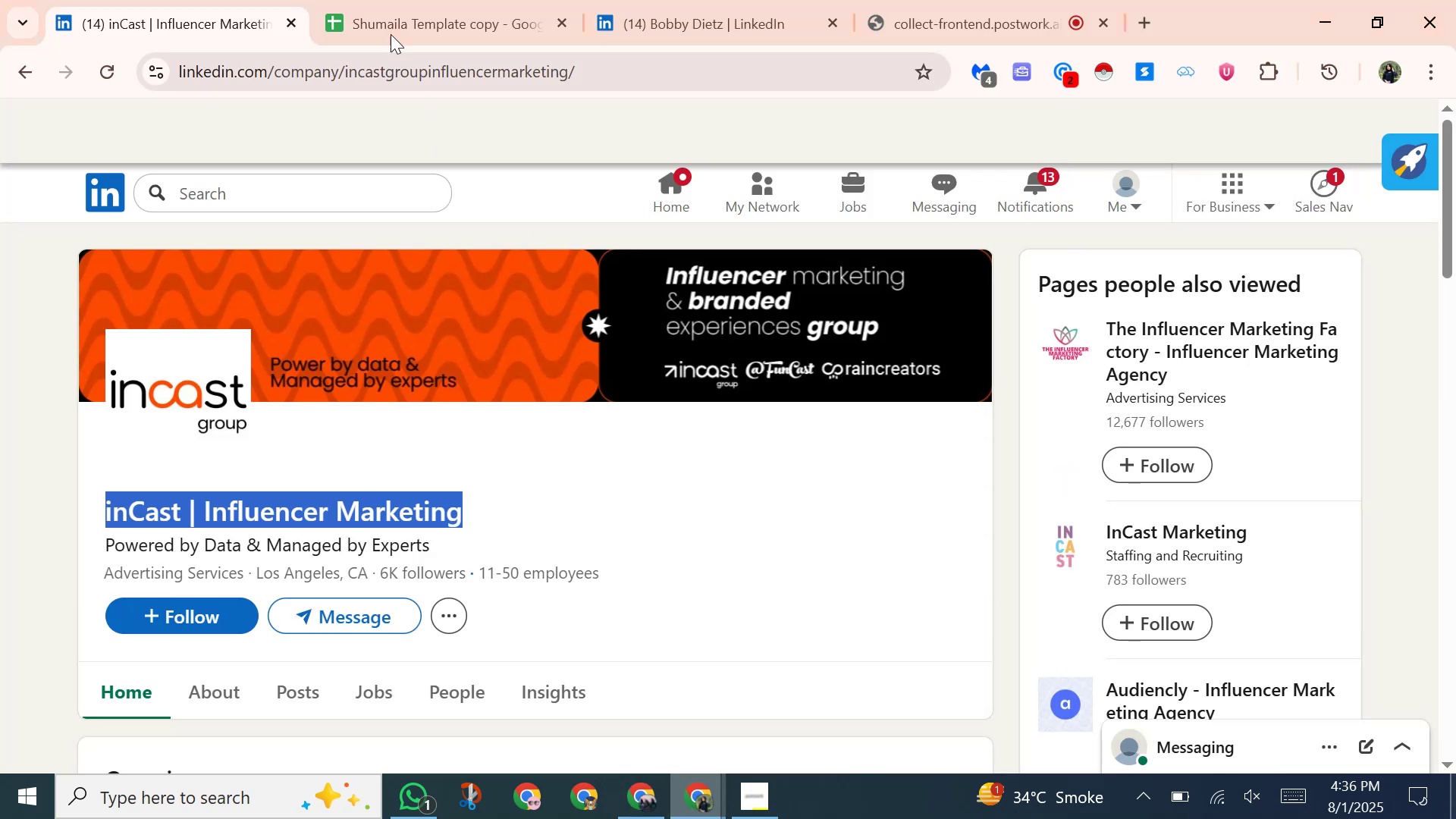 
left_click([401, 6])
 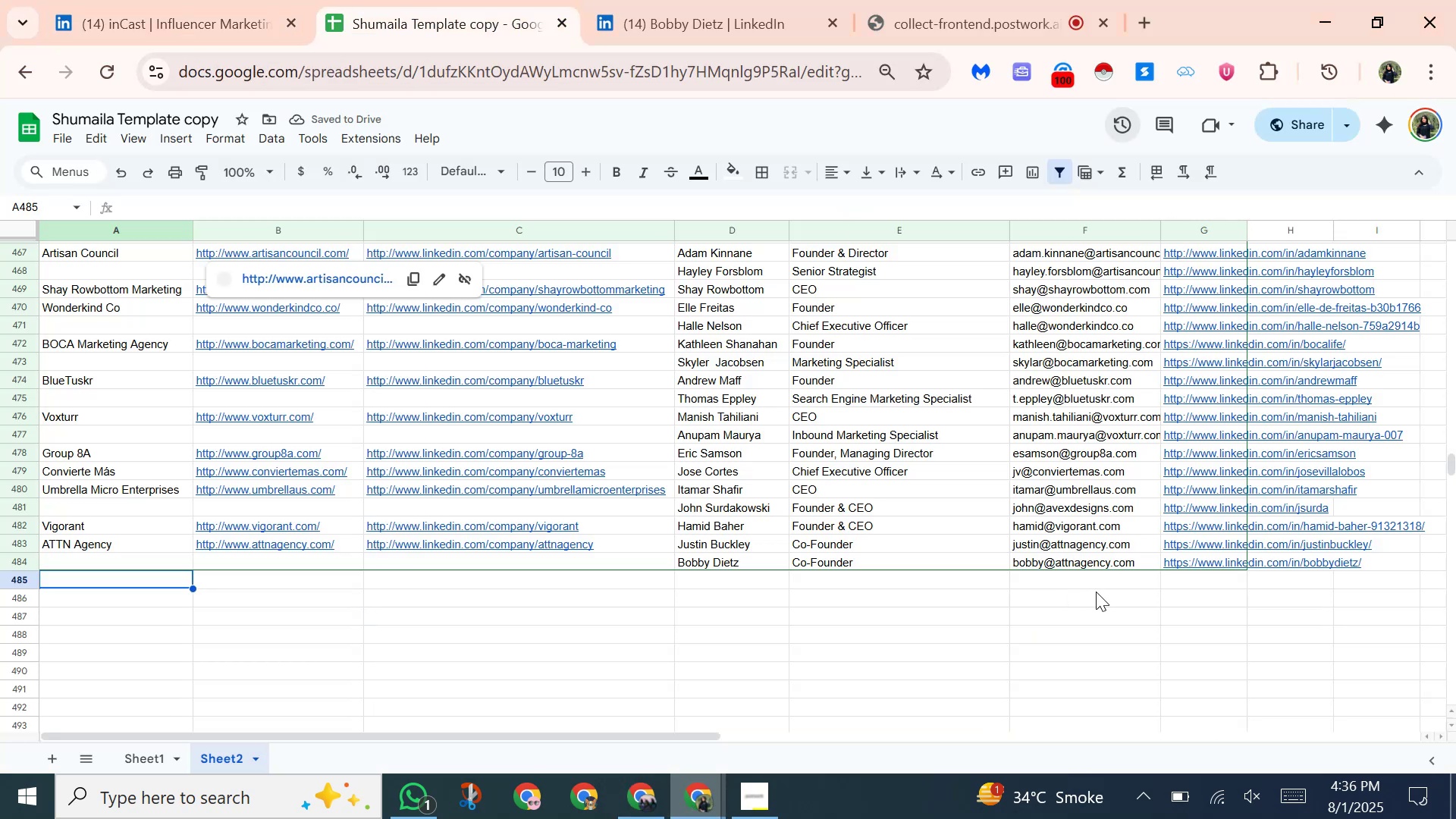 
left_click([1071, 576])
 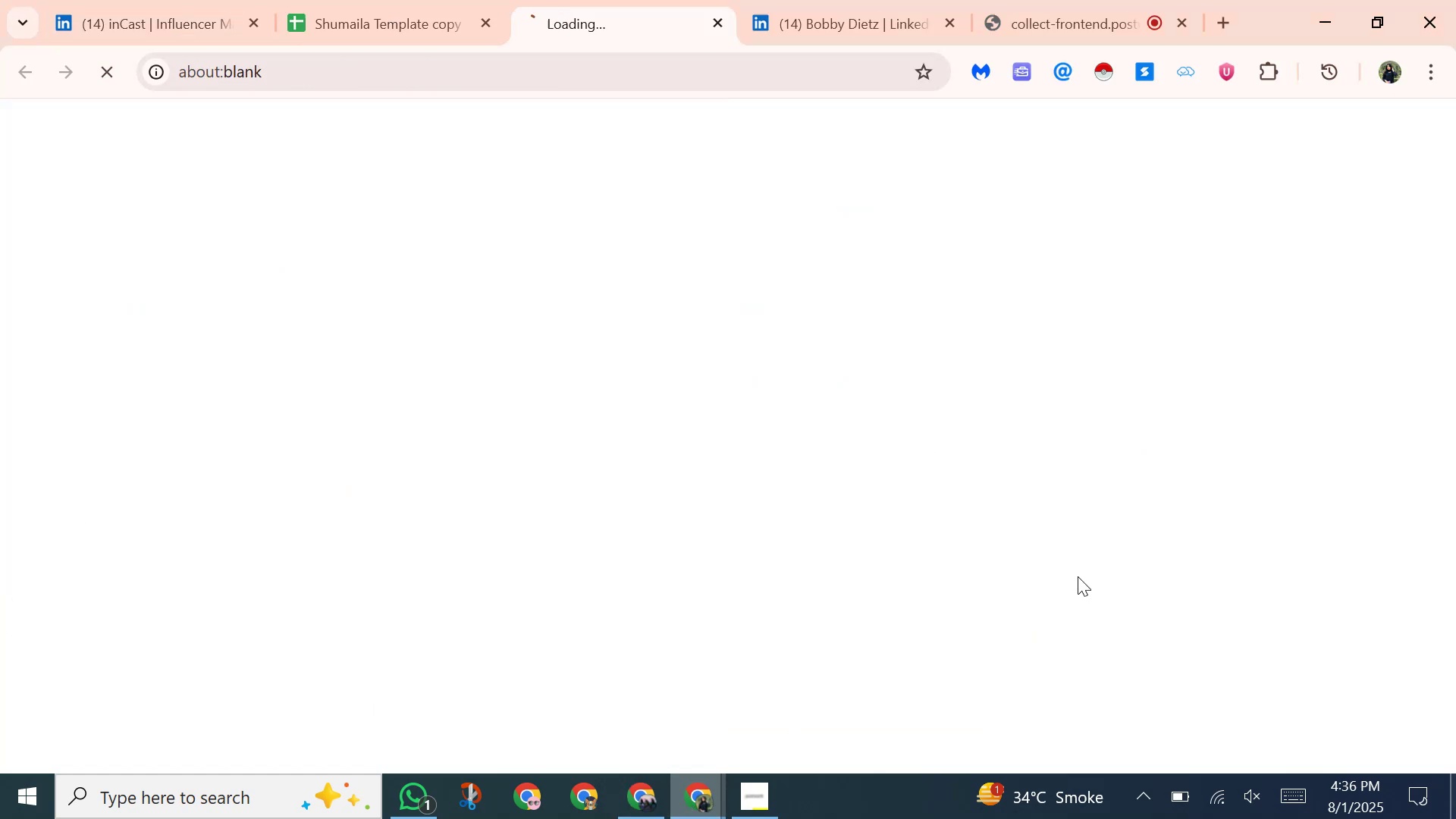 
right_click([1078, 576])
 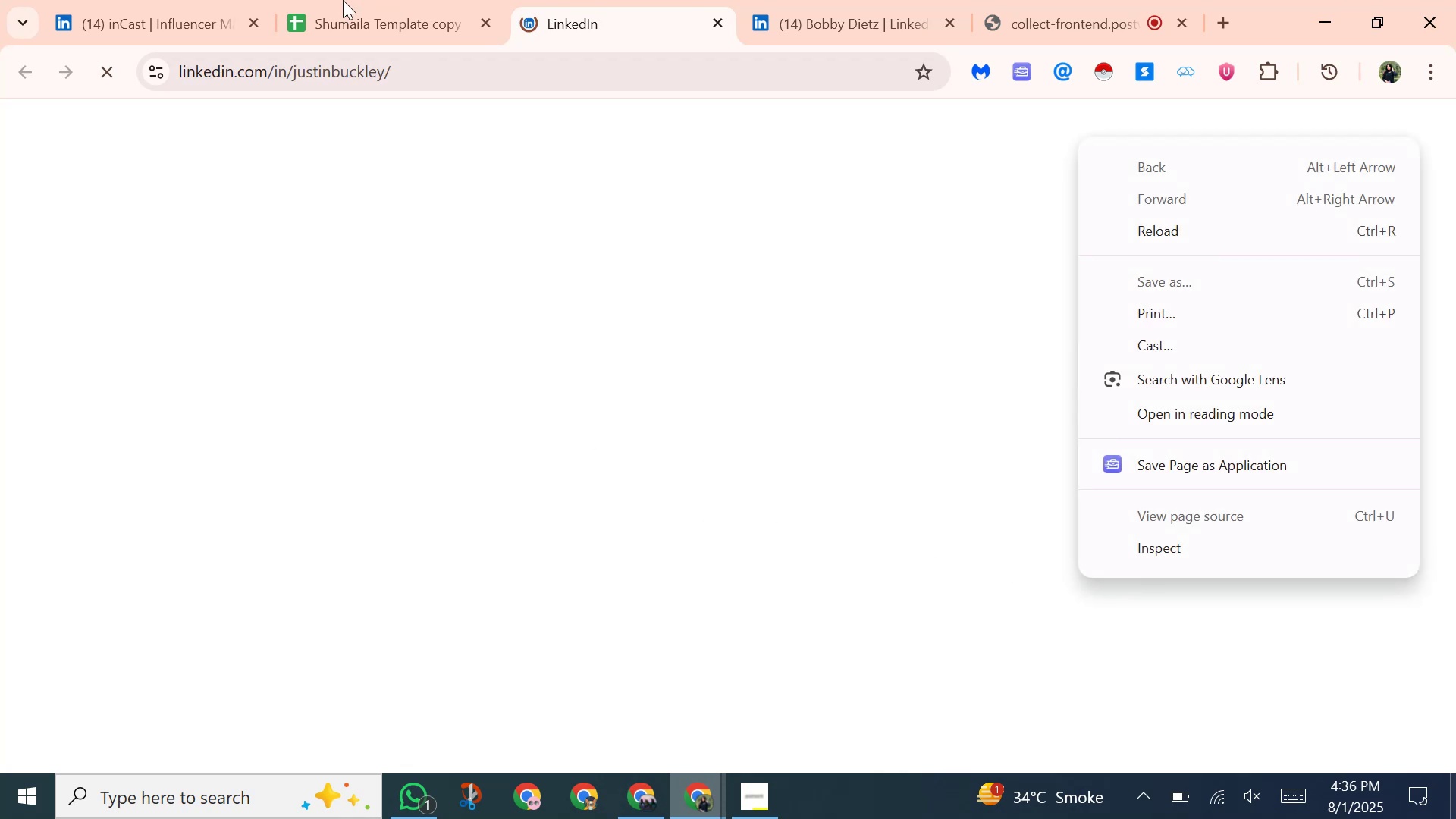 
left_click([369, 0])
 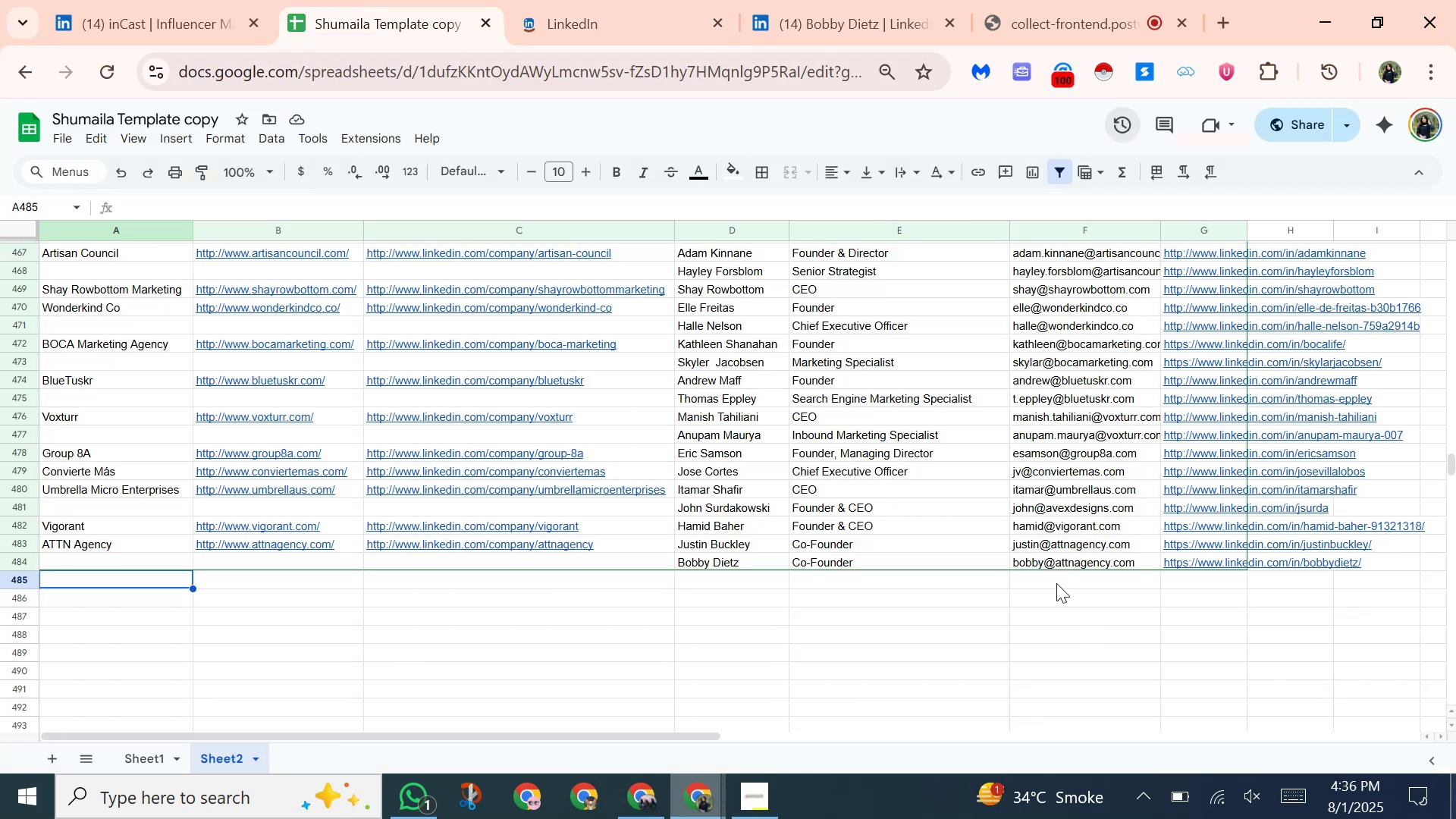 
left_click([1053, 577])
 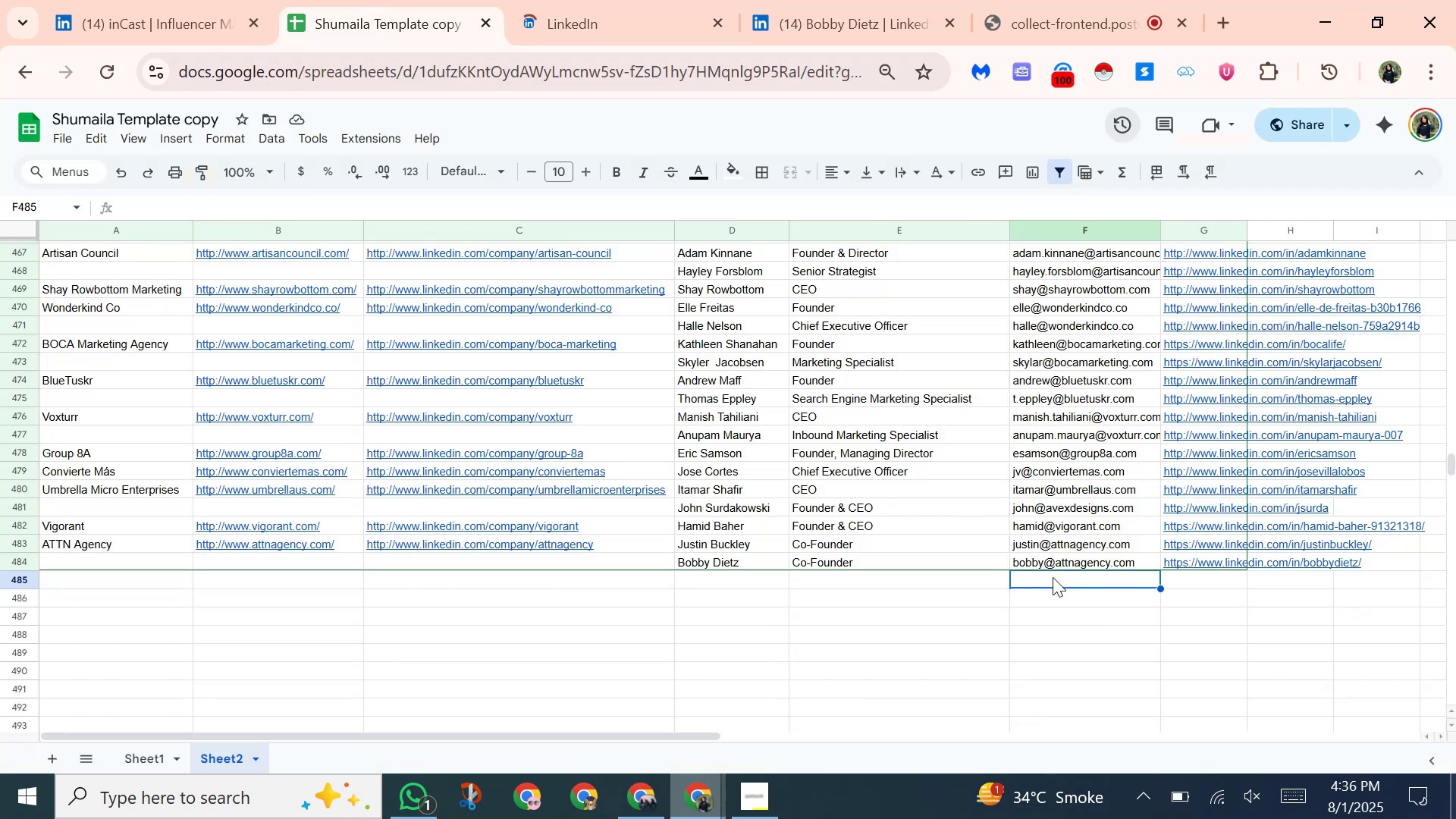 
right_click([1053, 577])
 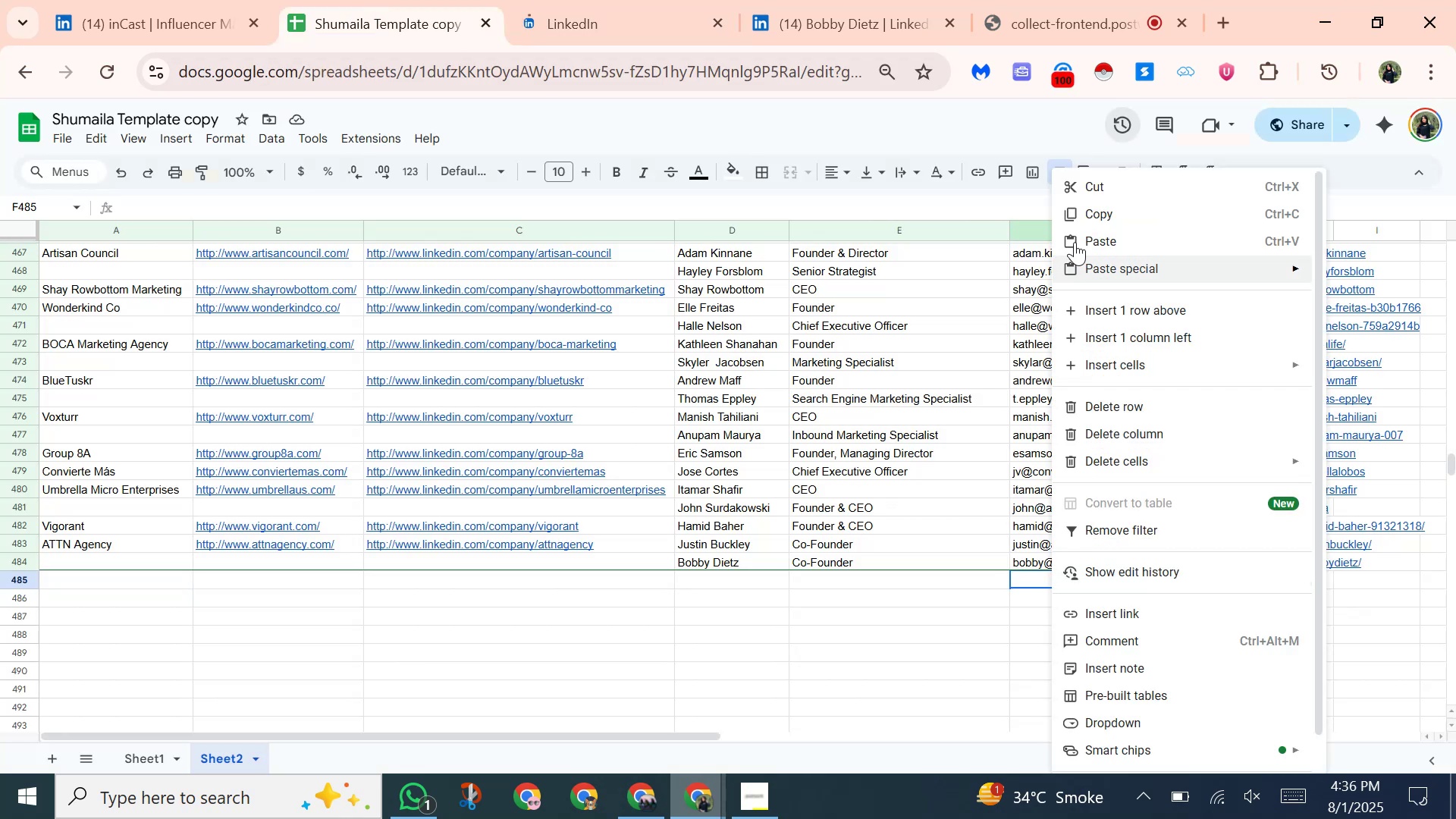 
left_click([1075, 242])
 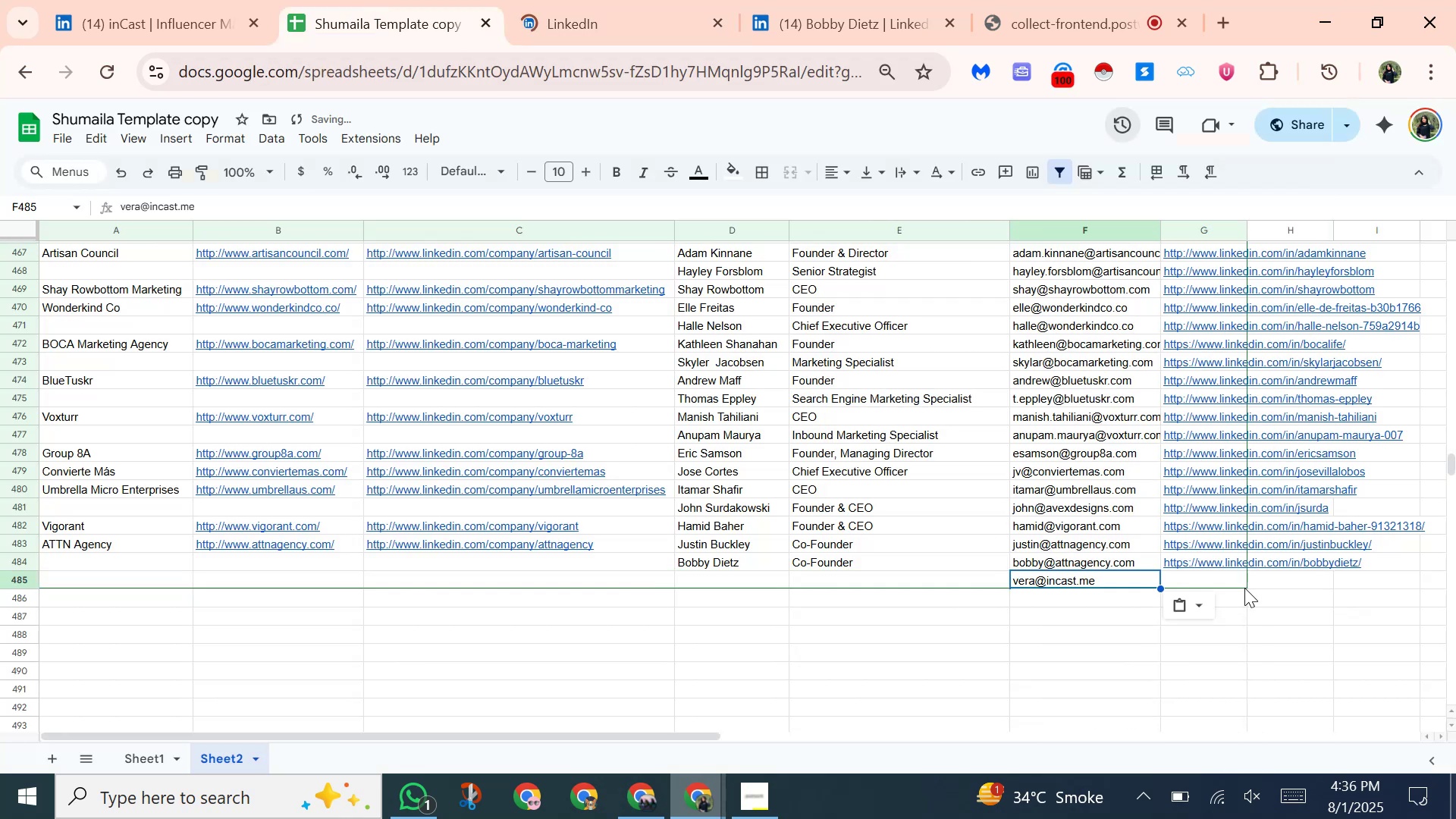 
left_click([1199, 585])
 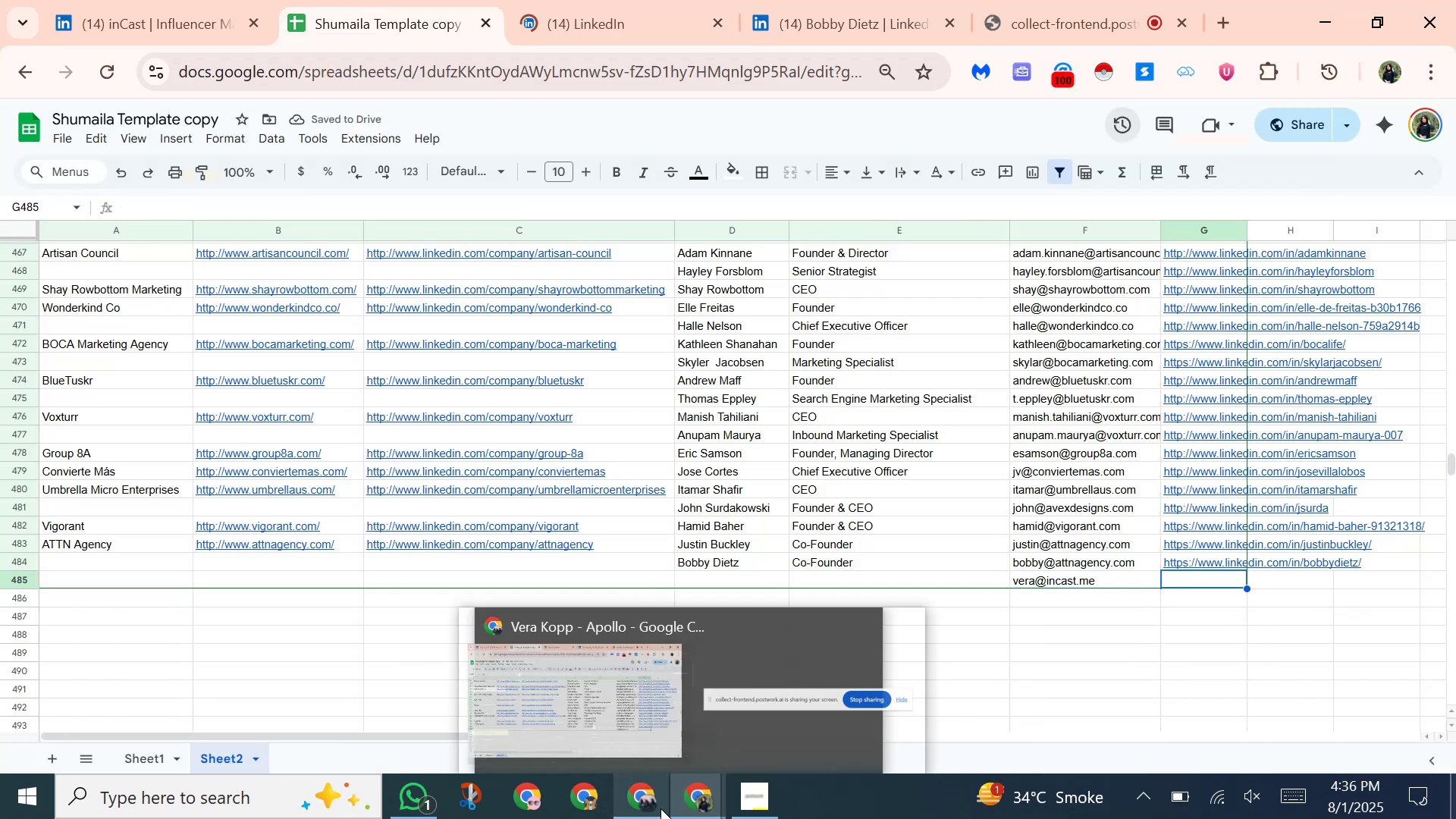 
left_click([636, 804])
 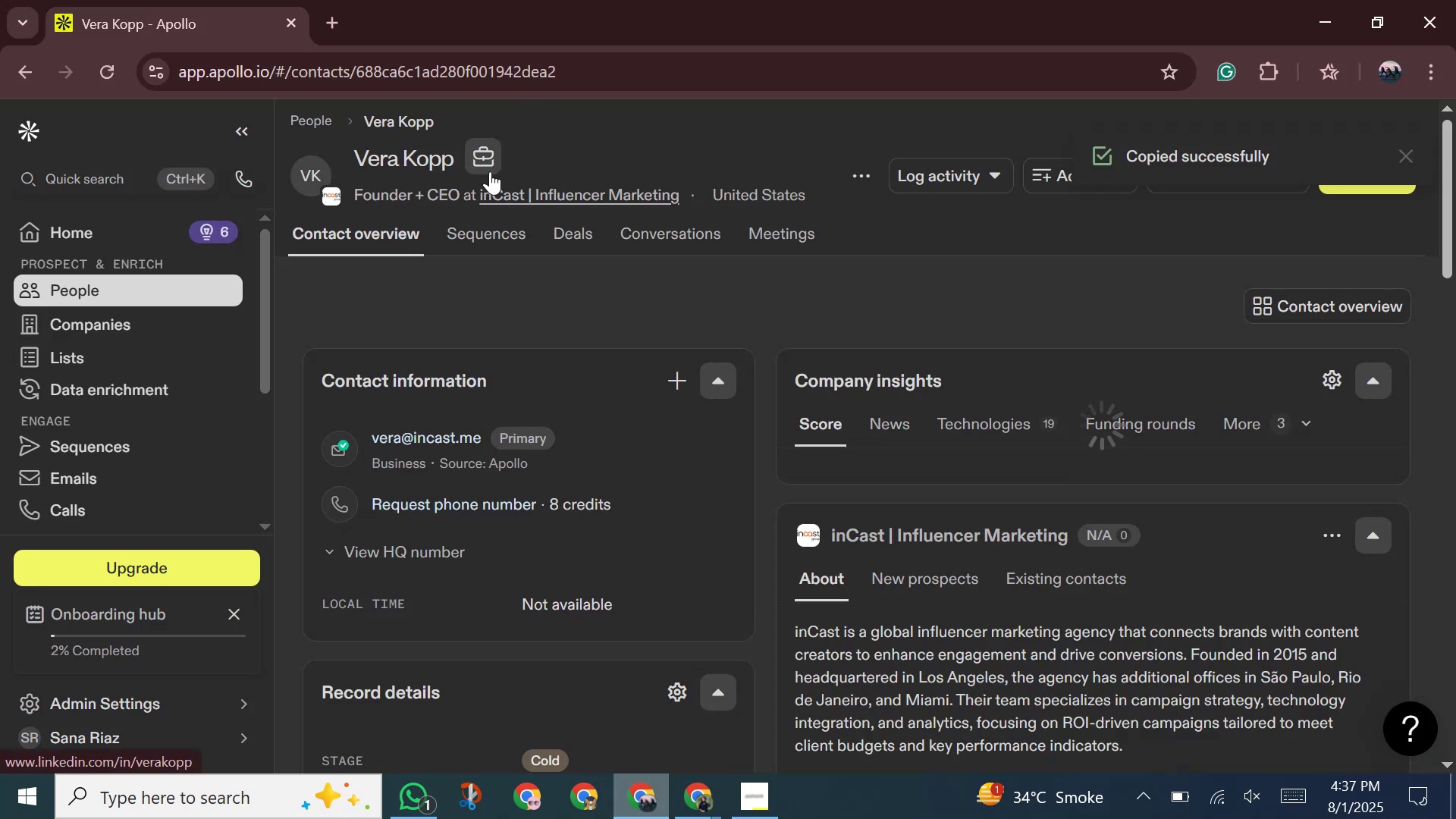 
right_click([488, 155])
 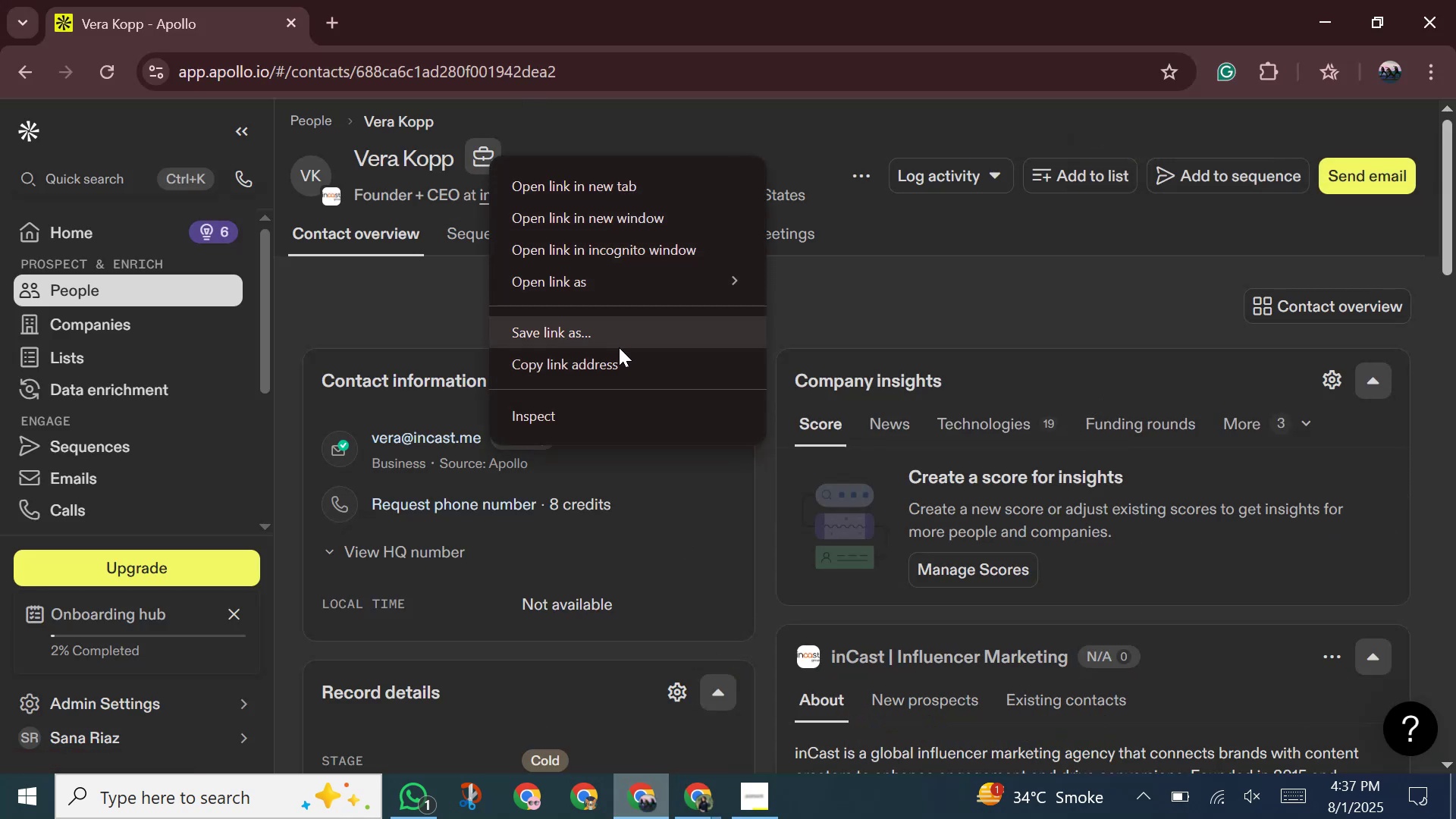 
left_click([617, 366])
 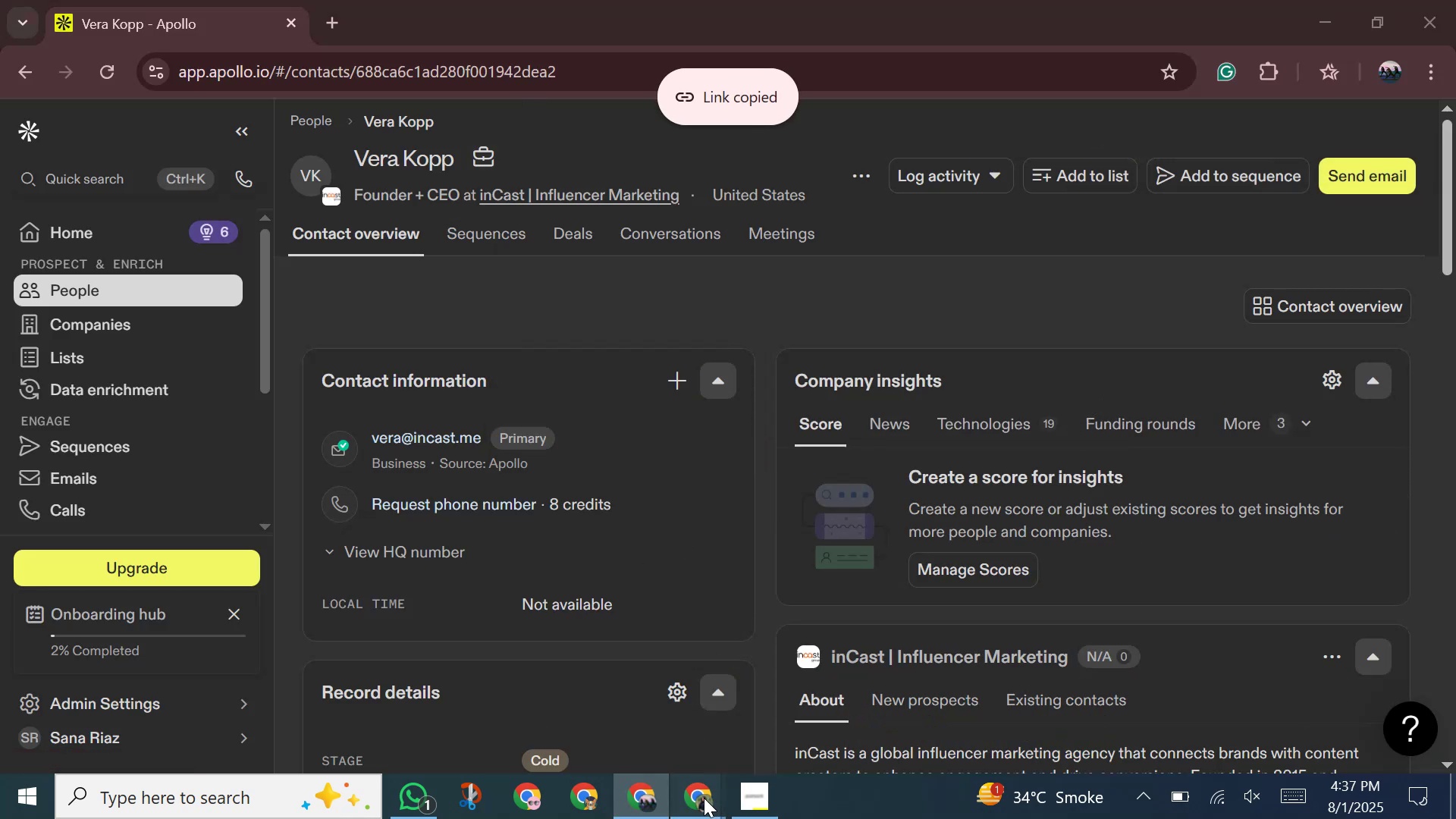 
left_click_drag(start_coordinate=[607, 704], to_coordinate=[610, 703])
 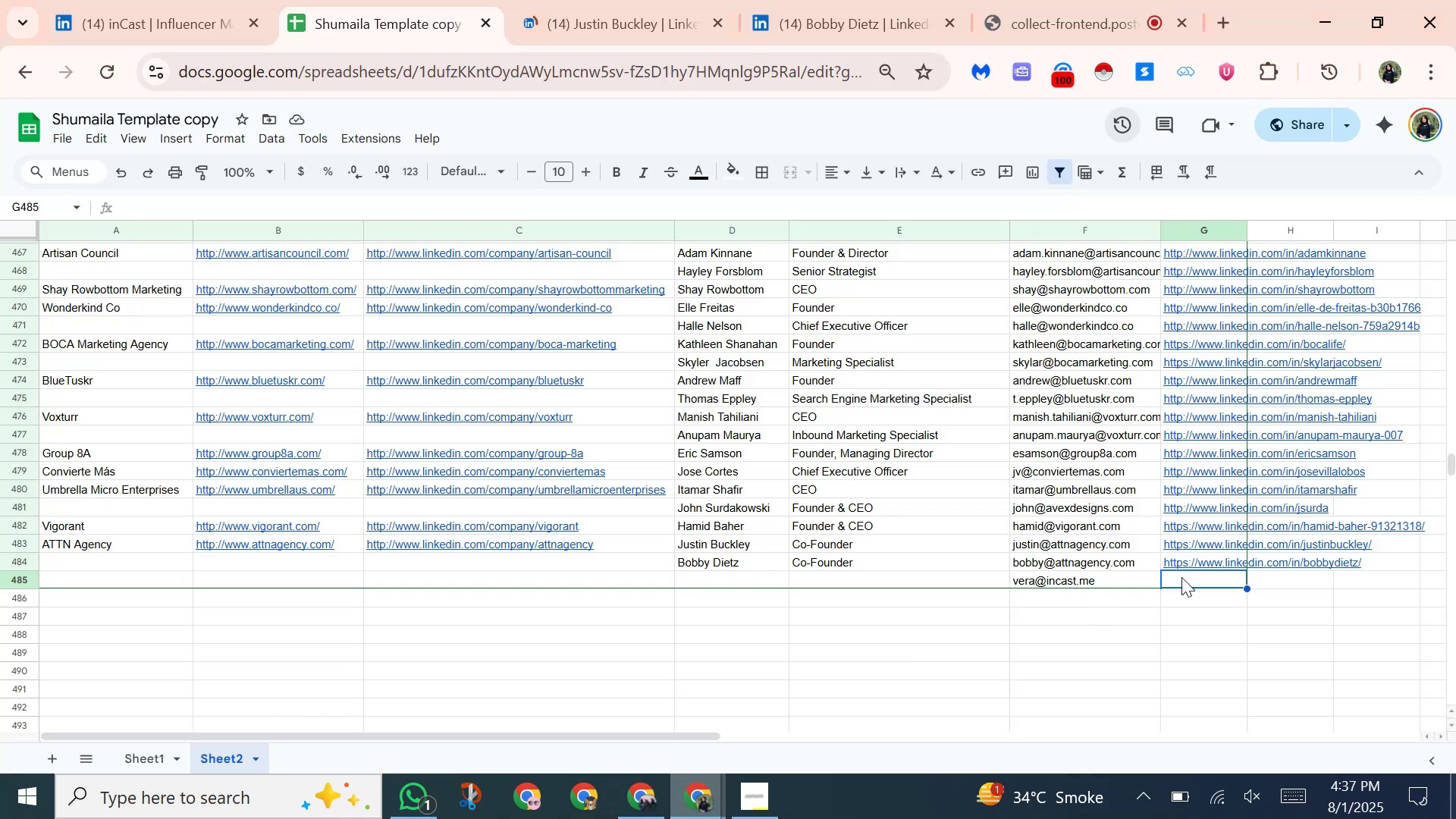 
right_click([1181, 577])
 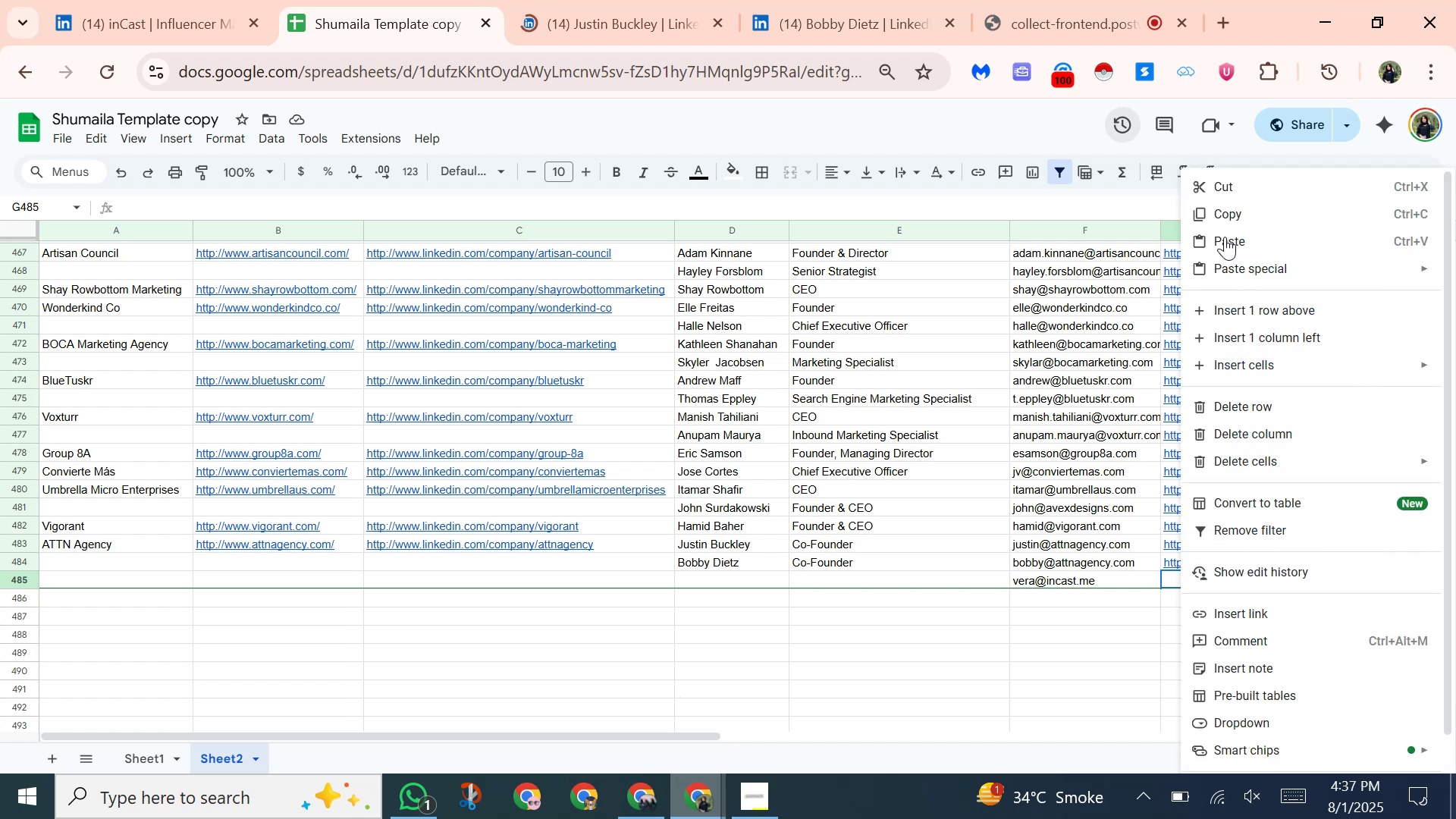 
left_click([1225, 237])
 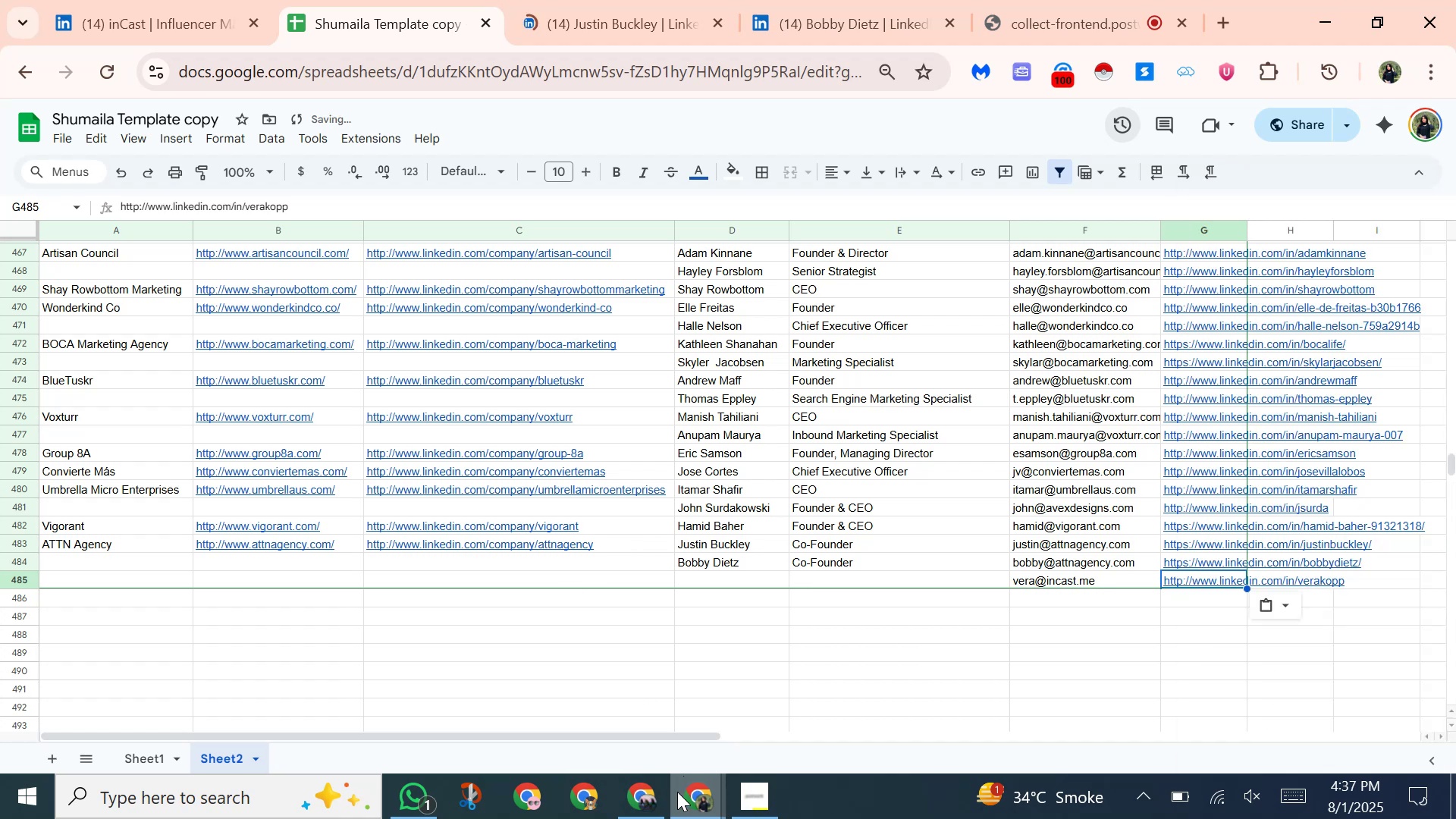 
left_click([645, 800])
 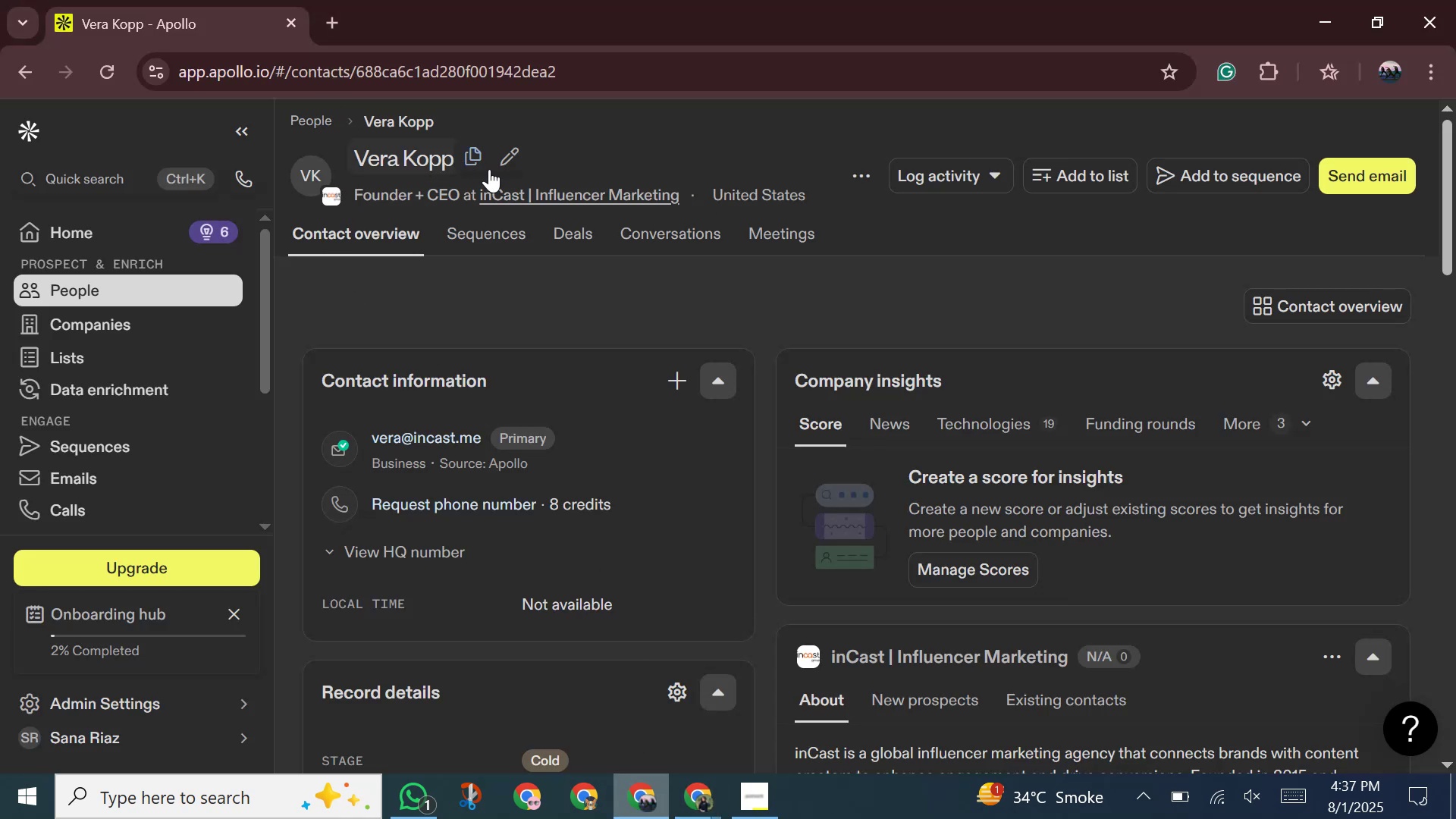 
left_click([472, 148])
 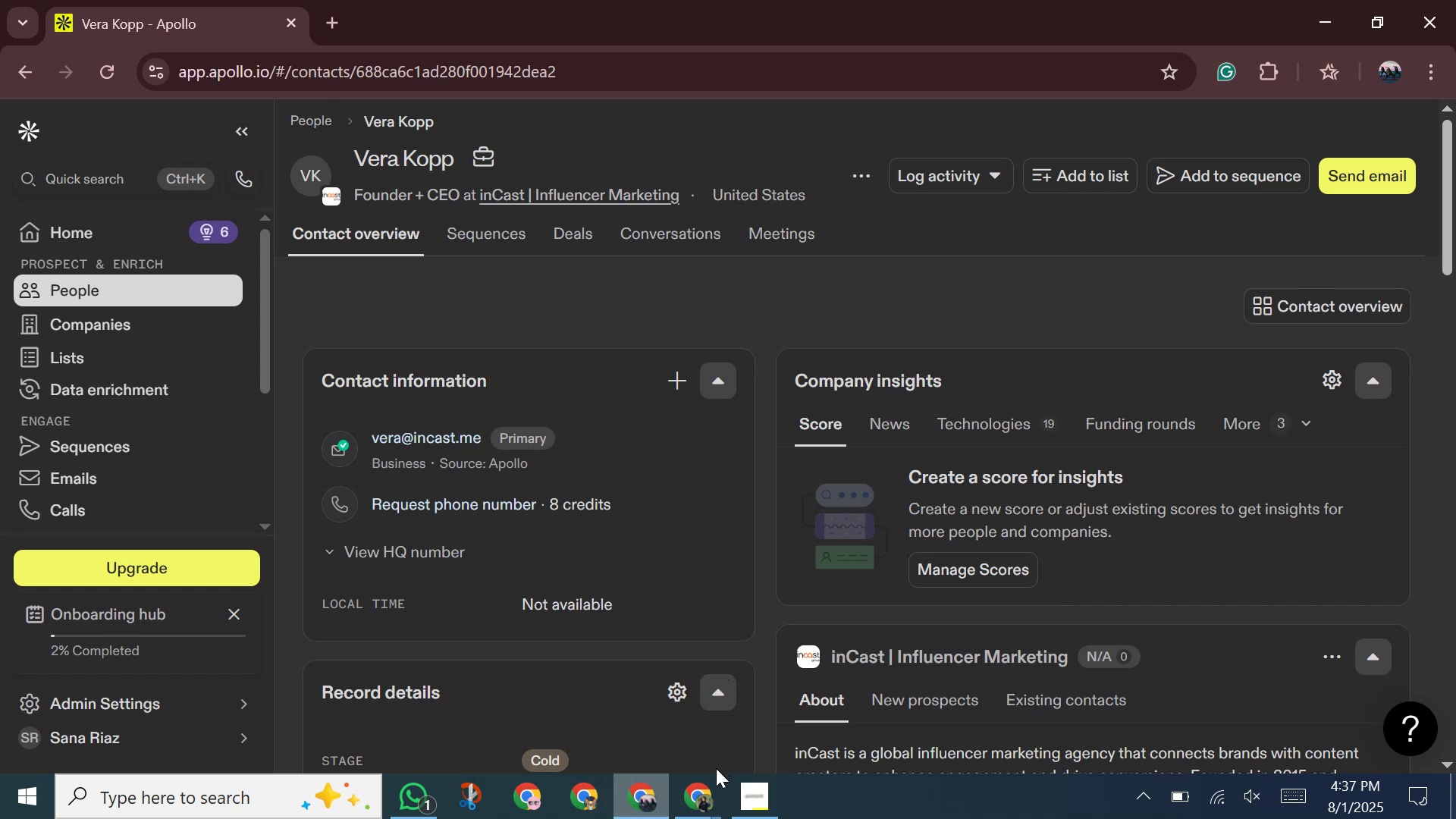 
left_click_drag(start_coordinate=[711, 799], to_coordinate=[703, 789])
 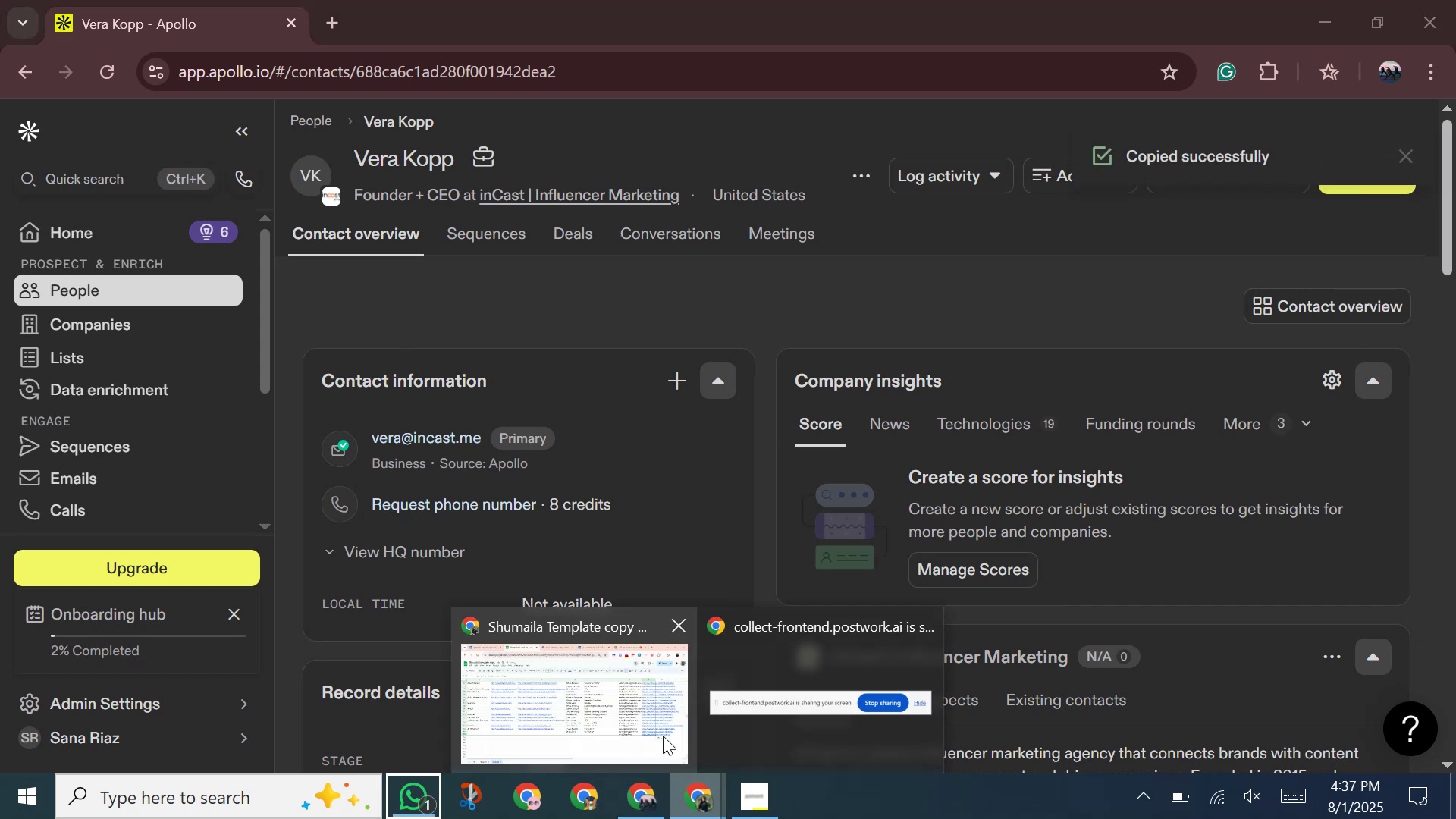 
left_click([663, 736])
 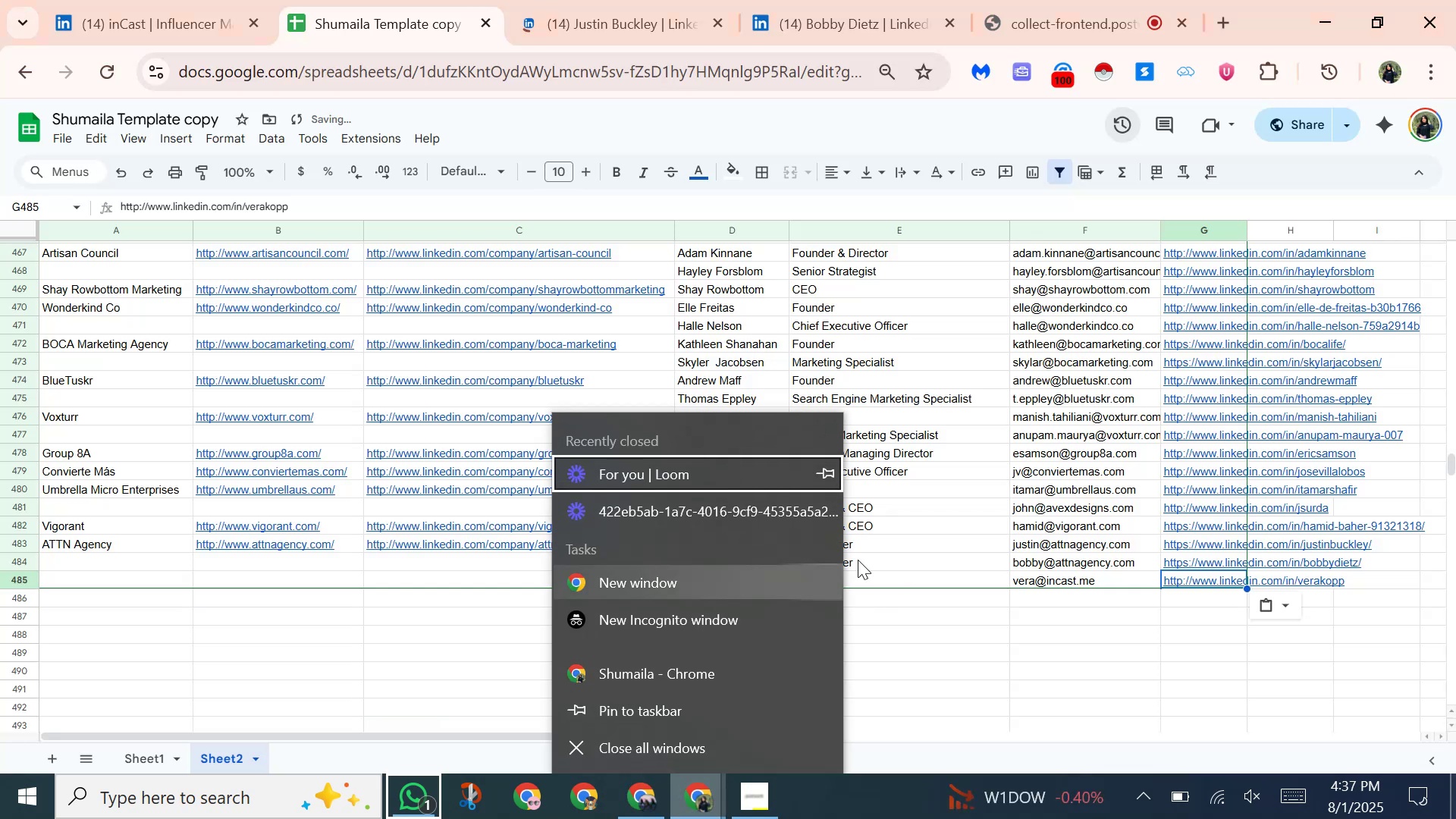 
left_click_drag(start_coordinate=[884, 561], to_coordinate=[883, 566])
 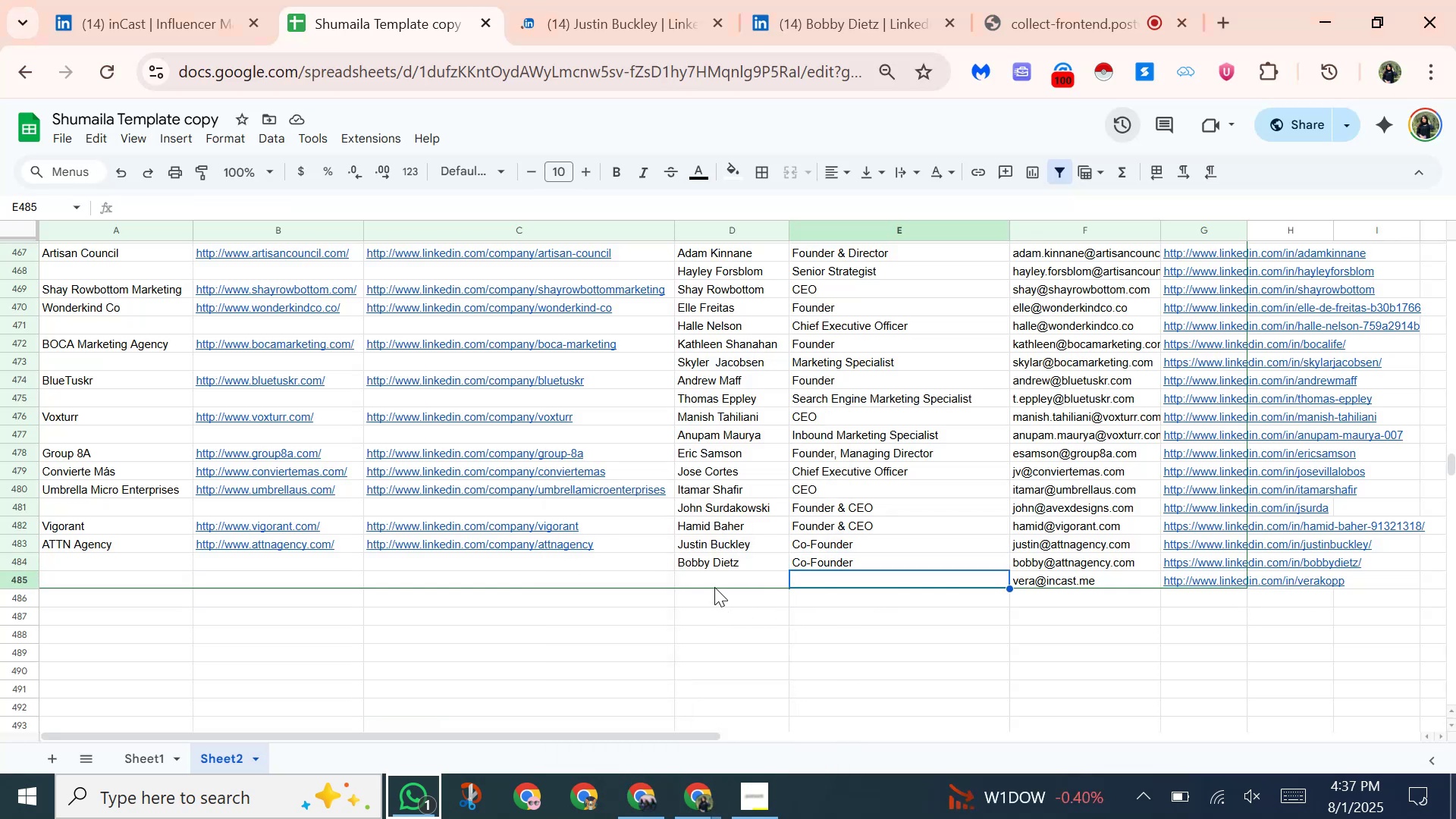 
left_click([716, 587])
 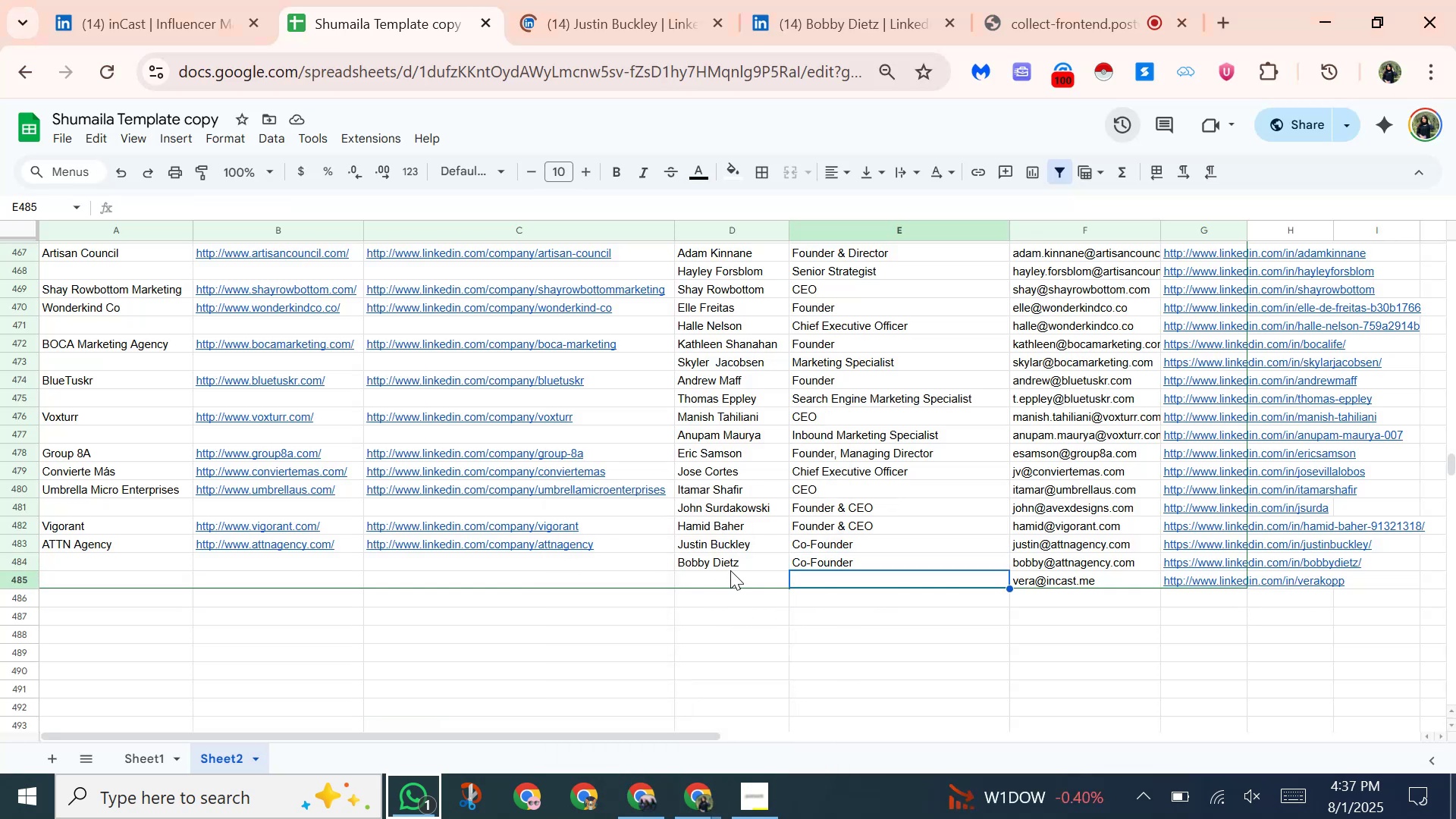 
left_click_drag(start_coordinate=[729, 581], to_coordinate=[729, 585])
 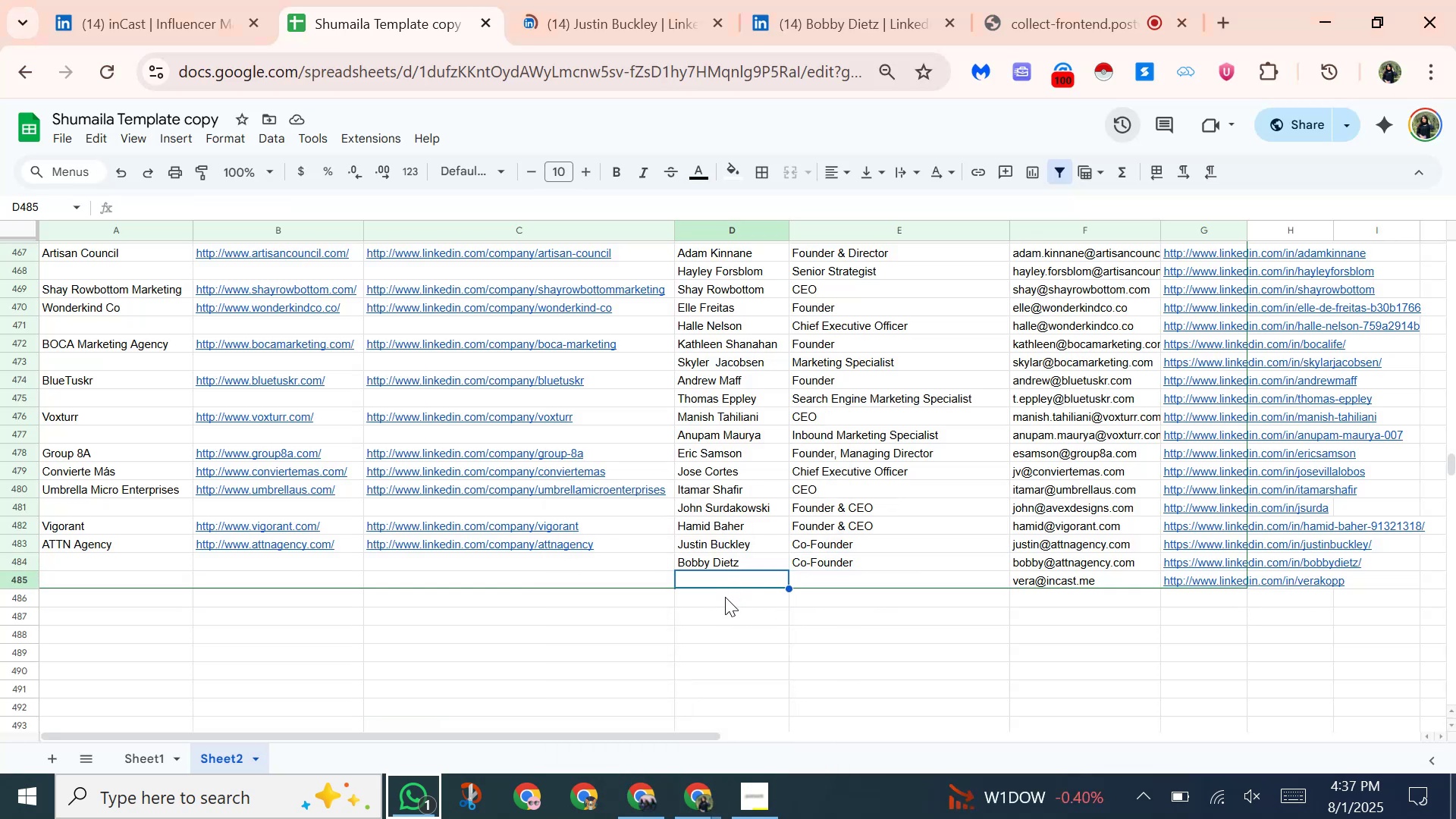 
key(Control+Shift+V)
 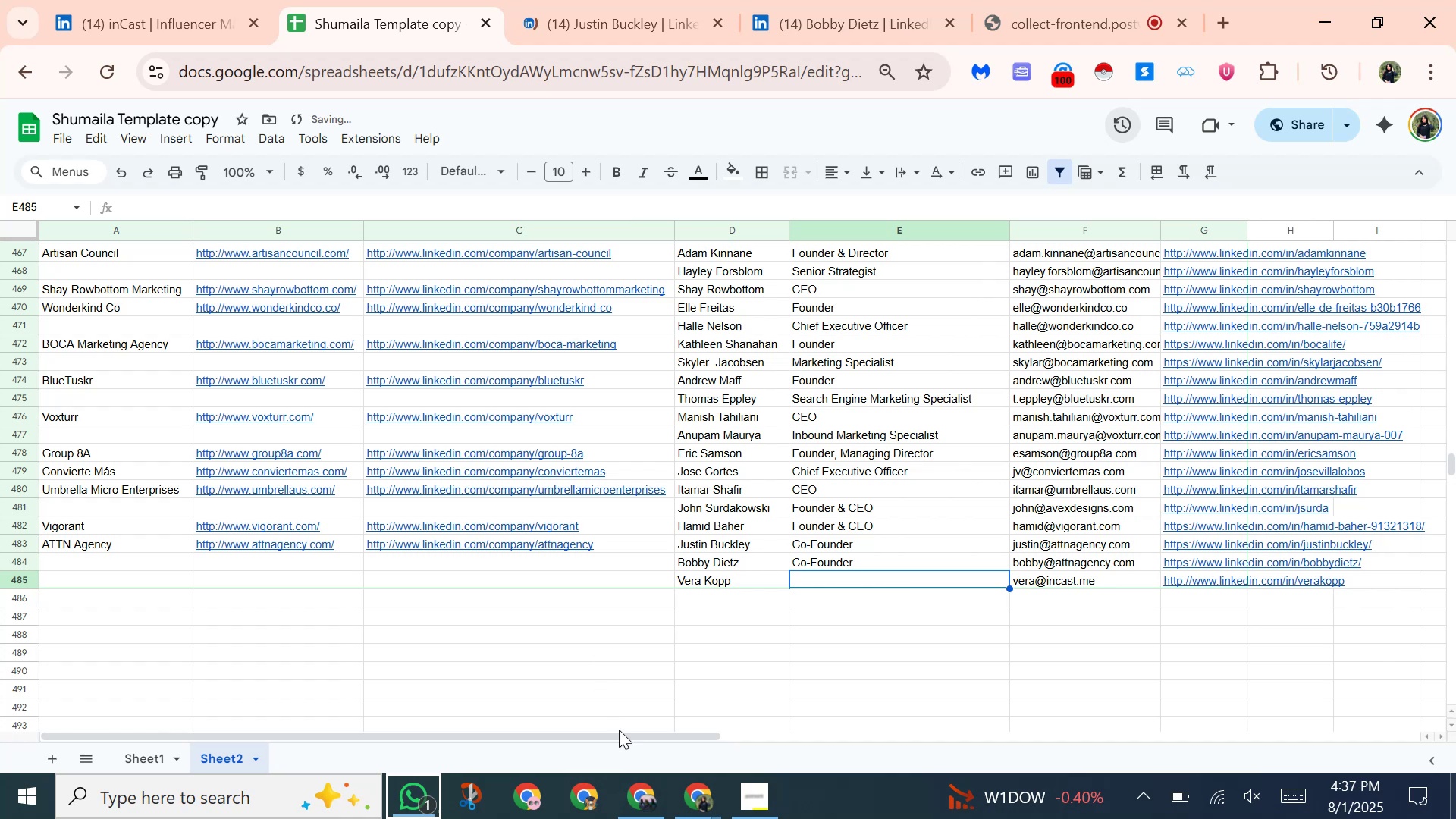 
left_click([642, 788])
 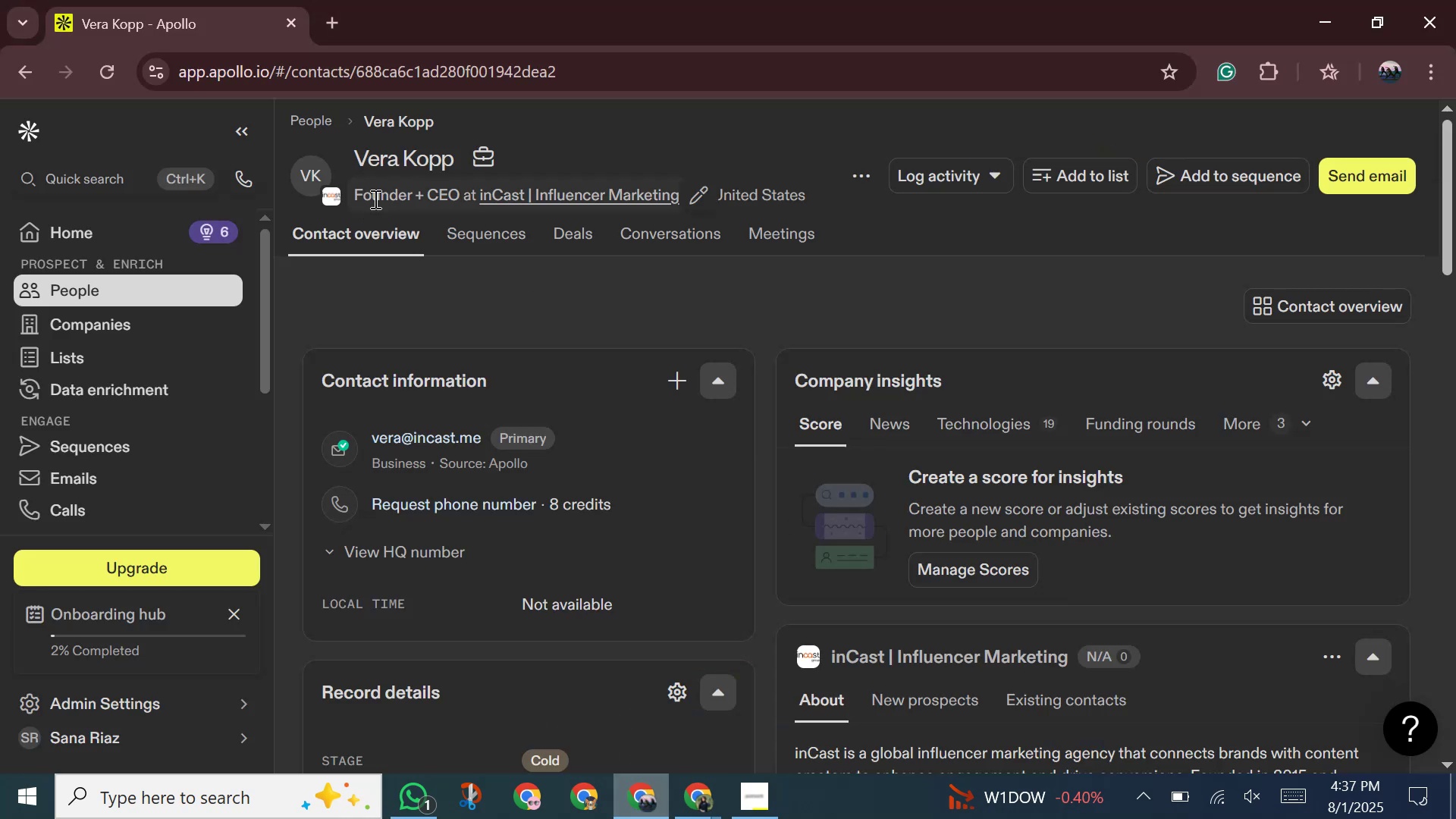 
left_click([378, 198])
 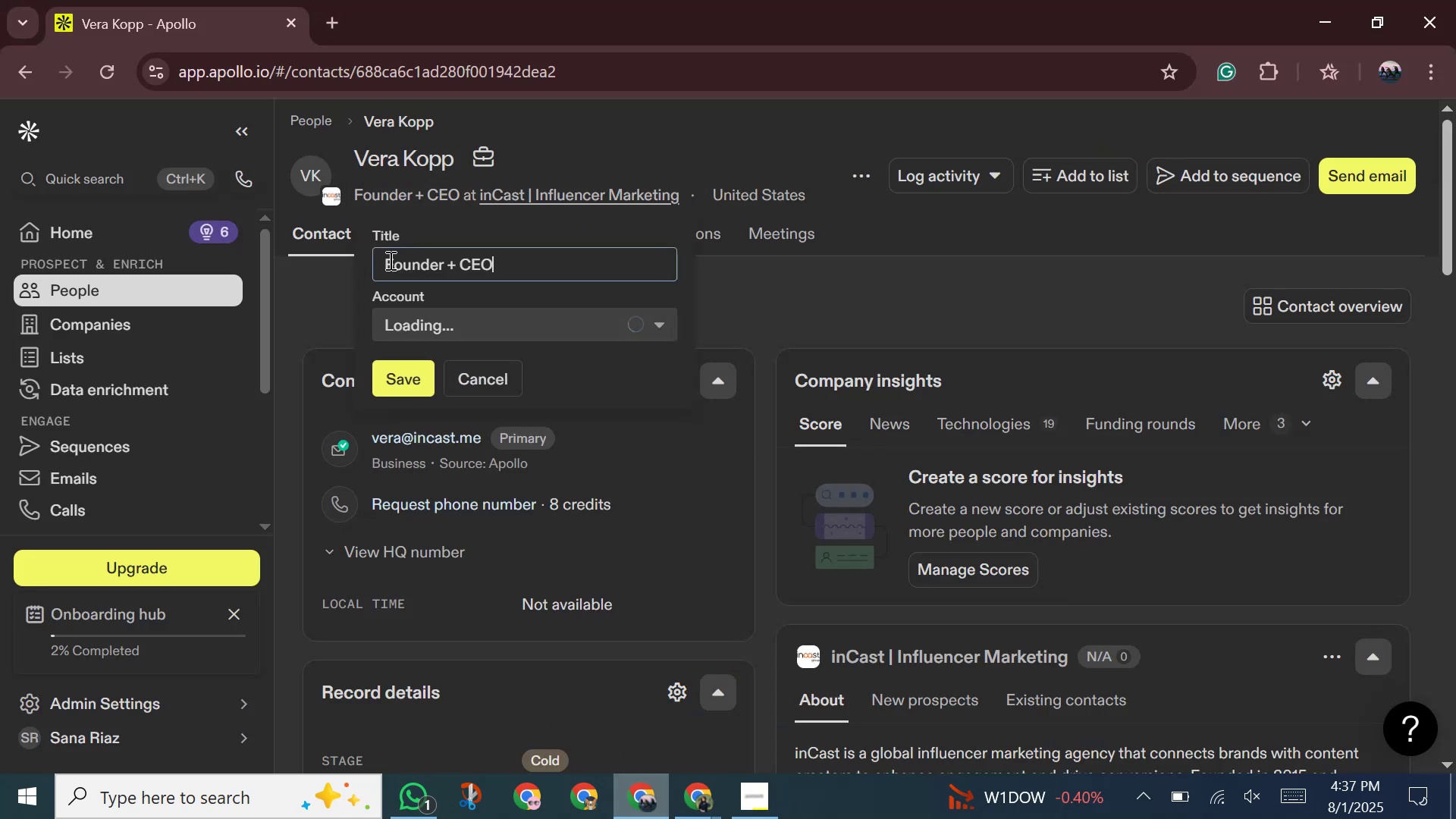 
left_click_drag(start_coordinate=[386, 265], to_coordinate=[548, 259])
 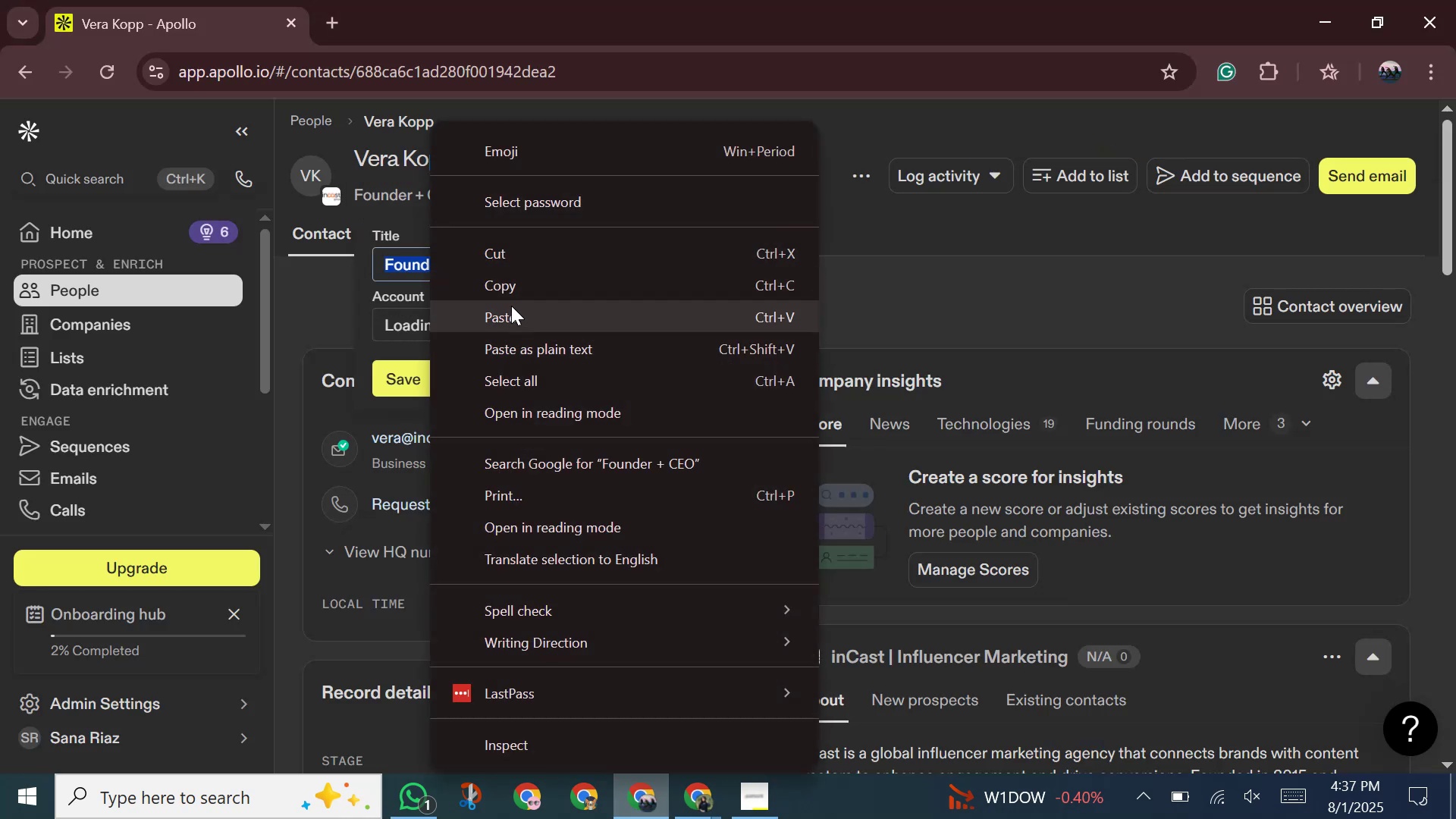 
left_click([511, 293])
 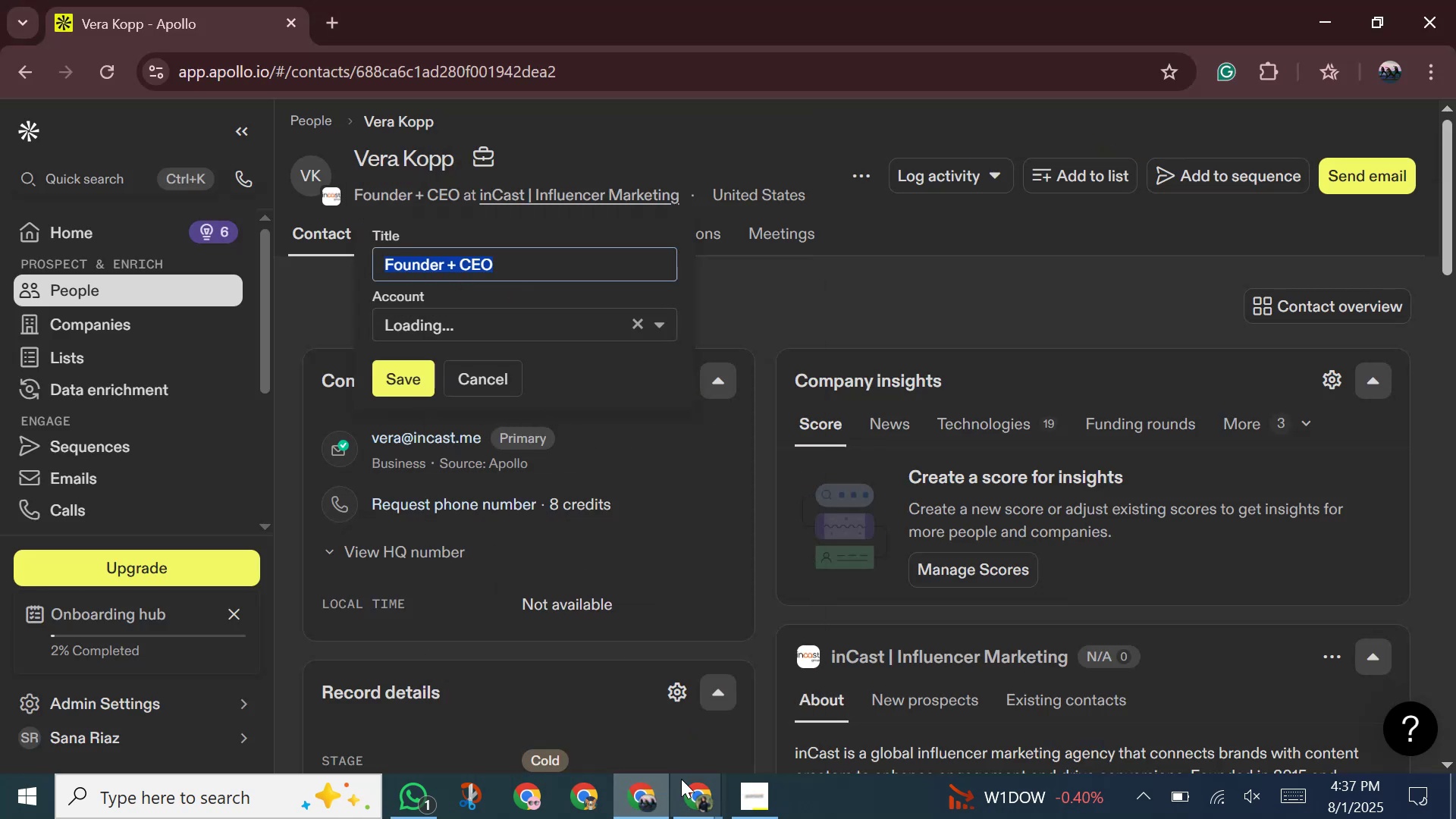 
left_click([687, 790])
 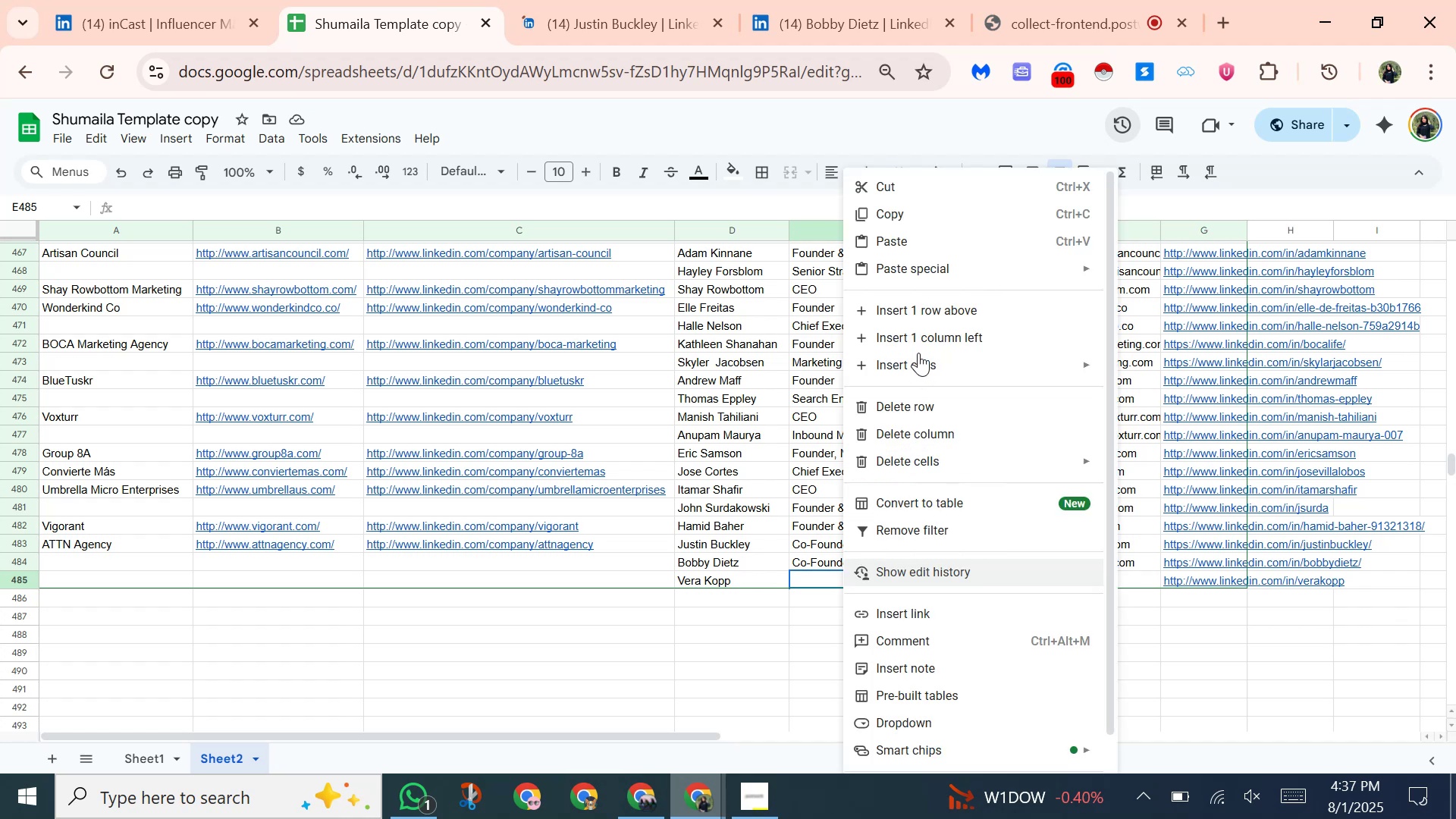 
left_click([894, 229])
 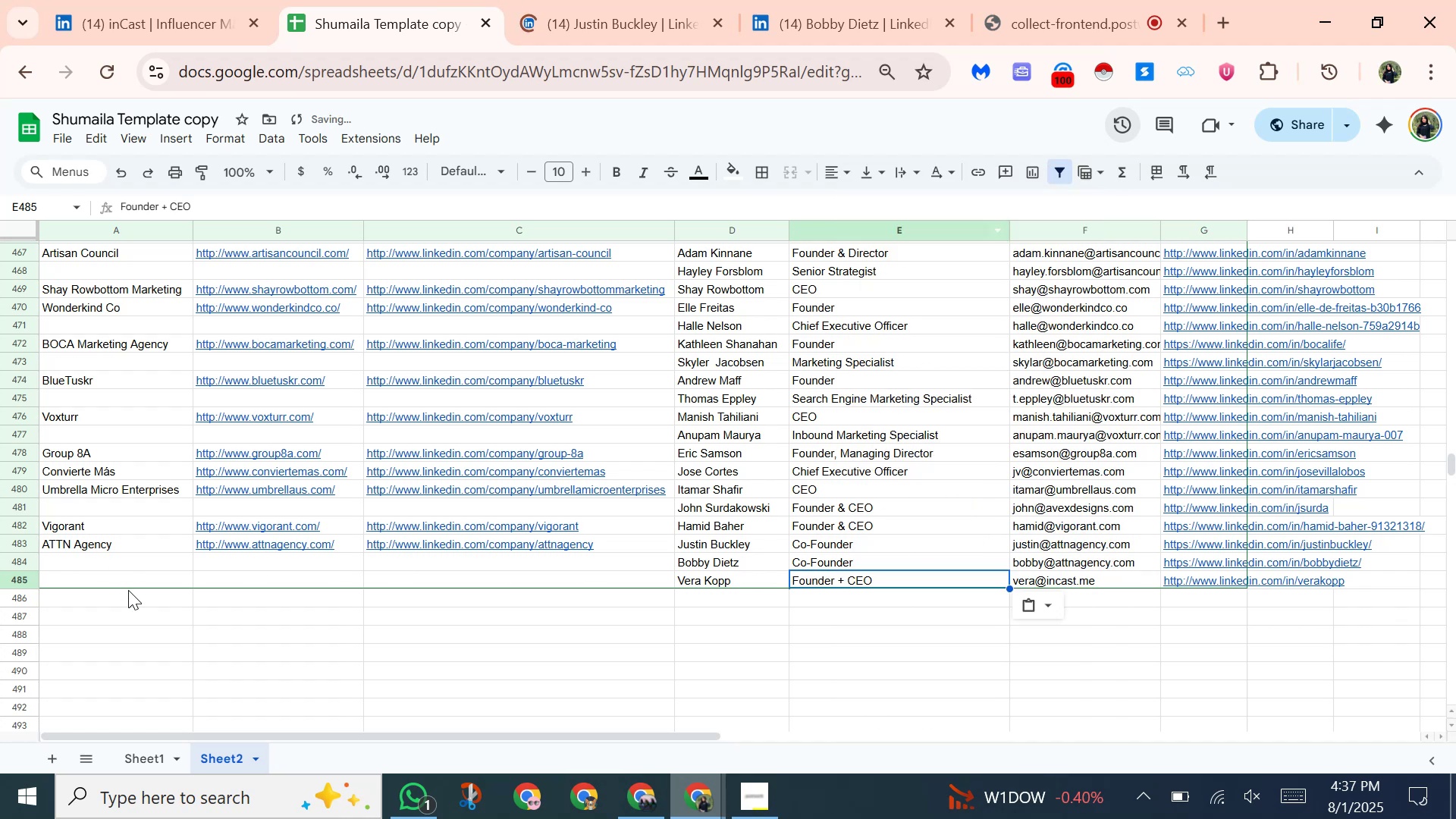 
left_click([140, 576])
 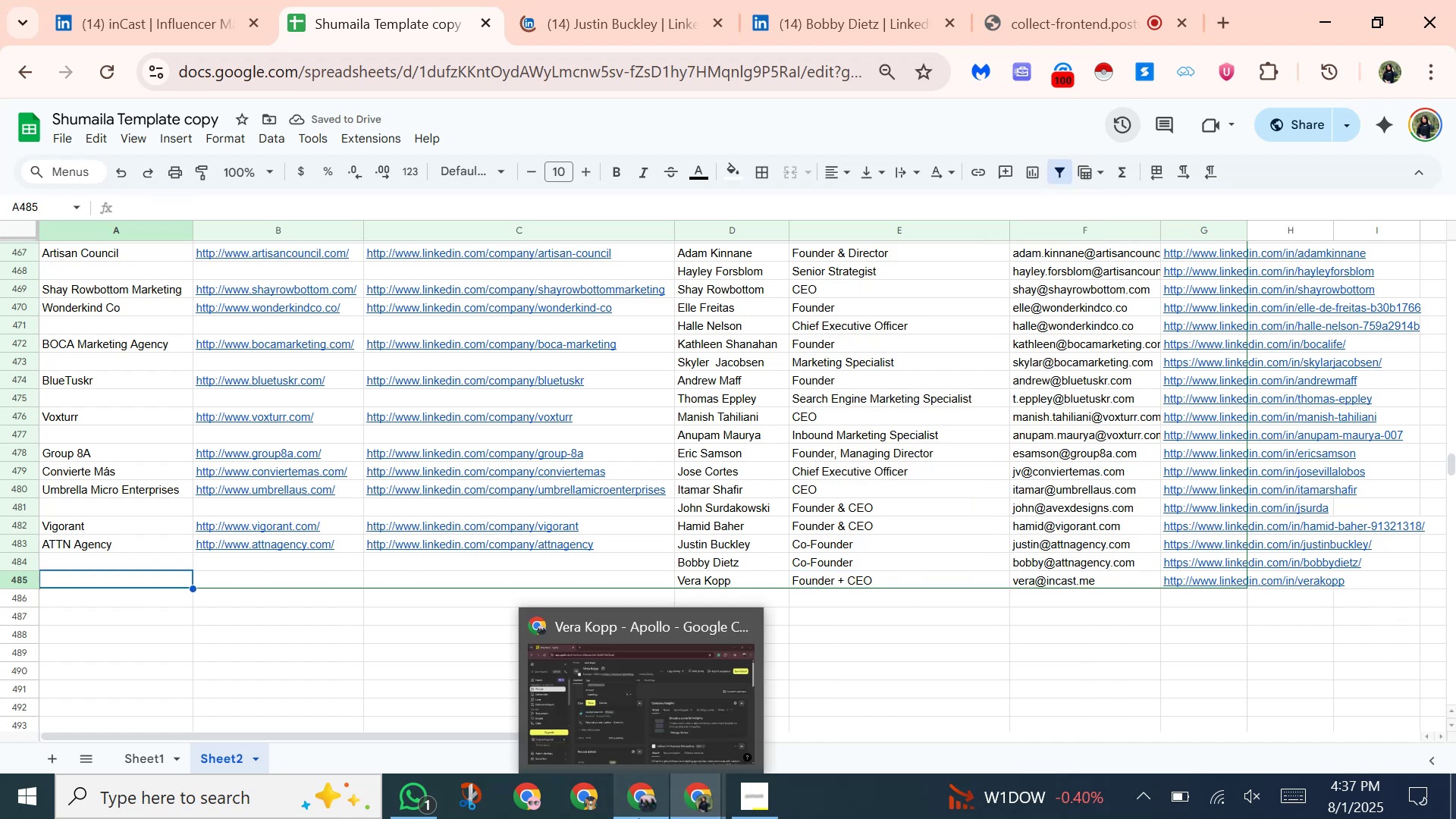 
left_click([639, 818])
 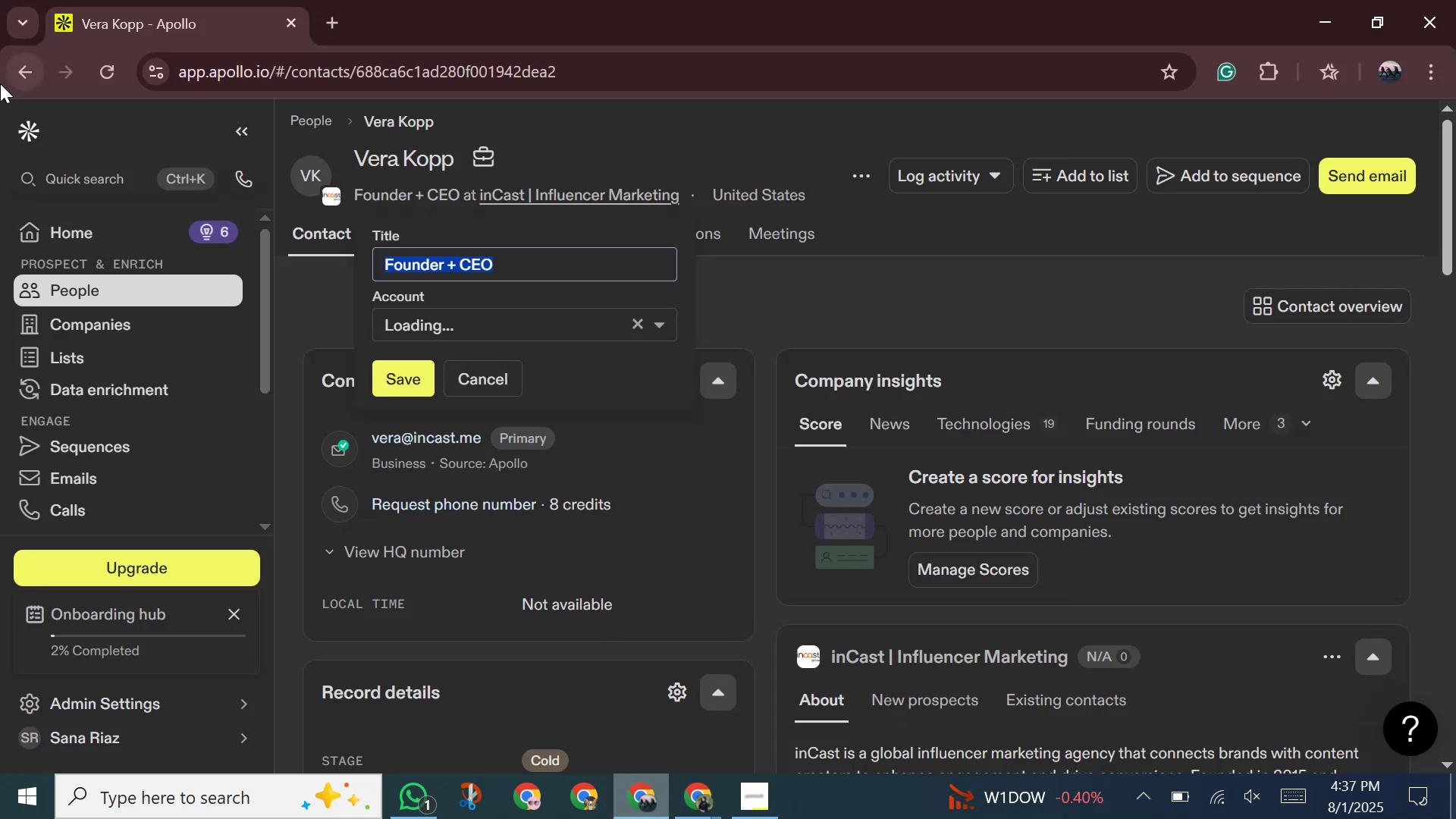 
left_click([3, 79])
 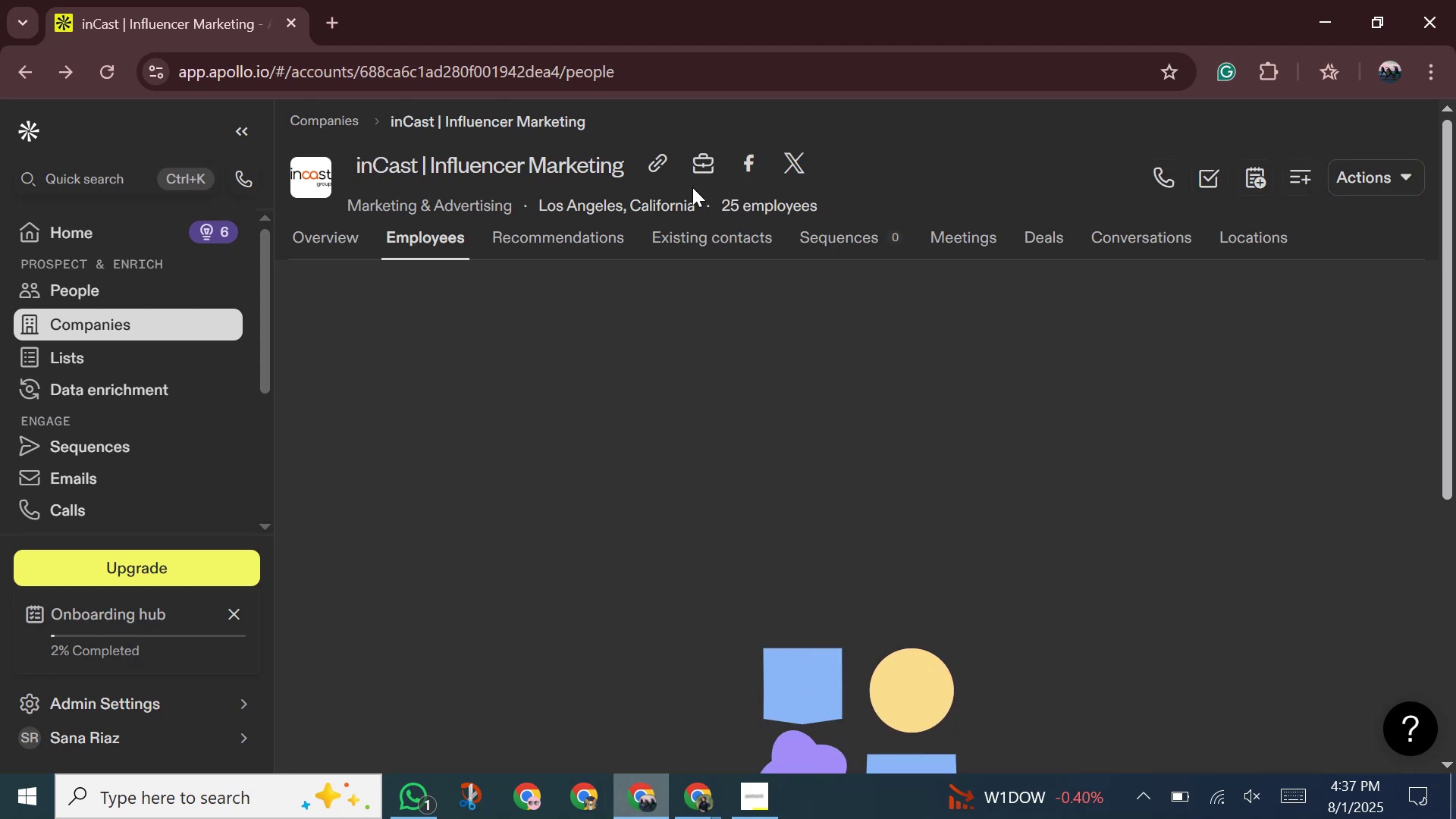 
wait(10.78)
 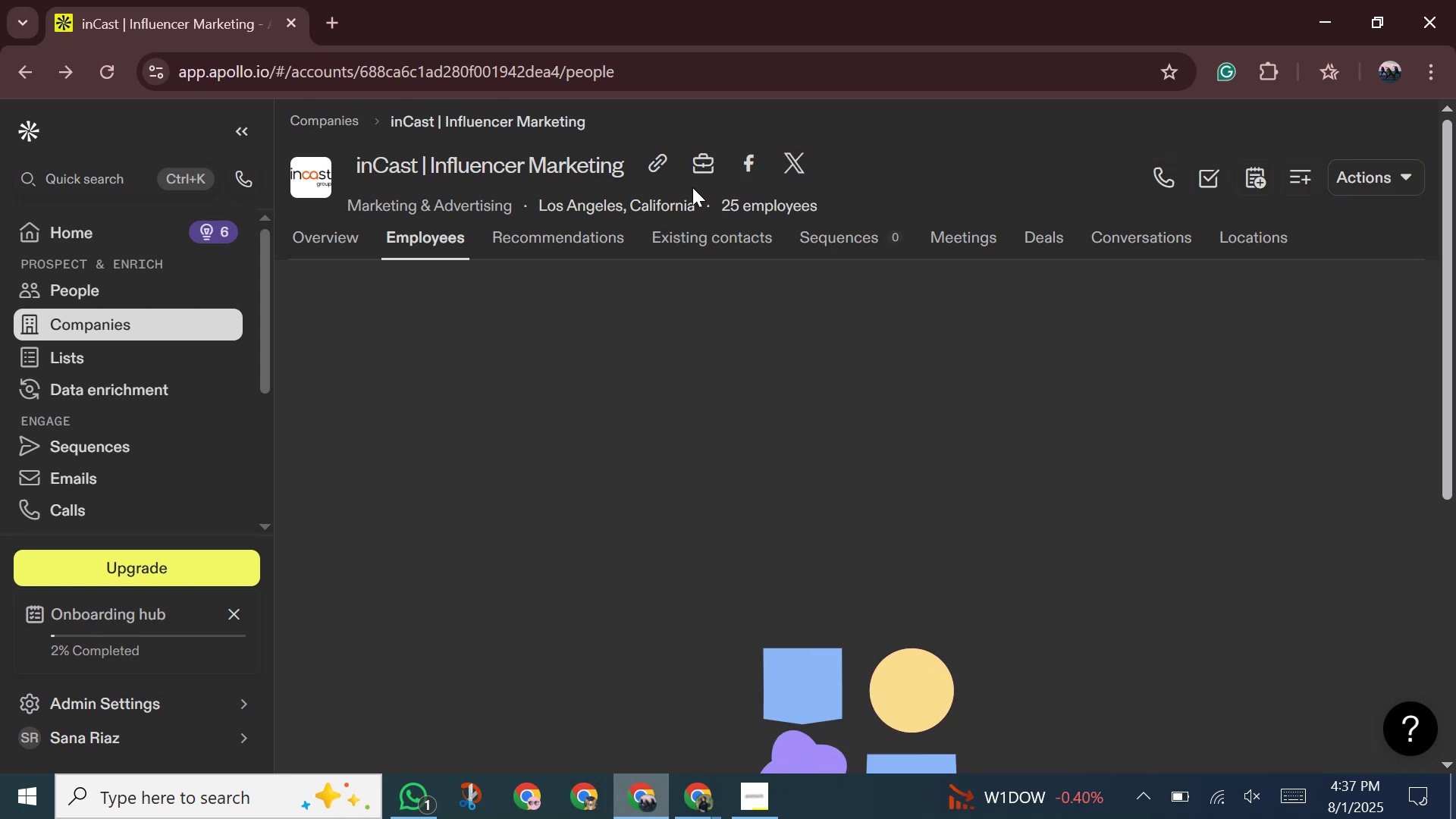 
mouse_move([635, 343])
 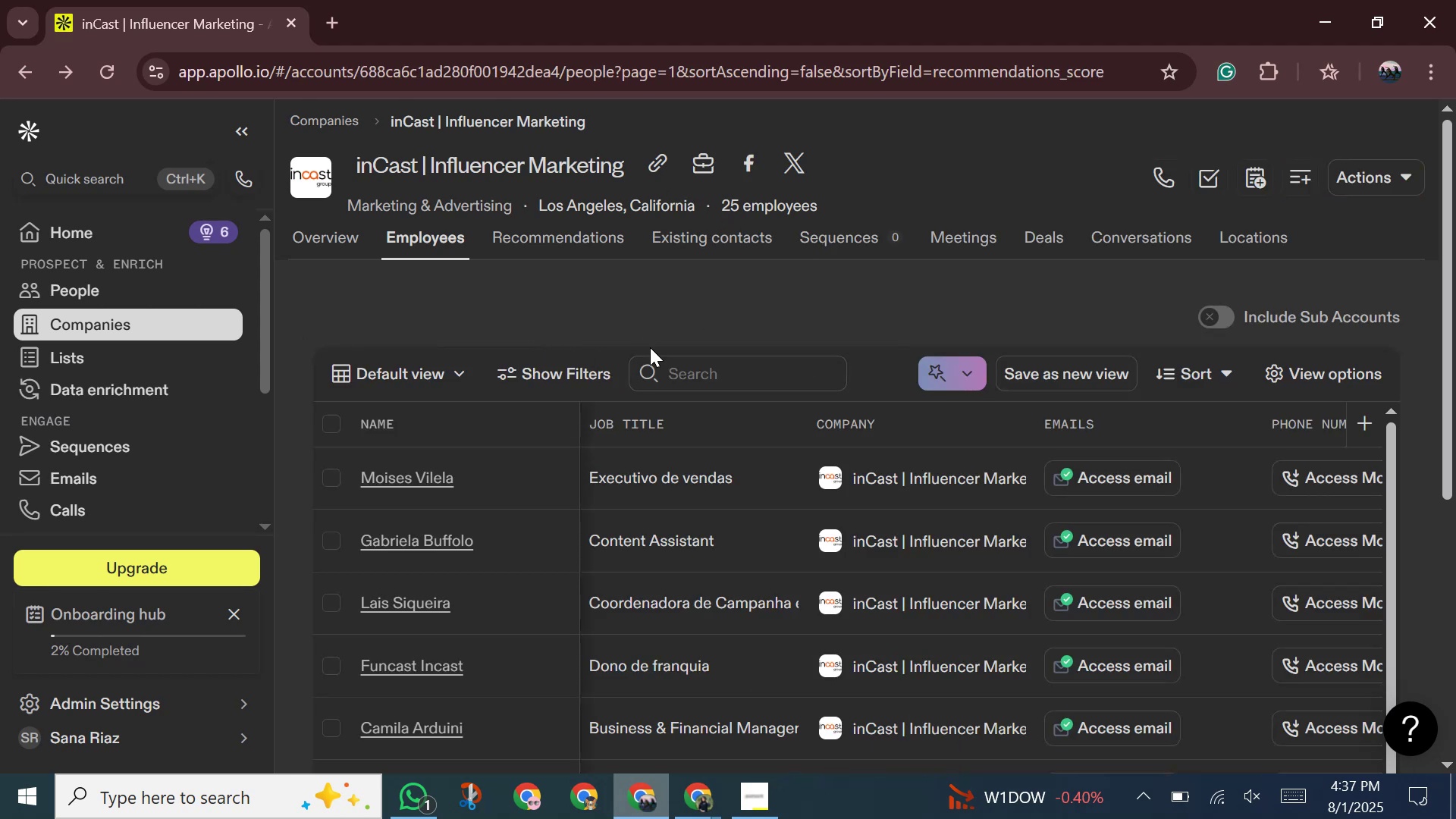 
scroll: coordinate [689, 570], scroll_direction: down, amount: 14.0
 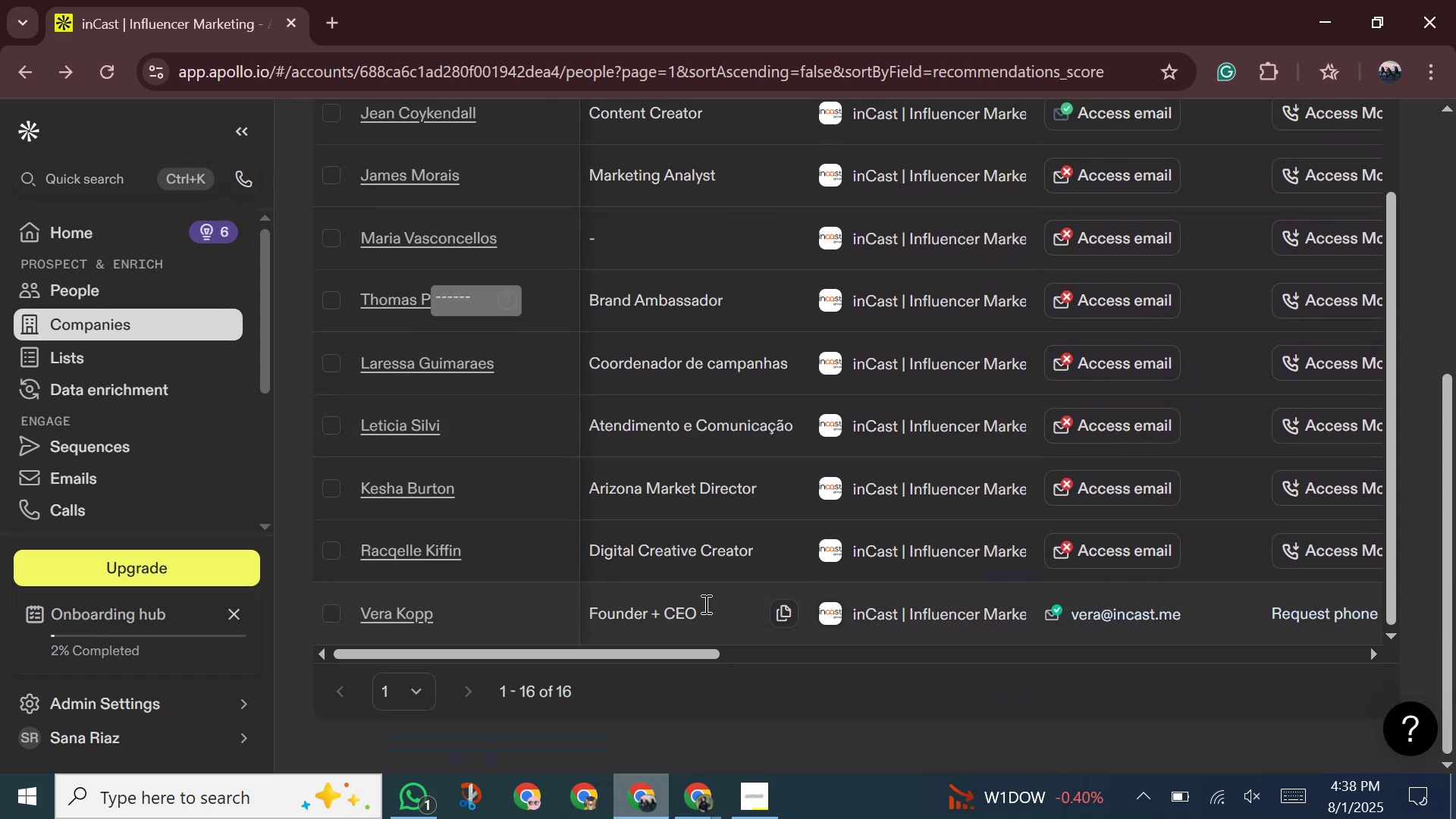 
scroll: coordinate [864, 366], scroll_direction: up, amount: 33.0
 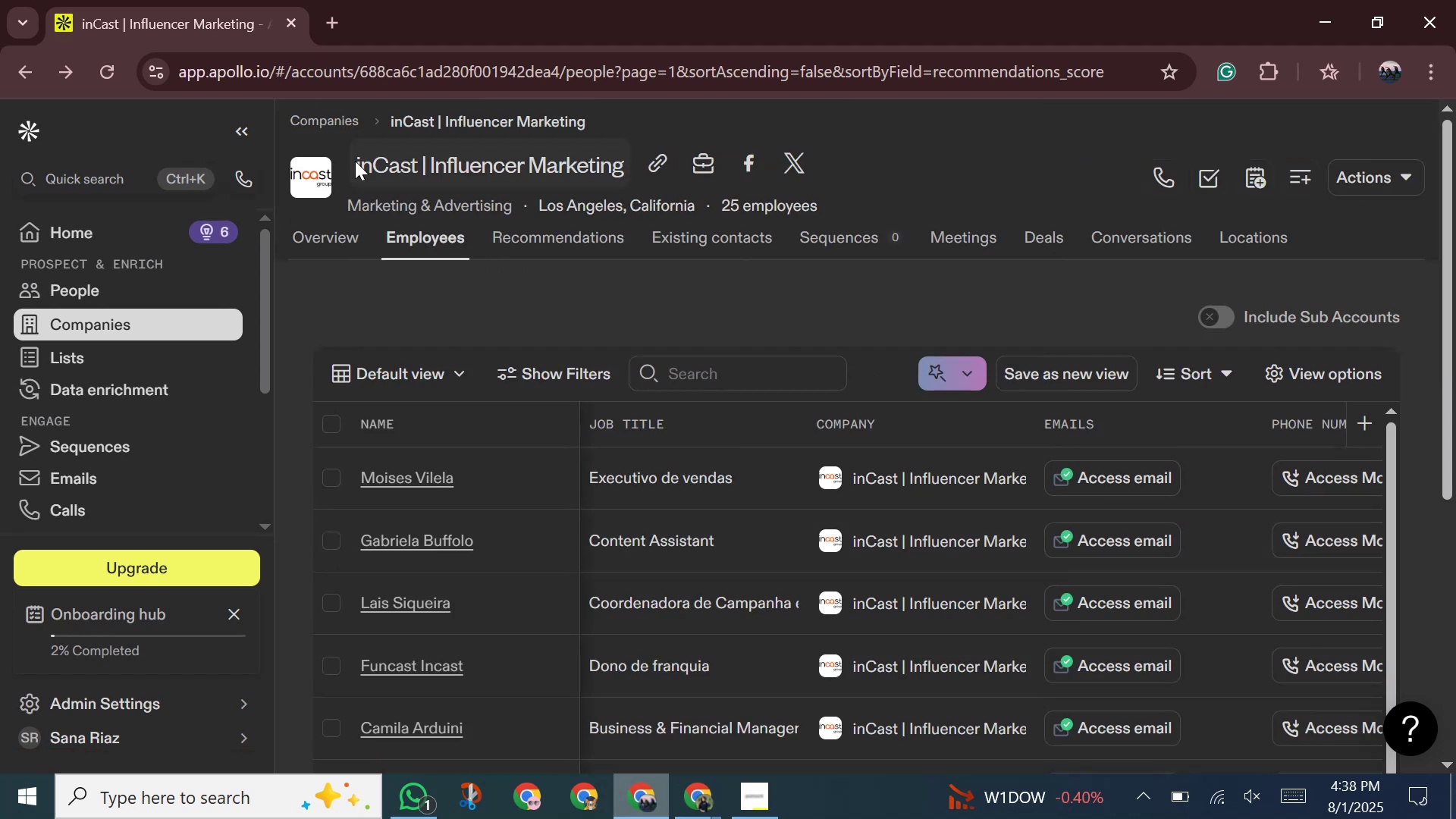 
wait(7.6)
 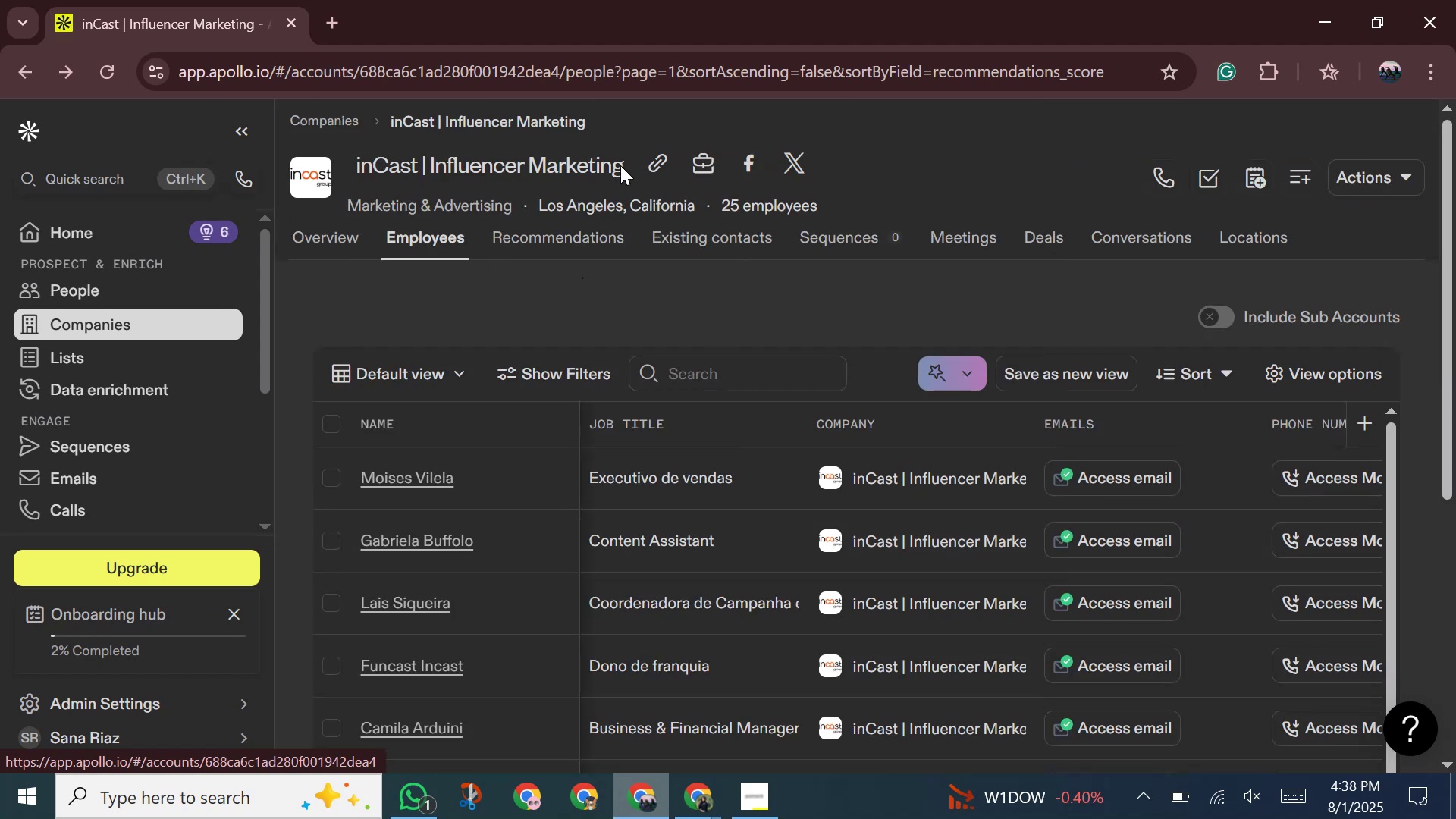 
left_click_drag(start_coordinate=[355, 161], to_coordinate=[638, 174])
 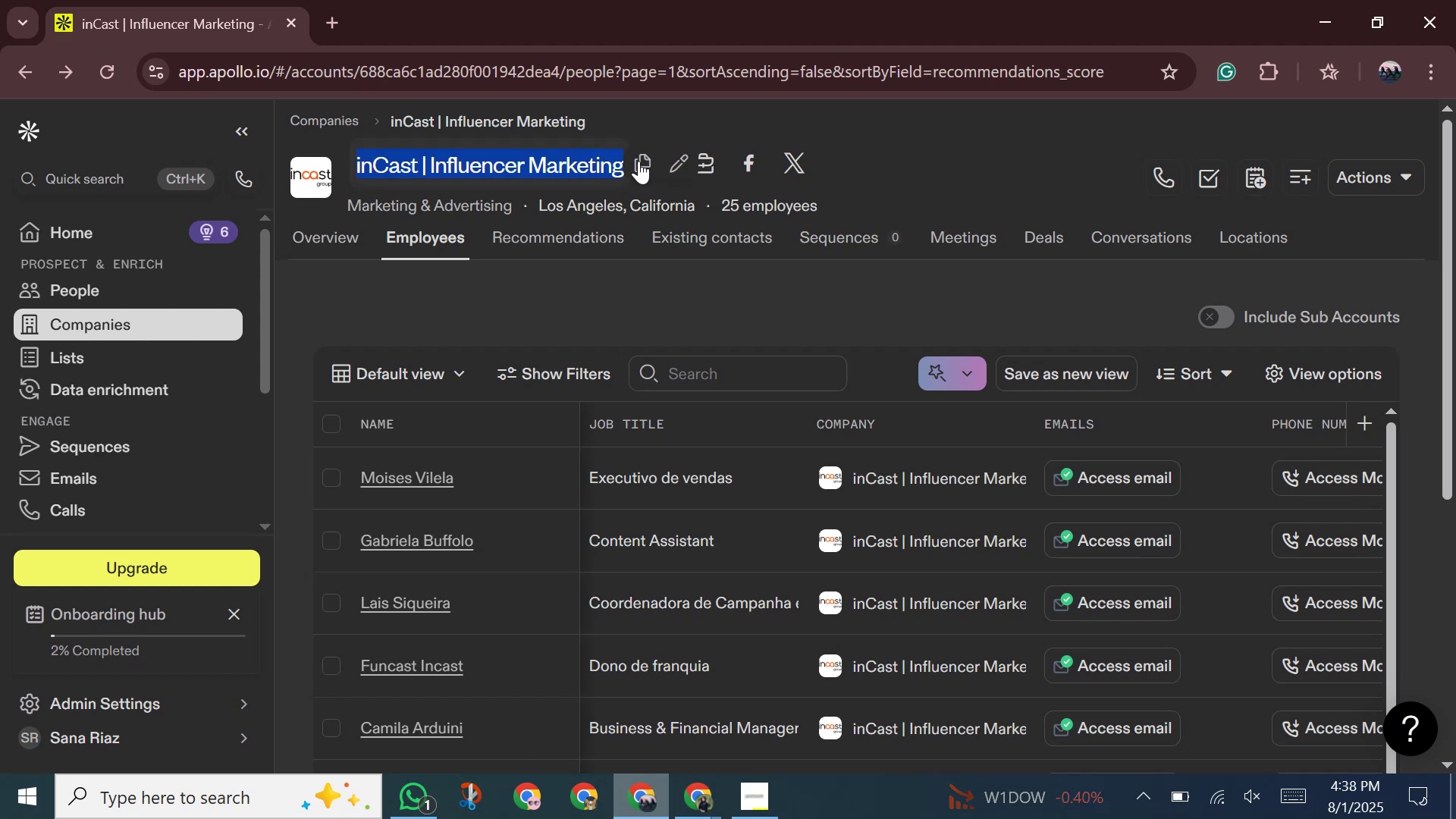 
left_click([639, 161])
 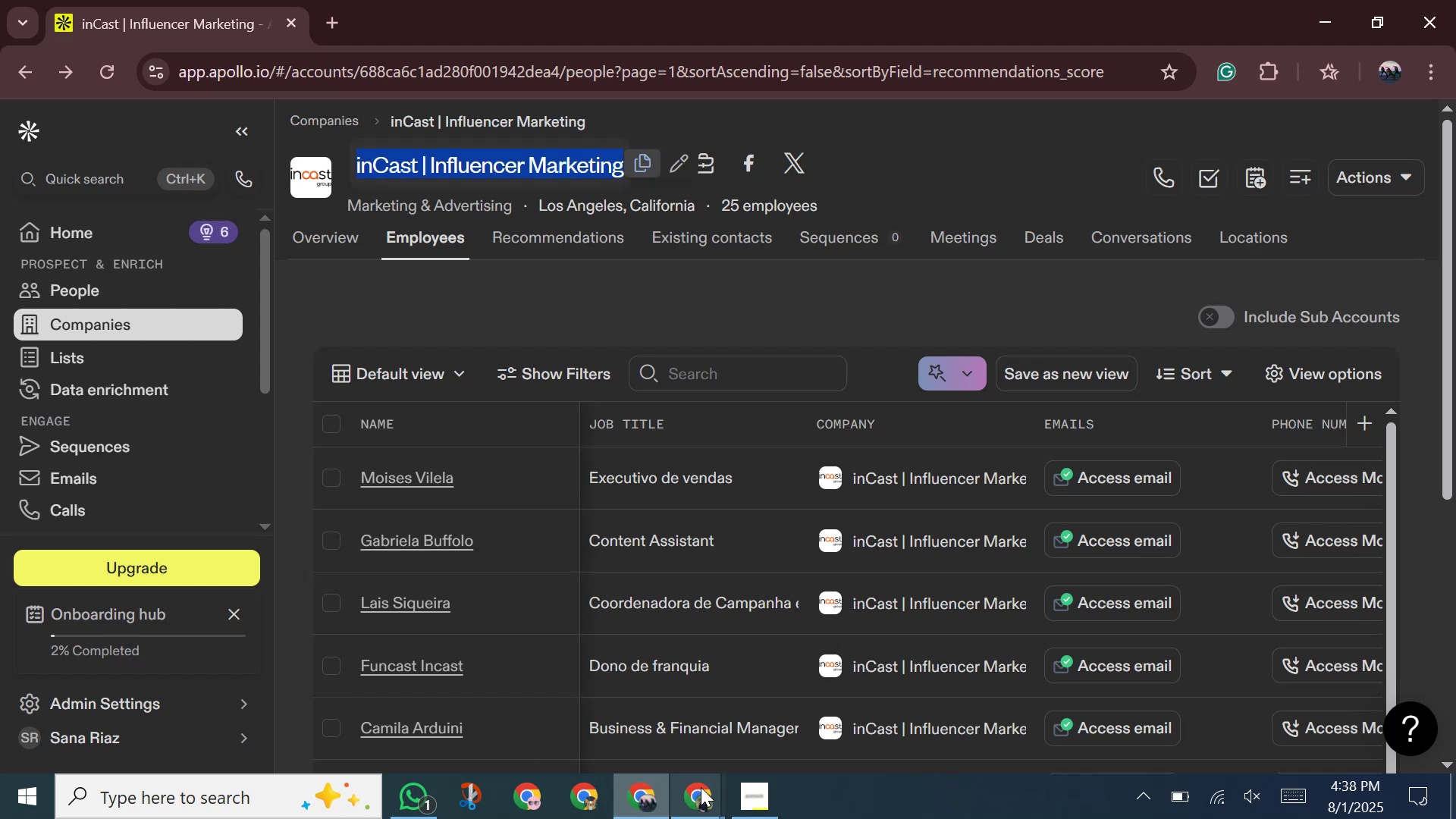 
left_click([698, 792])
 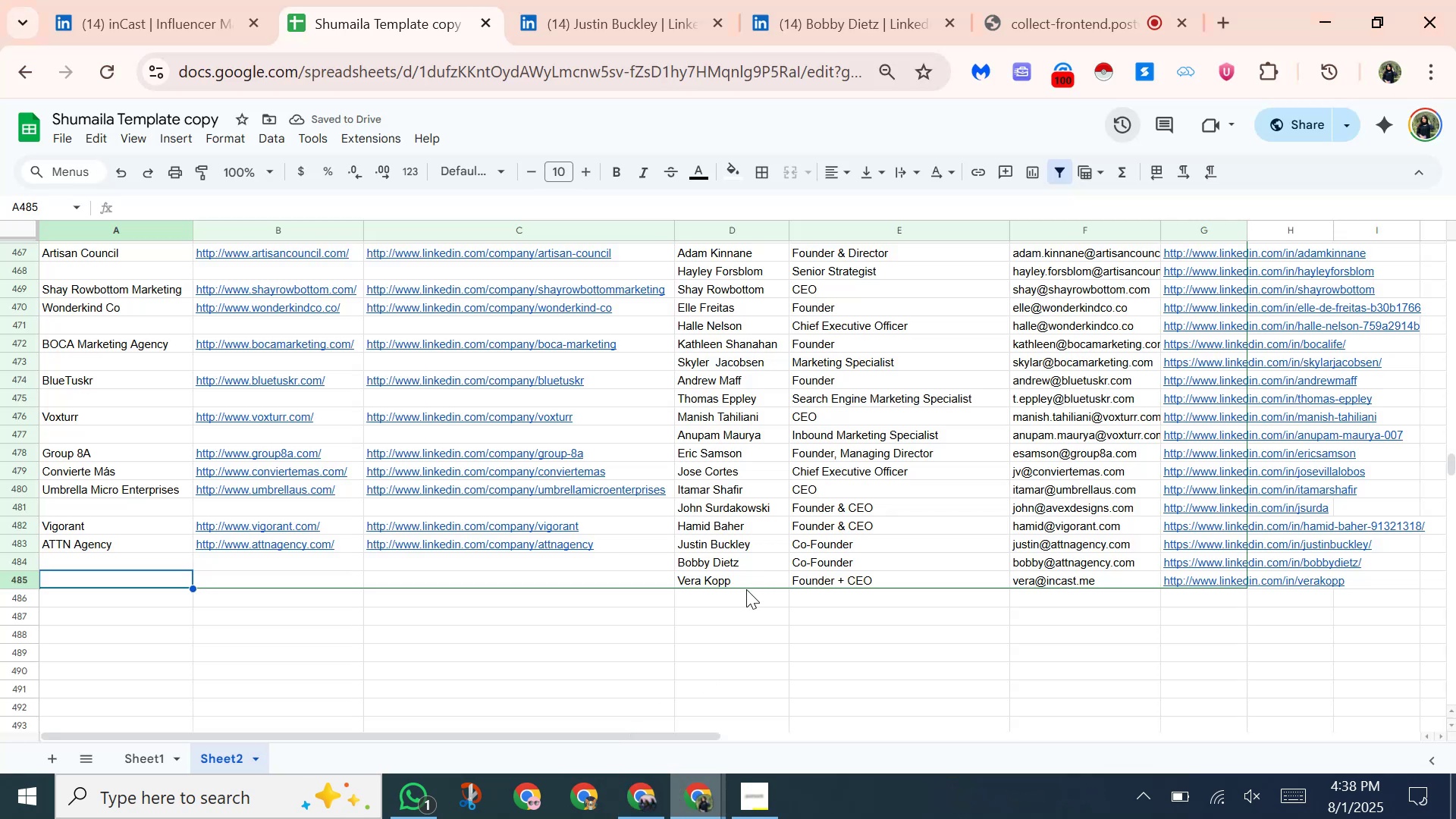 
left_click([740, 593])
 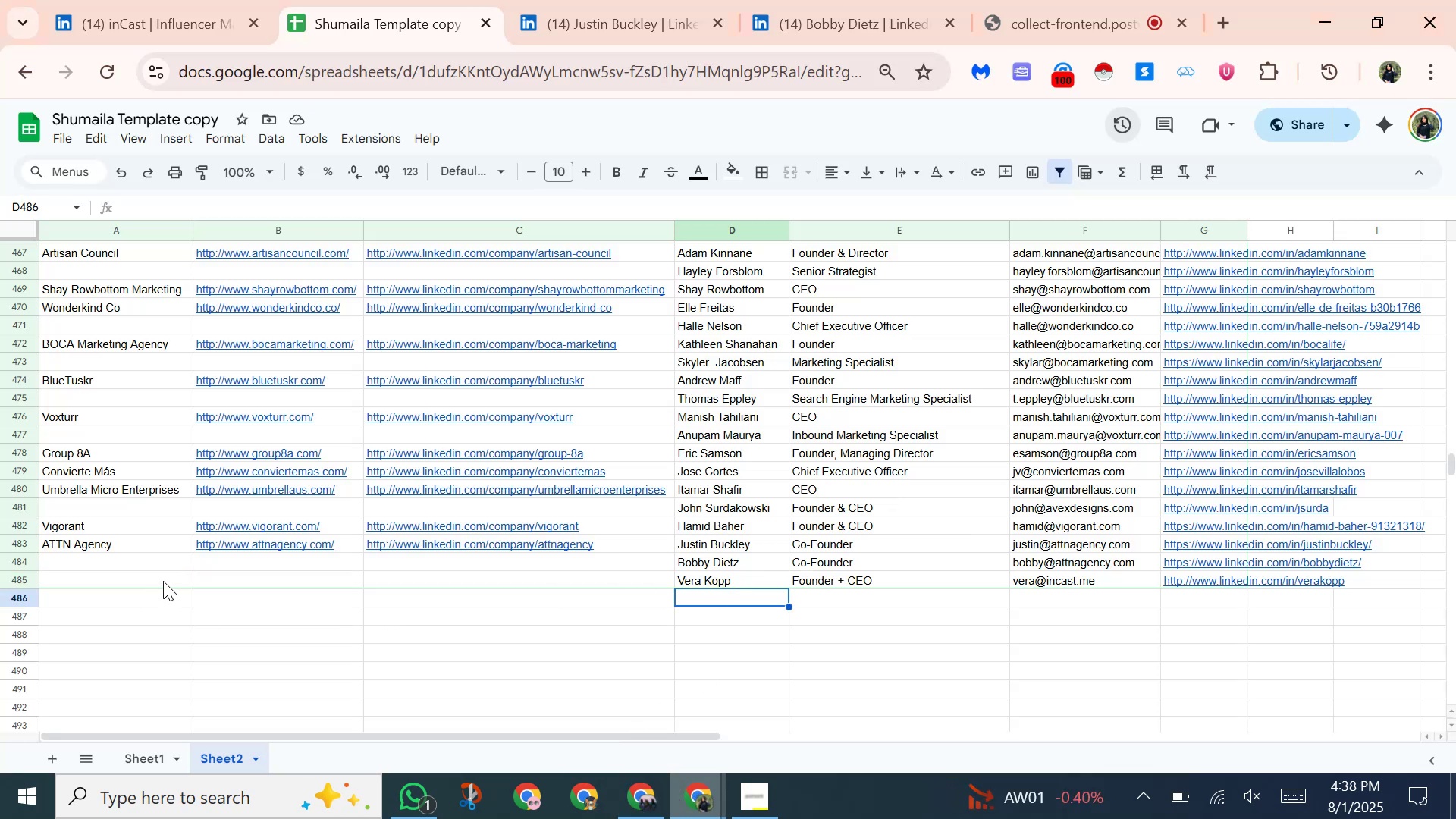 
left_click([191, 574])
 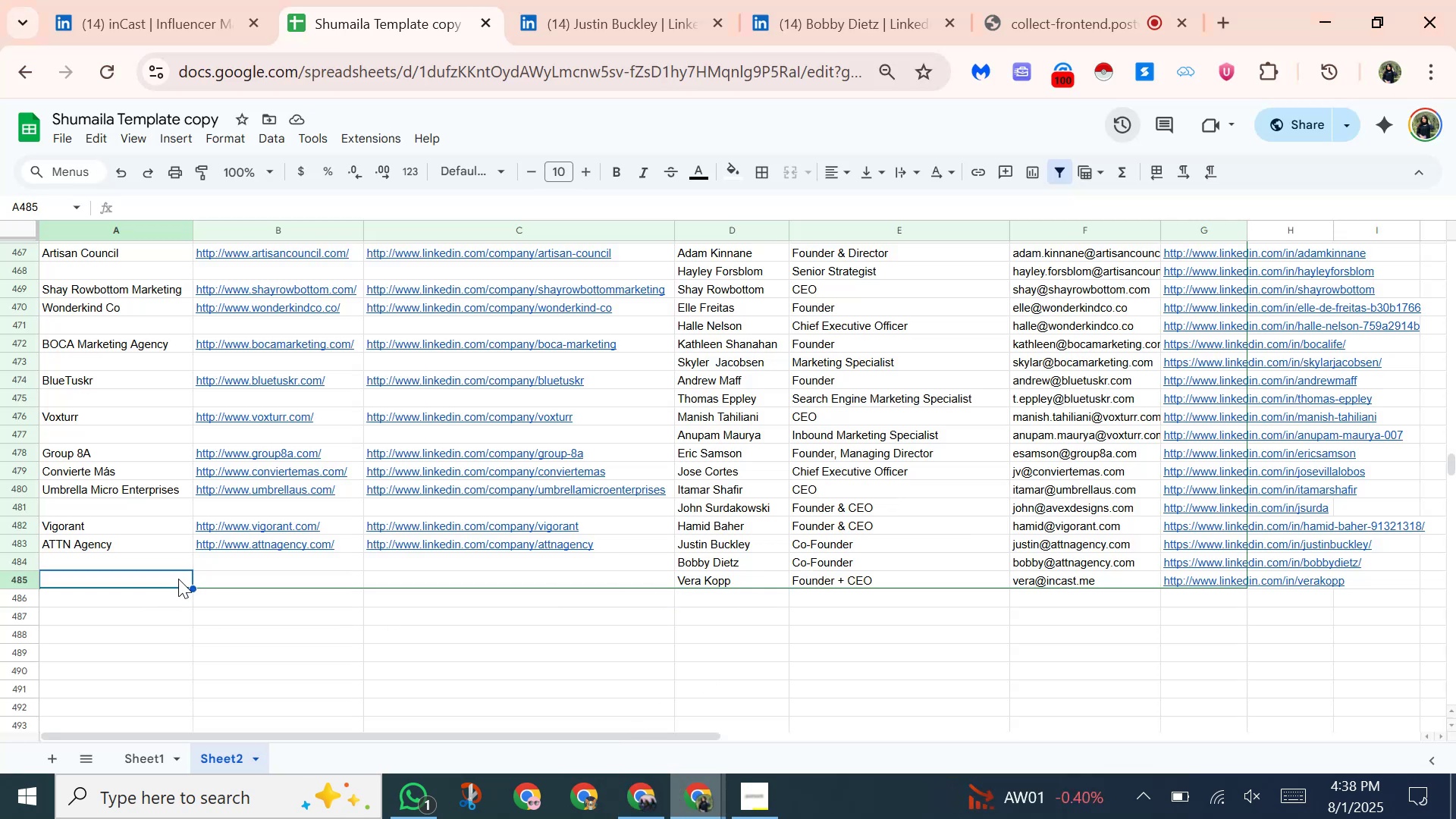 
key(Control+Shift+V)
 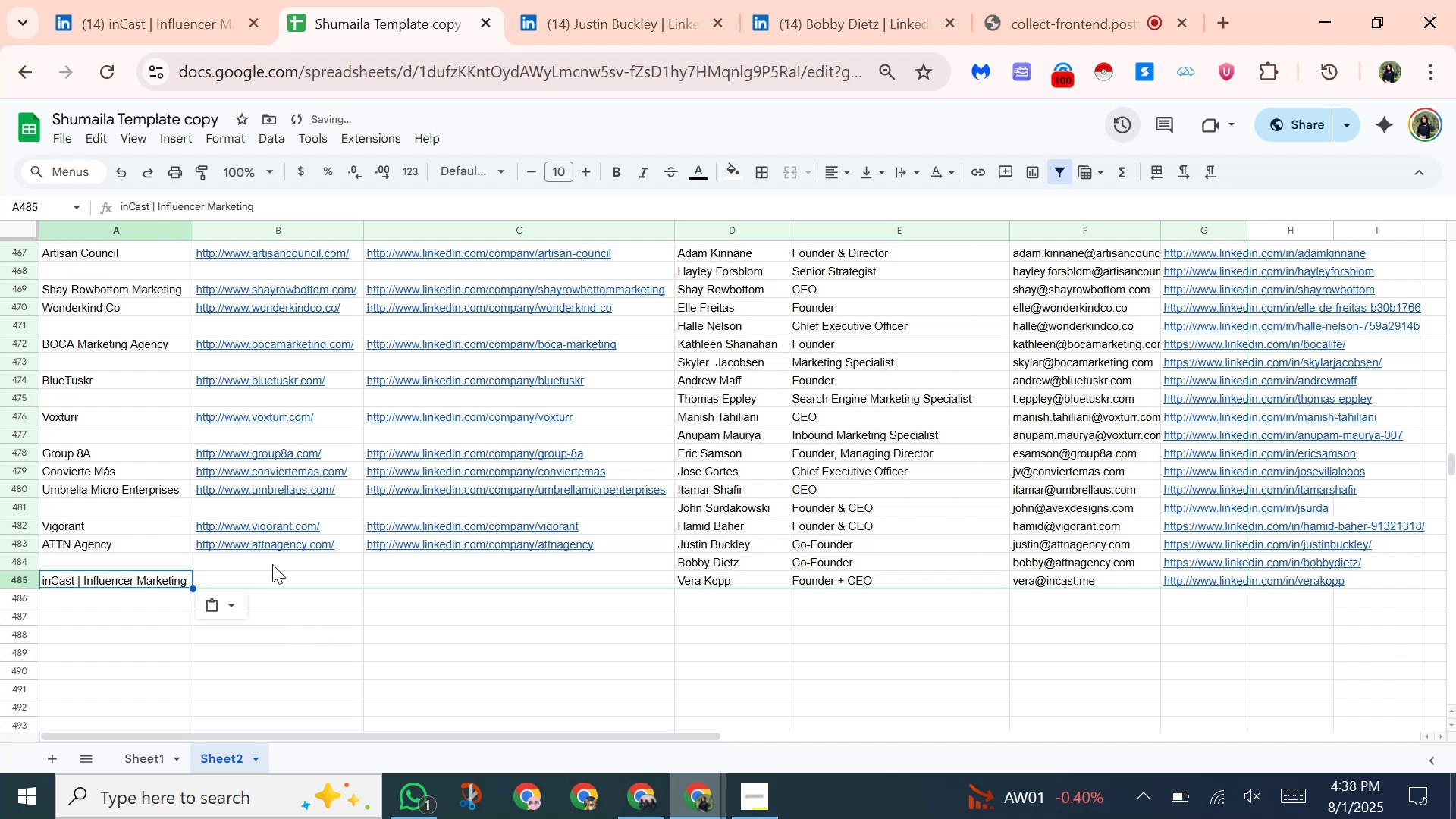 
left_click([268, 576])
 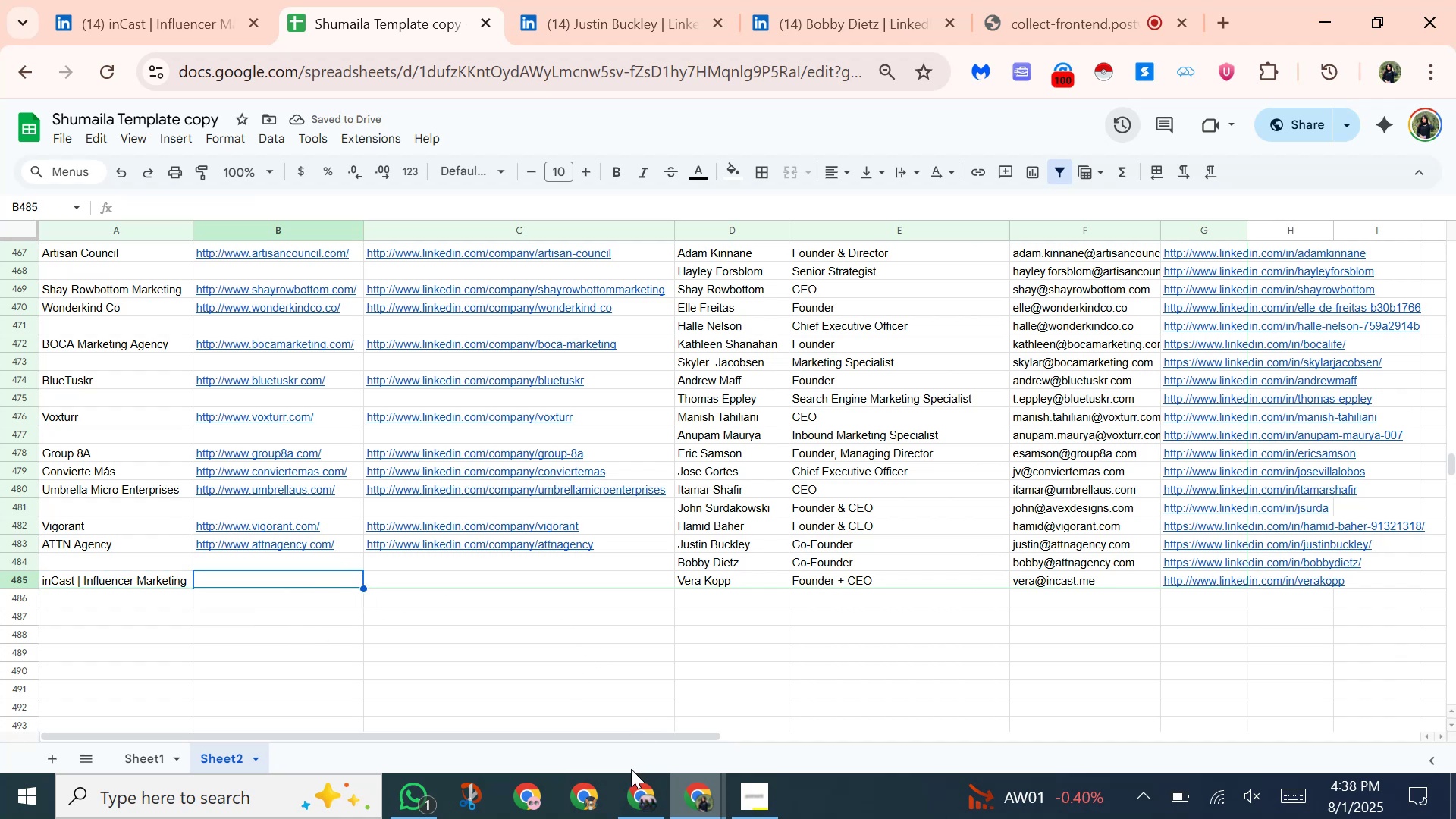 
left_click([636, 802])
 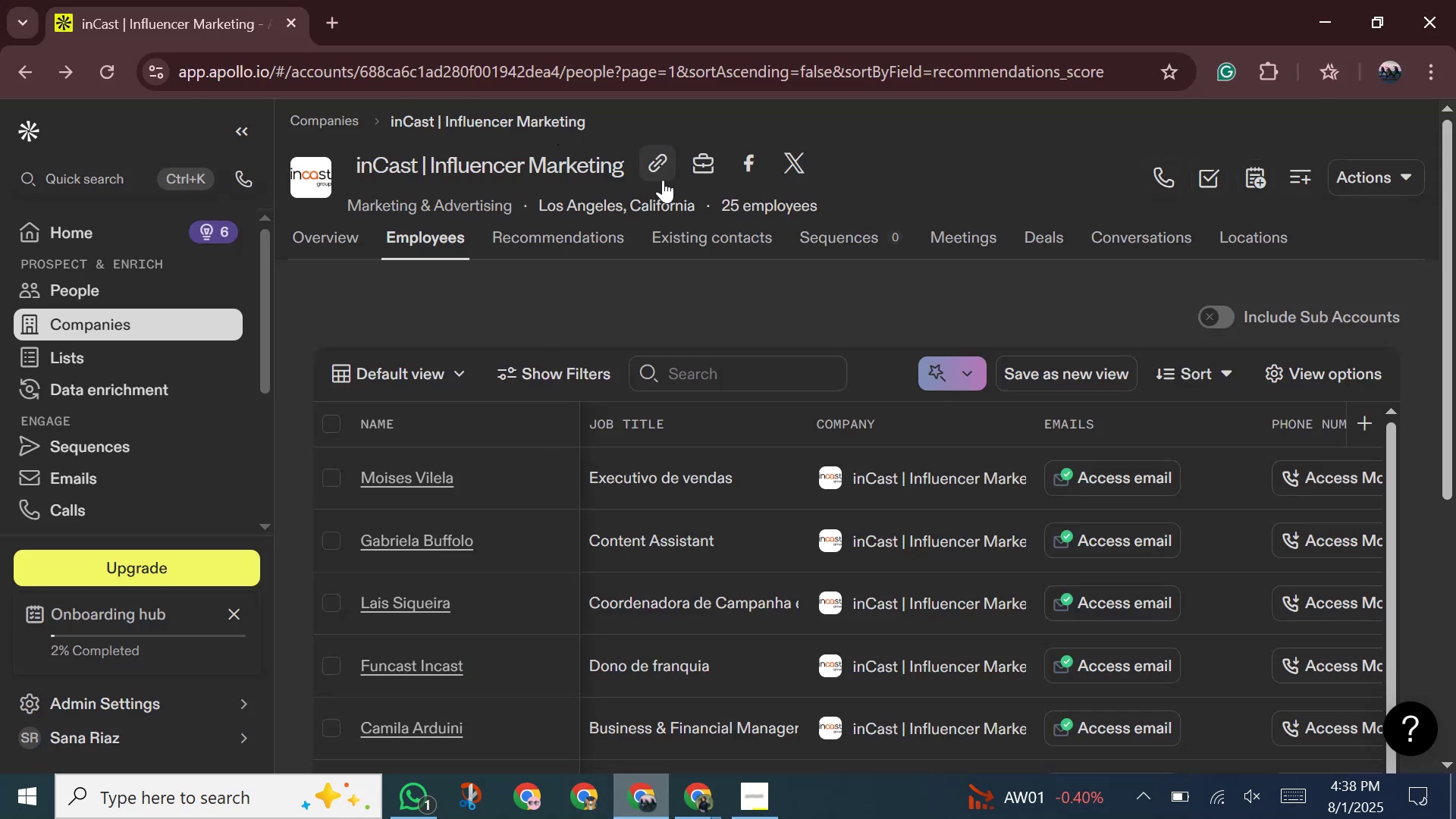 
right_click([657, 164])
 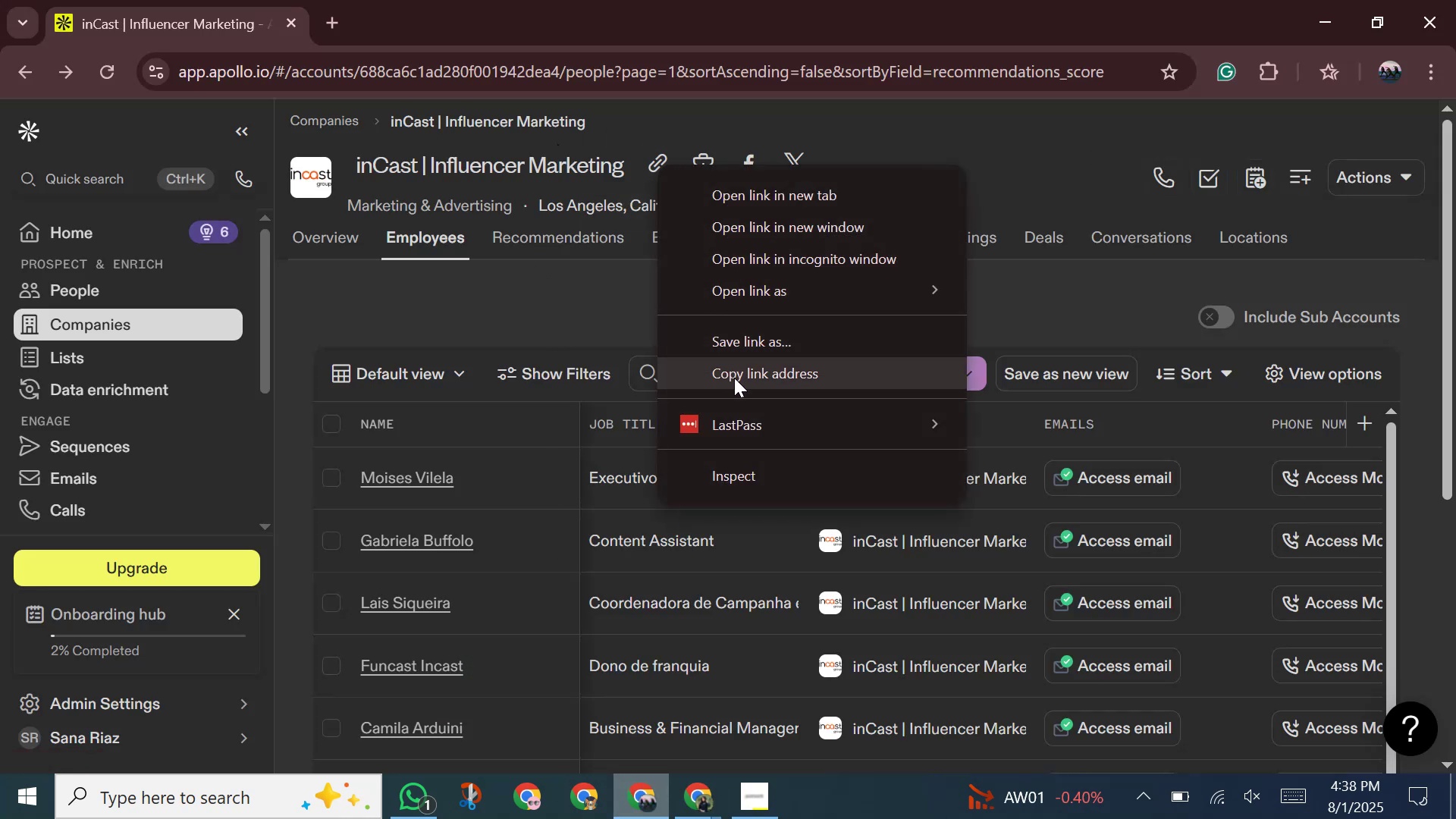 
left_click([735, 381])
 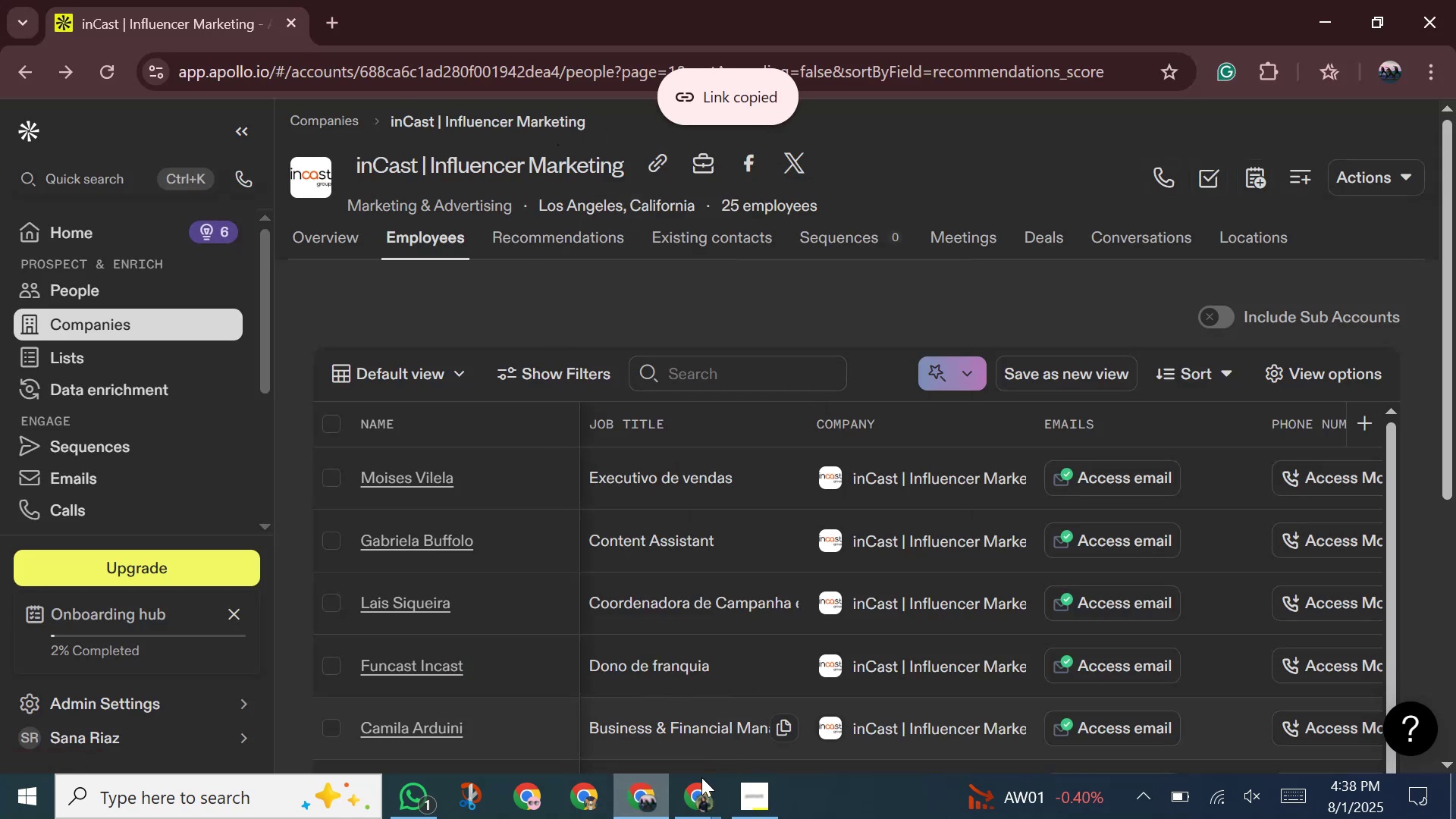 
left_click([699, 791])
 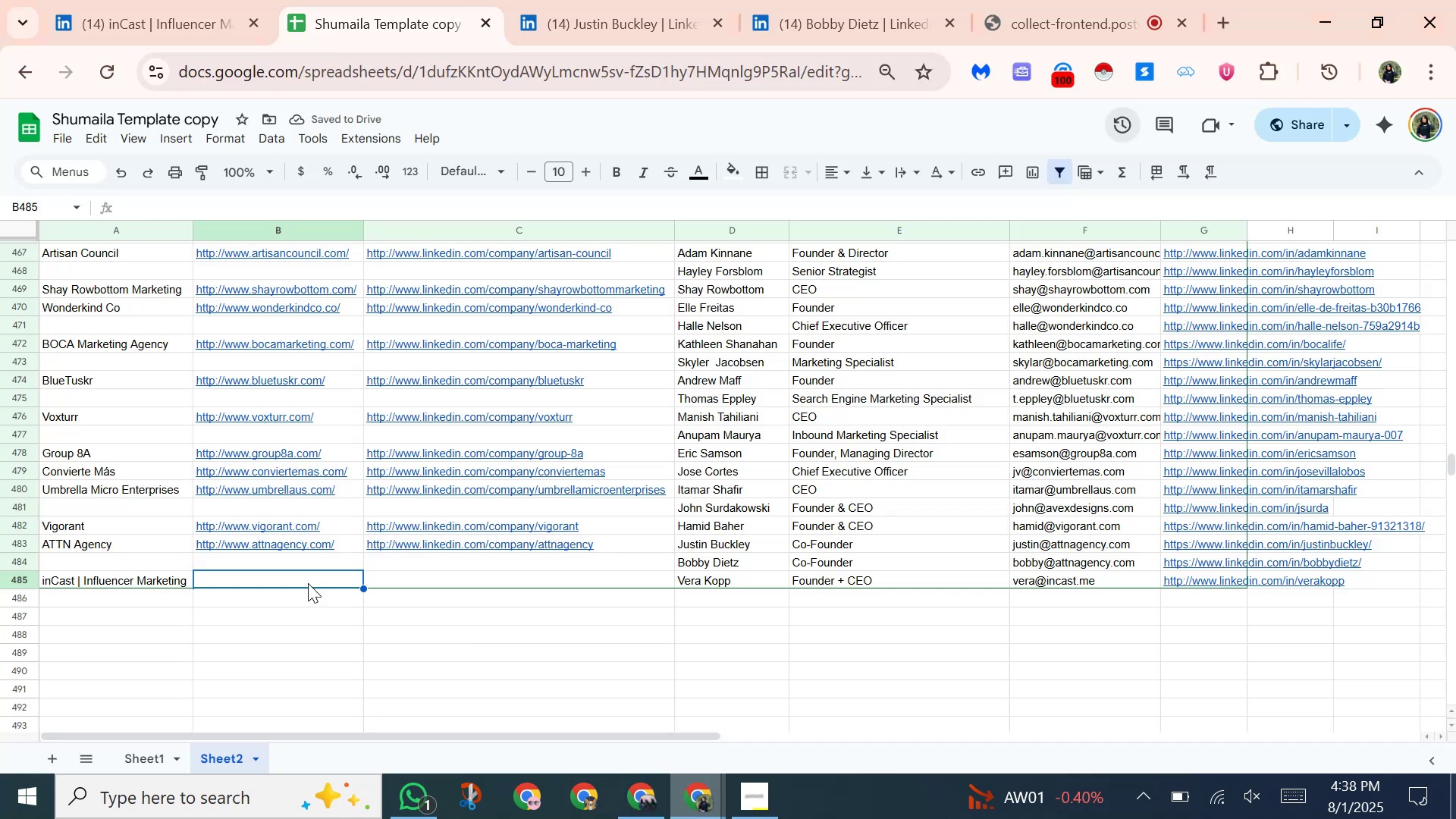 
right_click([304, 579])
 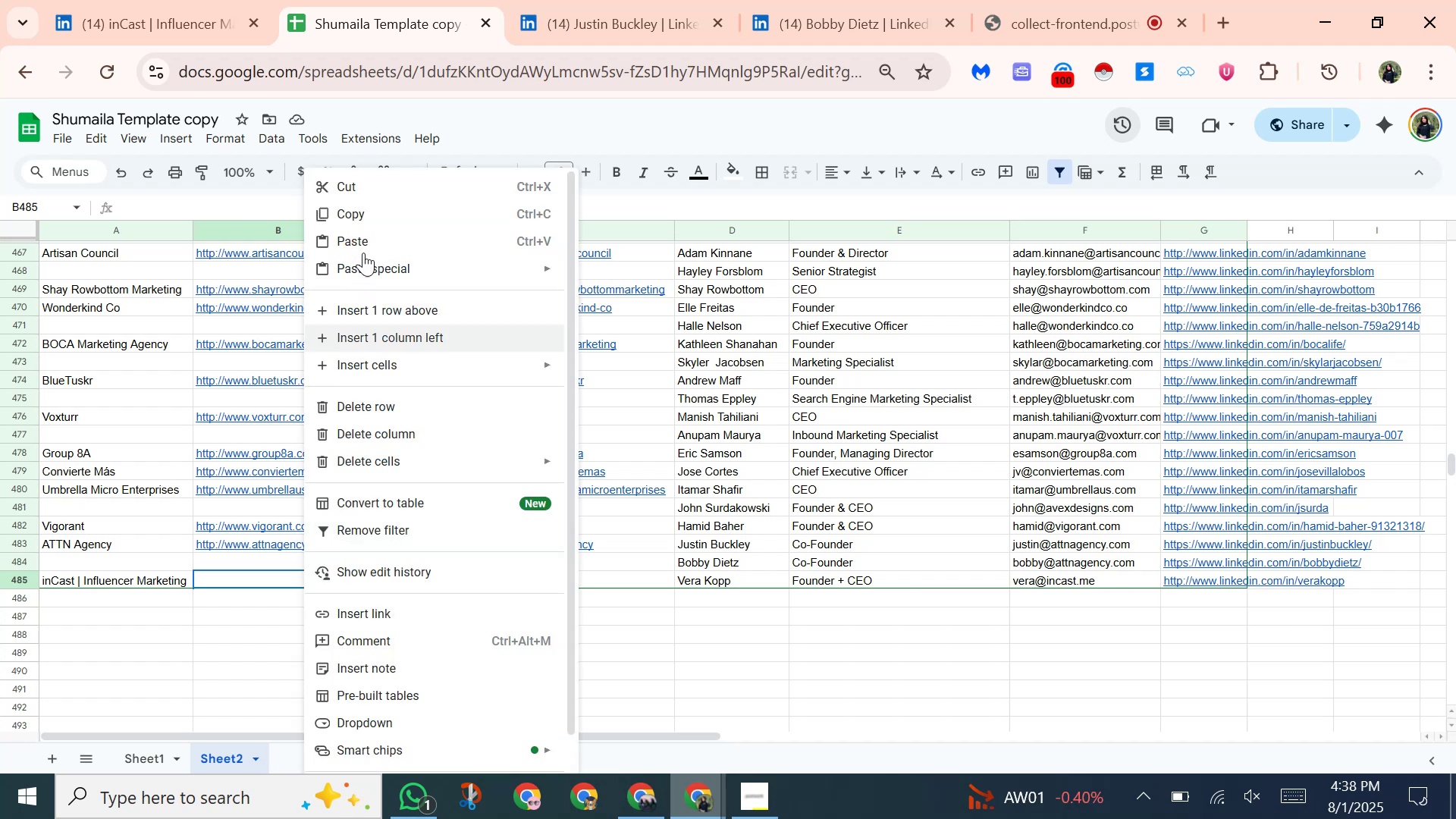 
left_click([364, 242])
 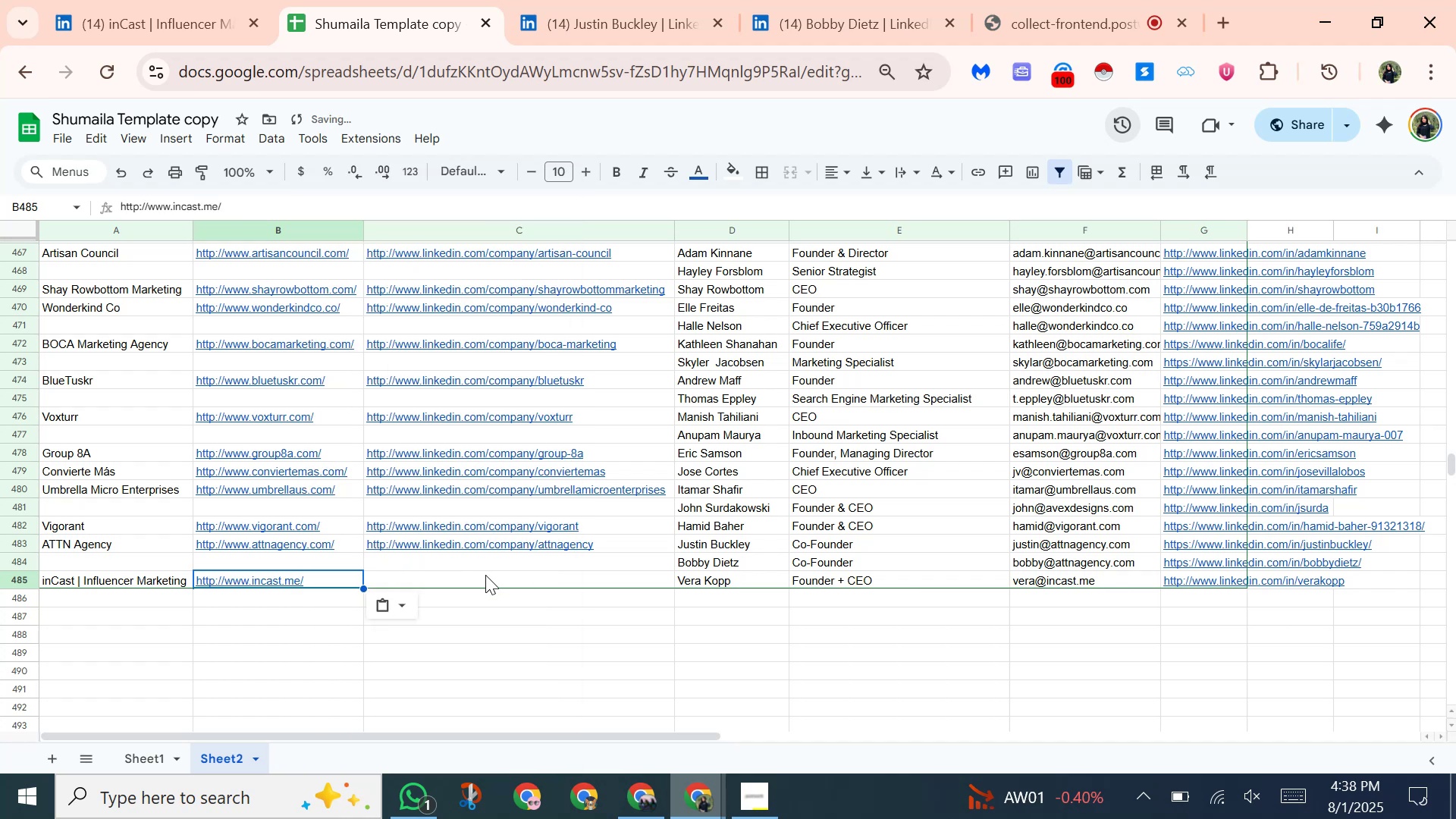 
left_click([488, 577])
 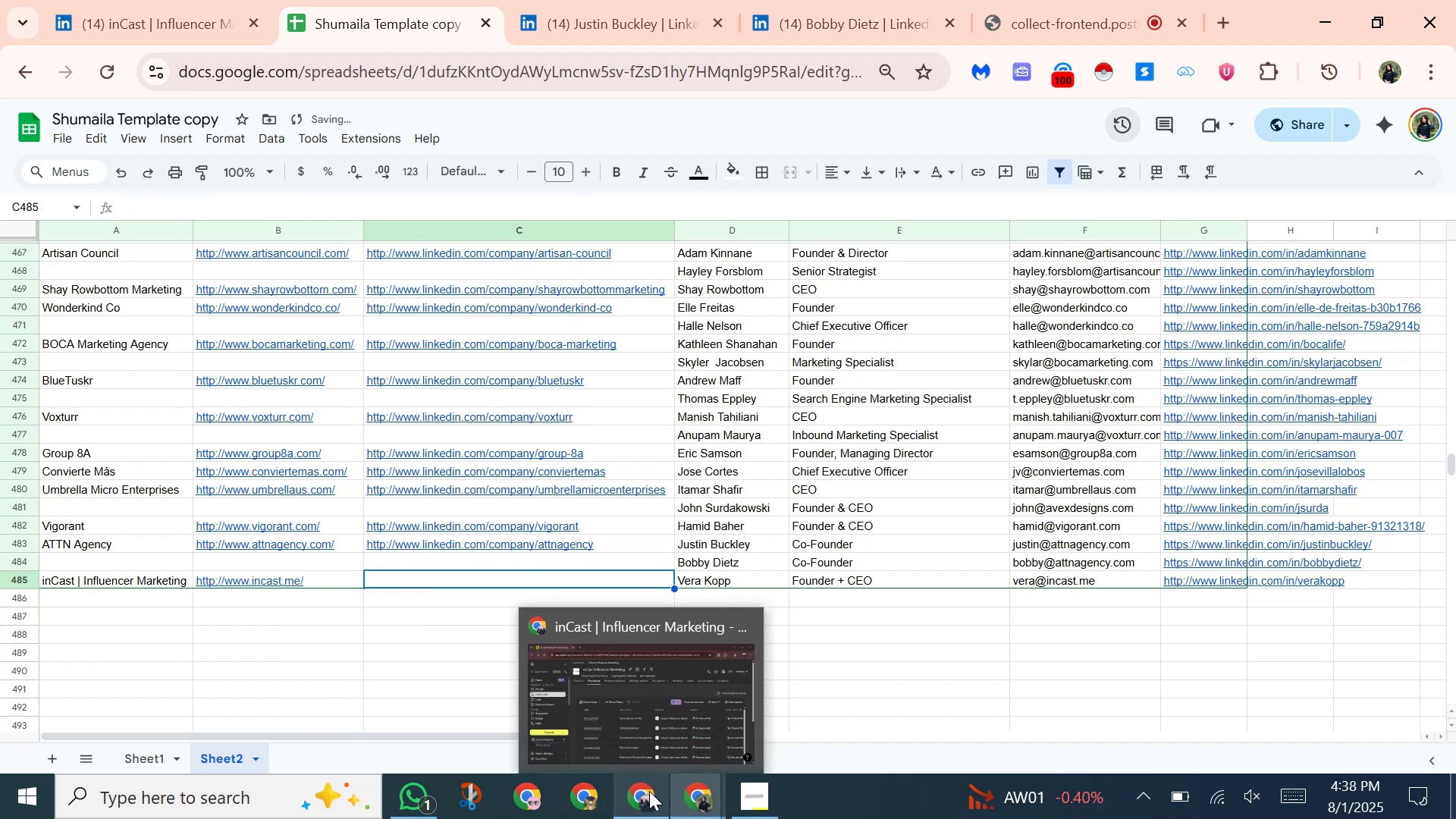 
left_click([647, 791])
 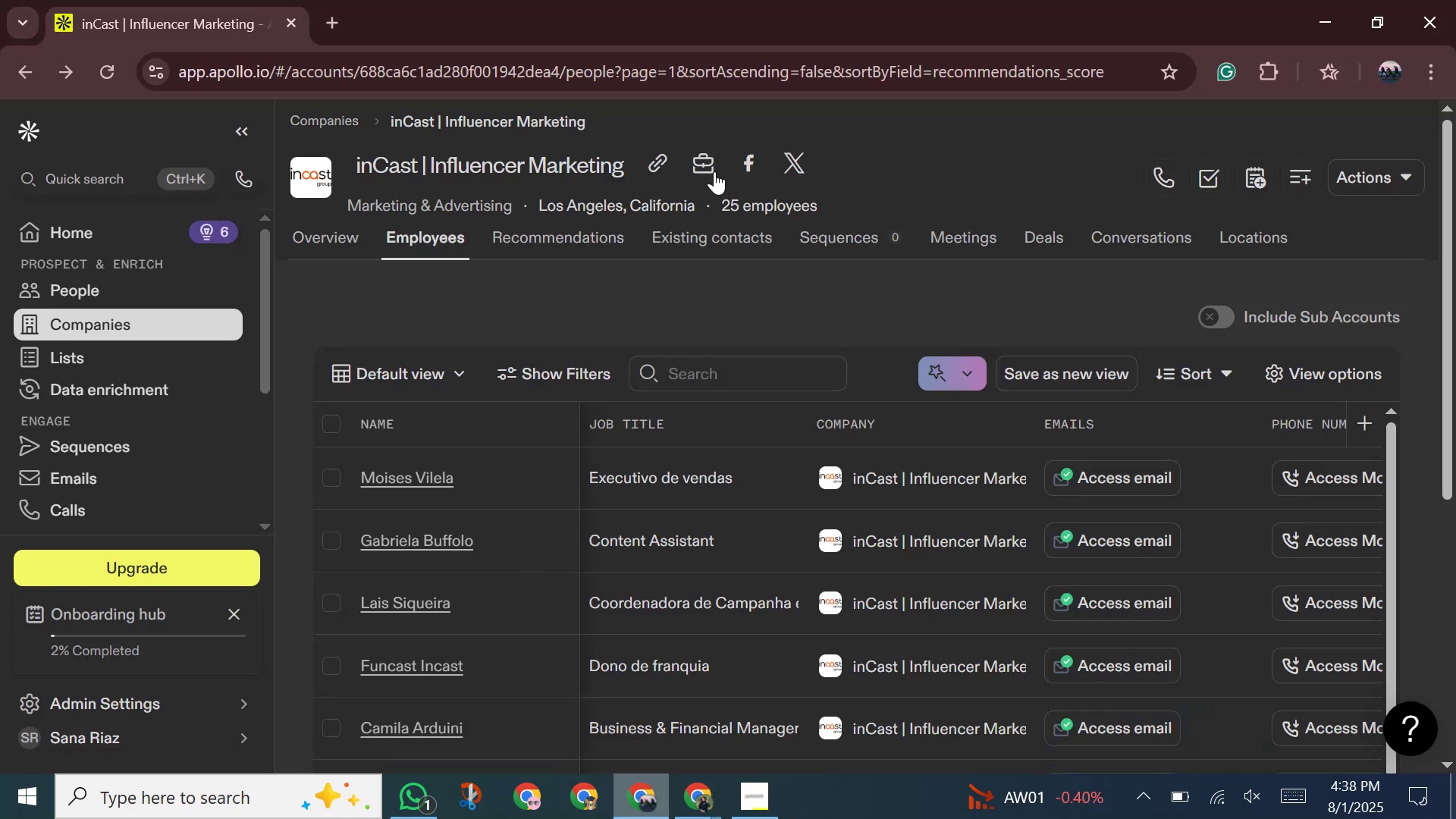 
right_click([698, 170])
 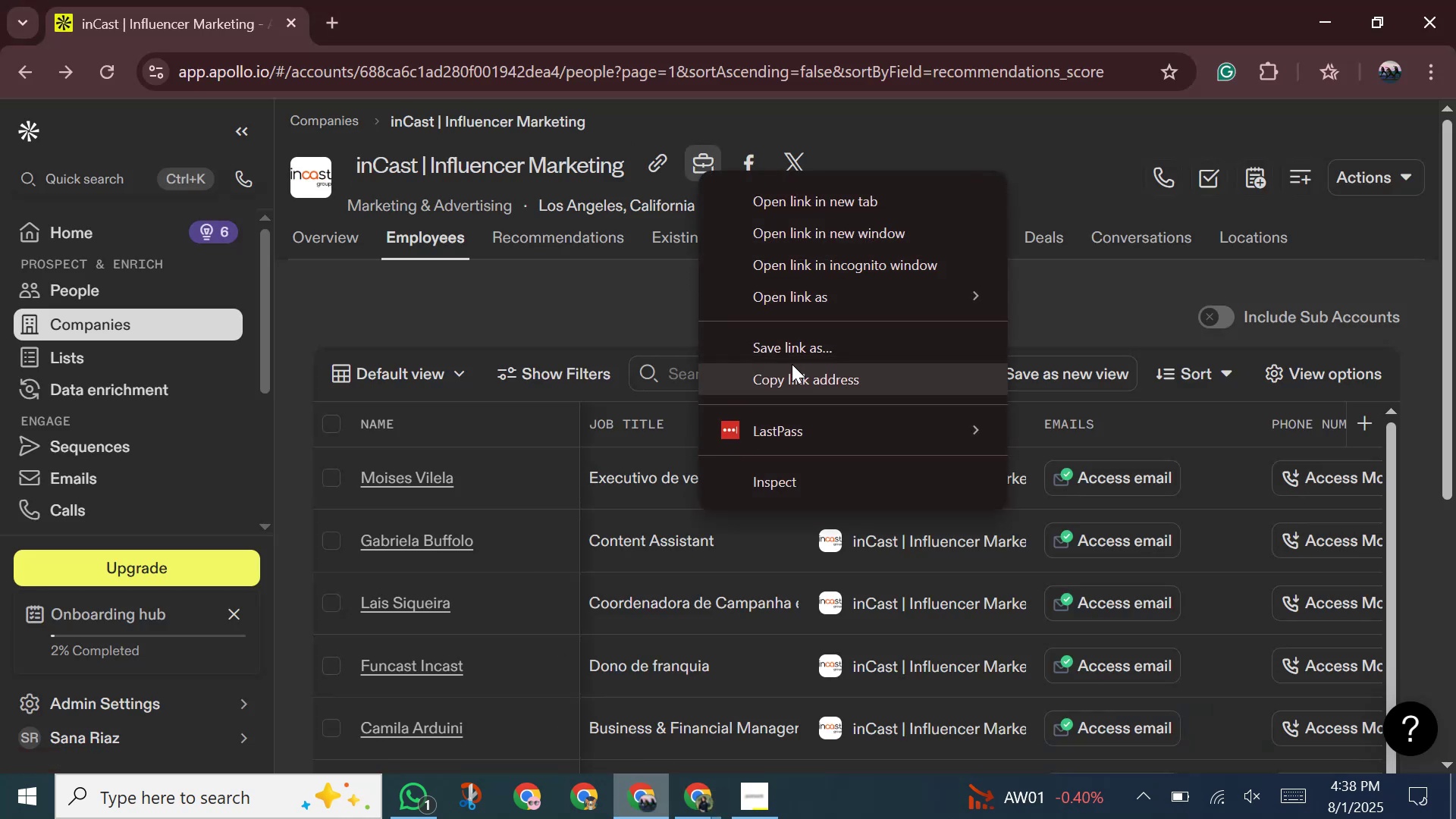 
left_click([791, 371])
 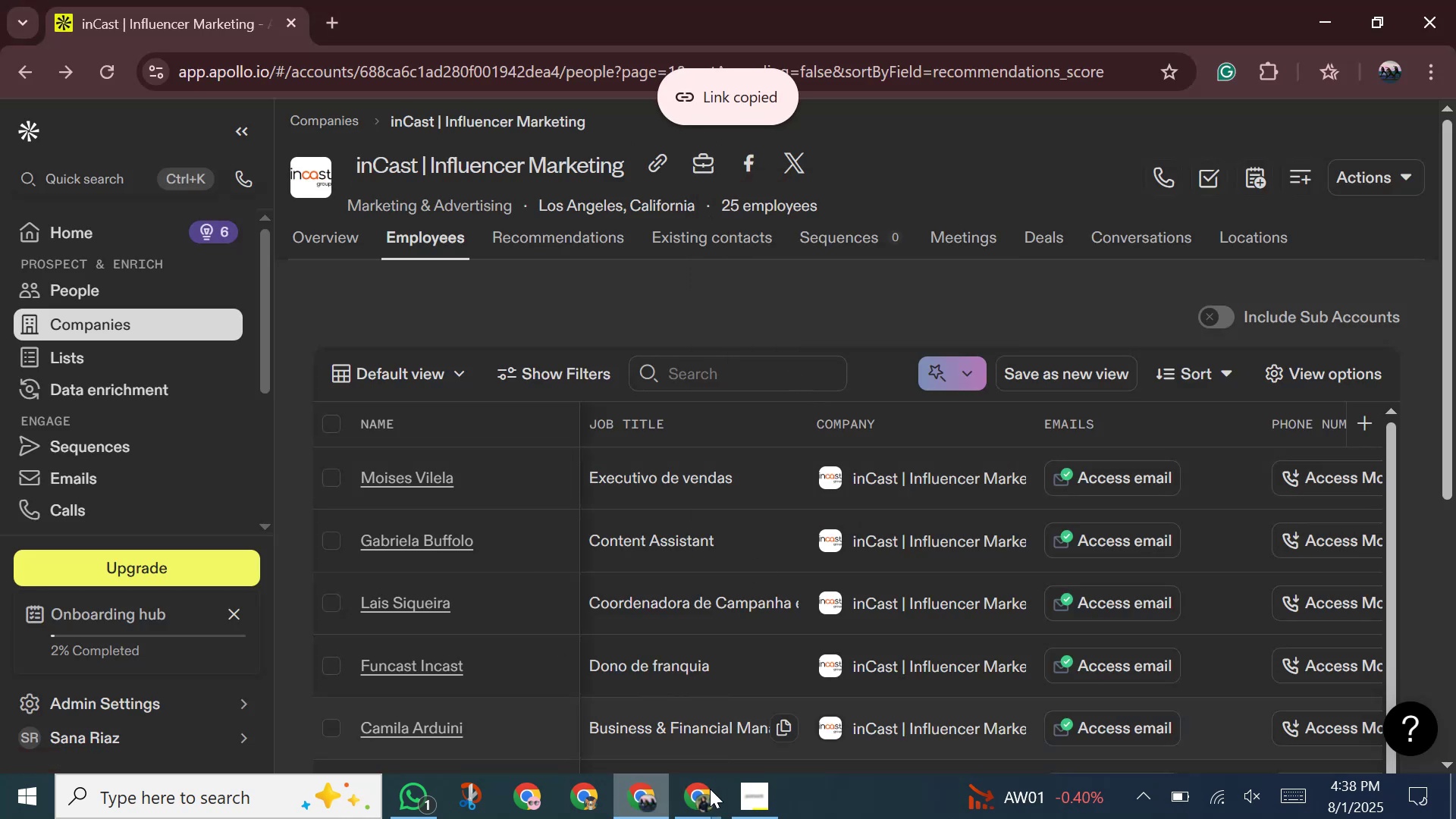 
left_click([697, 805])
 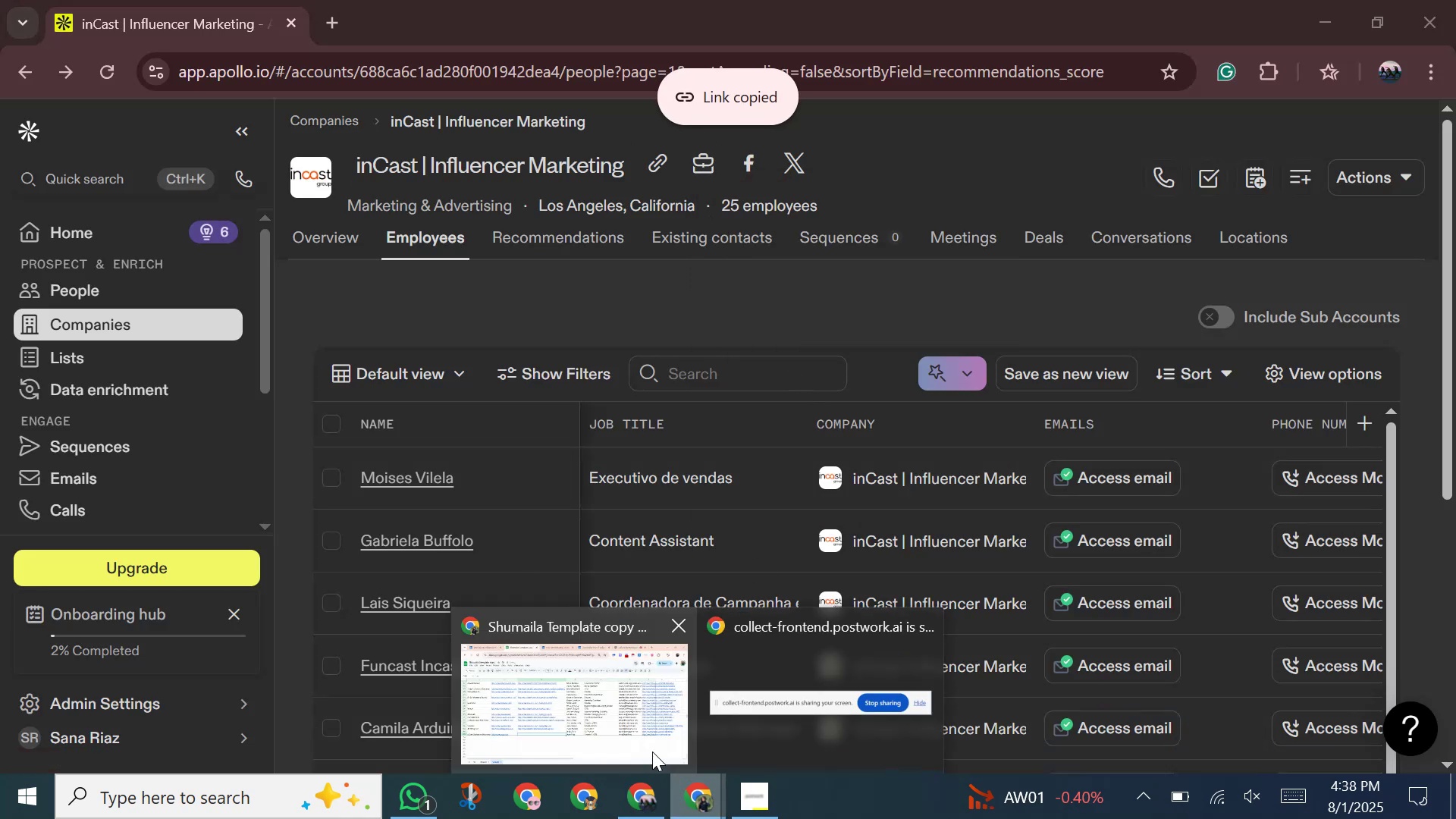 
left_click([652, 752])
 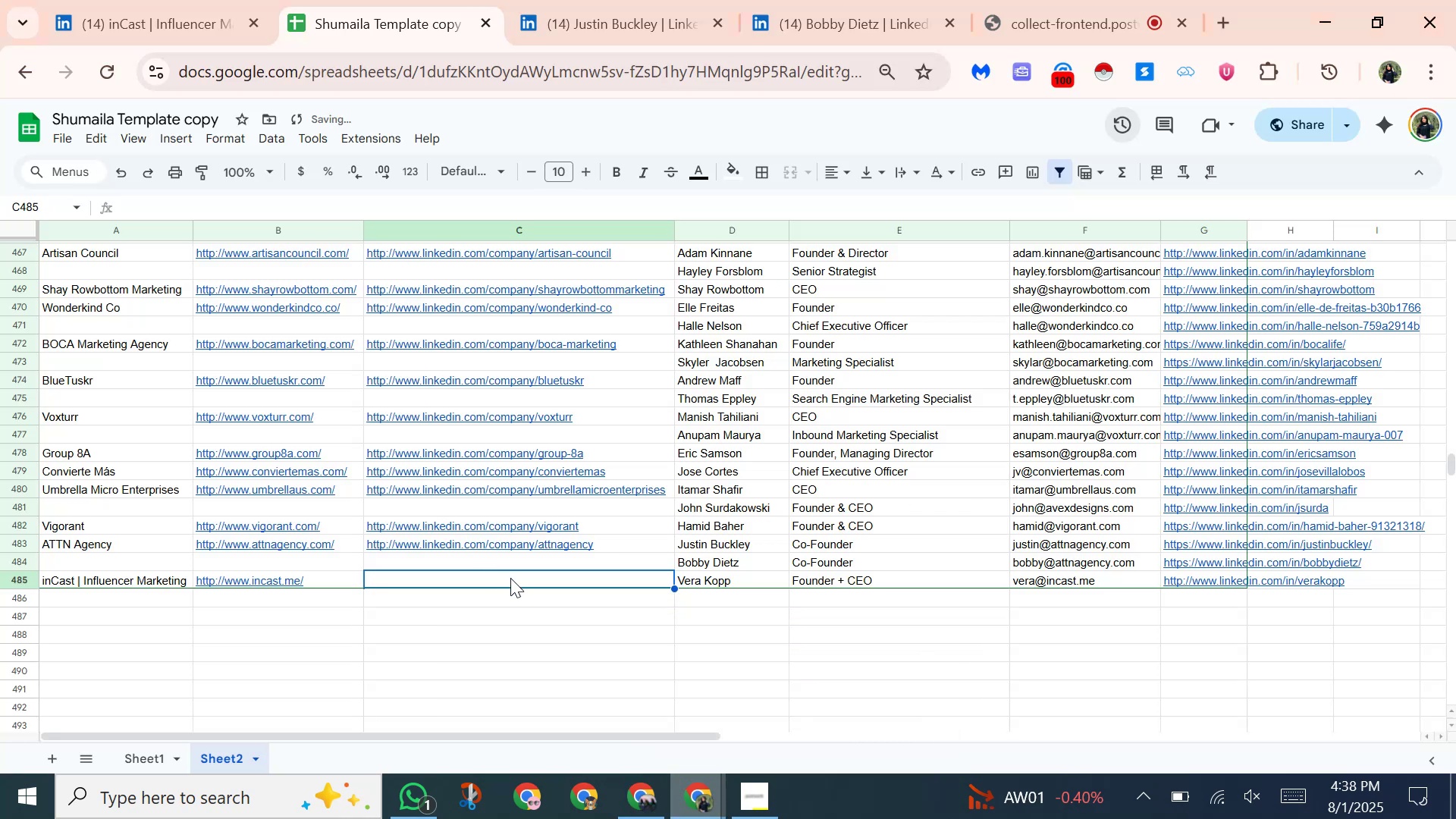 
right_click([510, 578])
 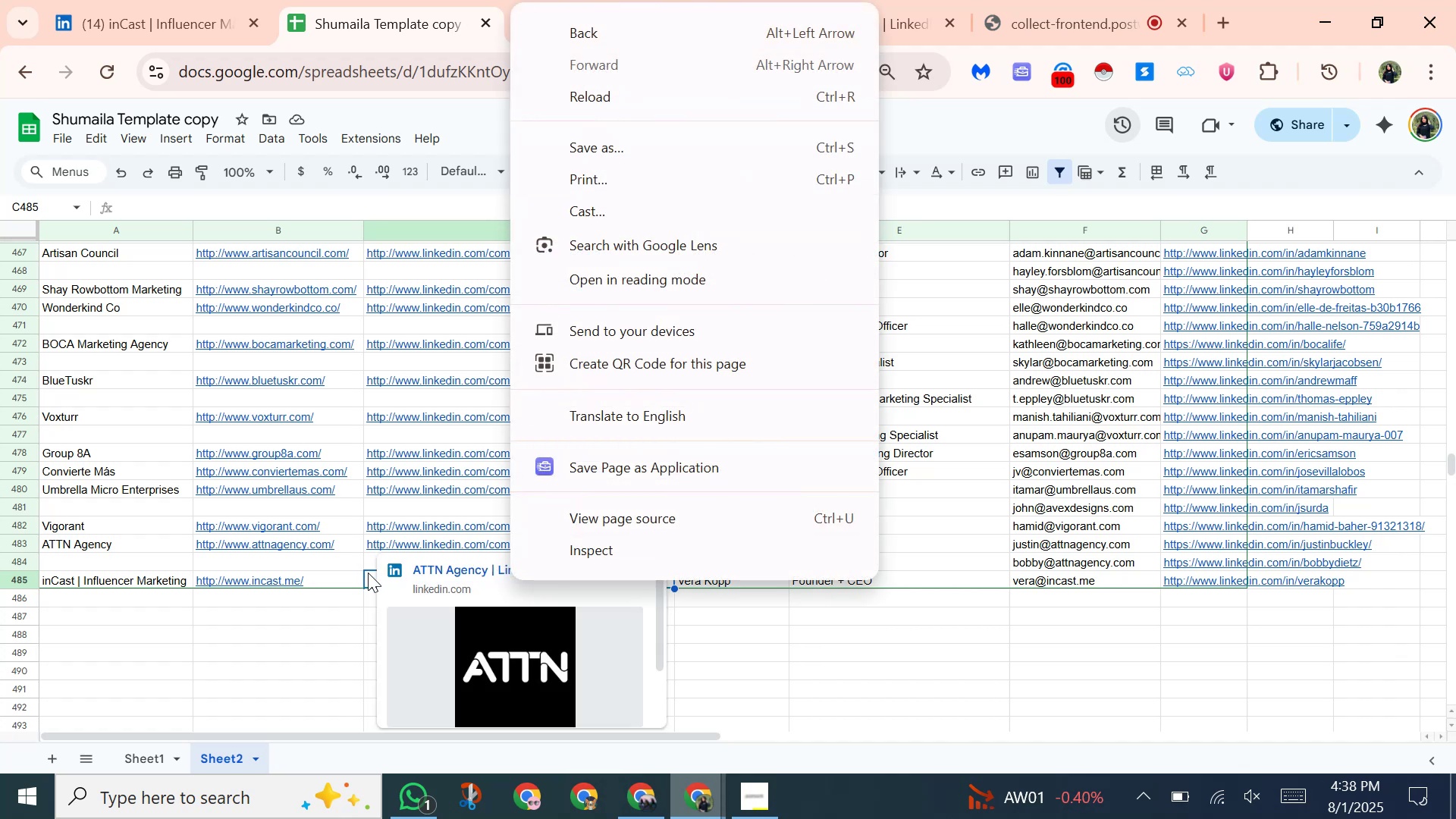 
left_click([369, 582])
 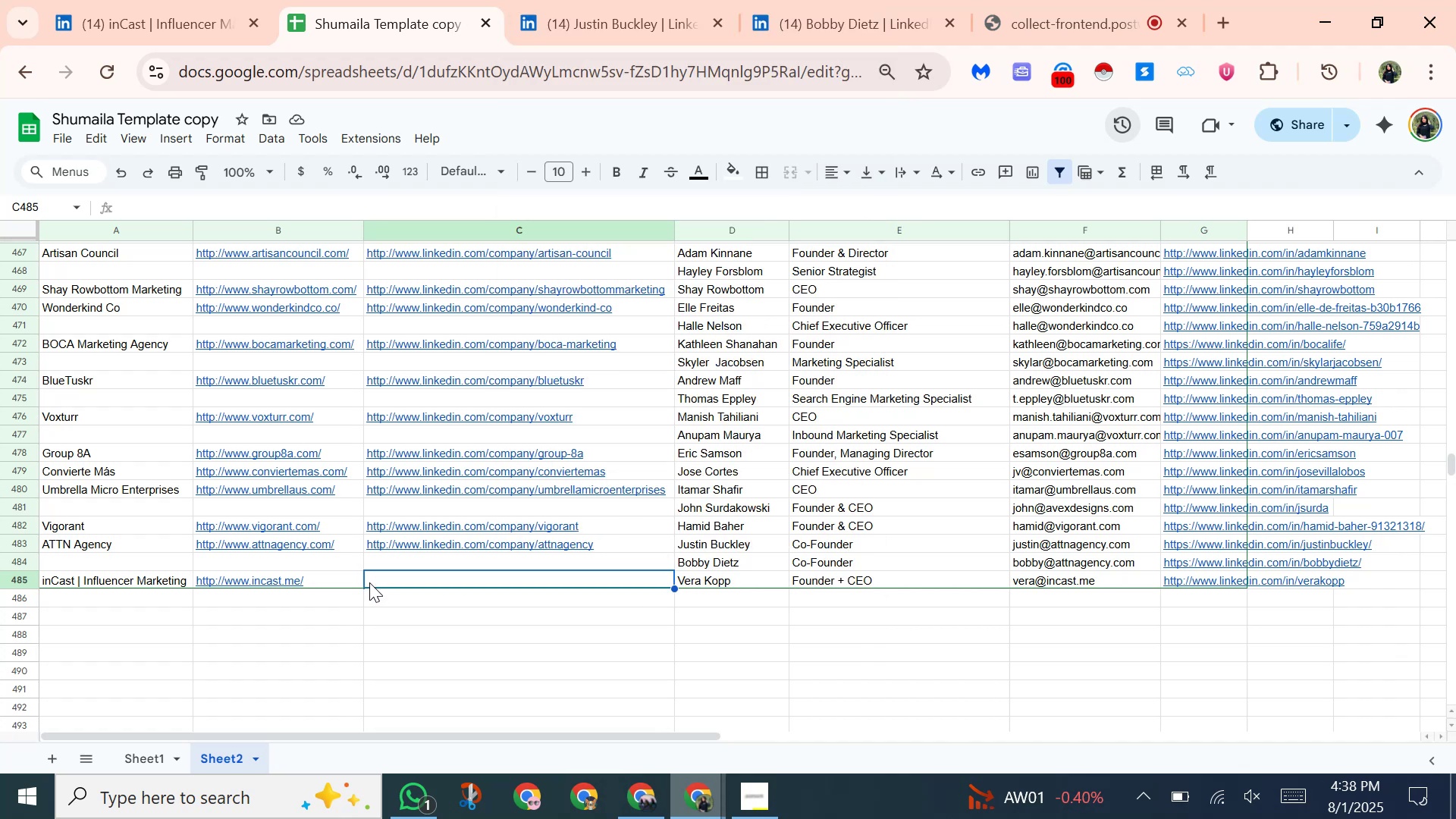 
right_click([369, 582])
 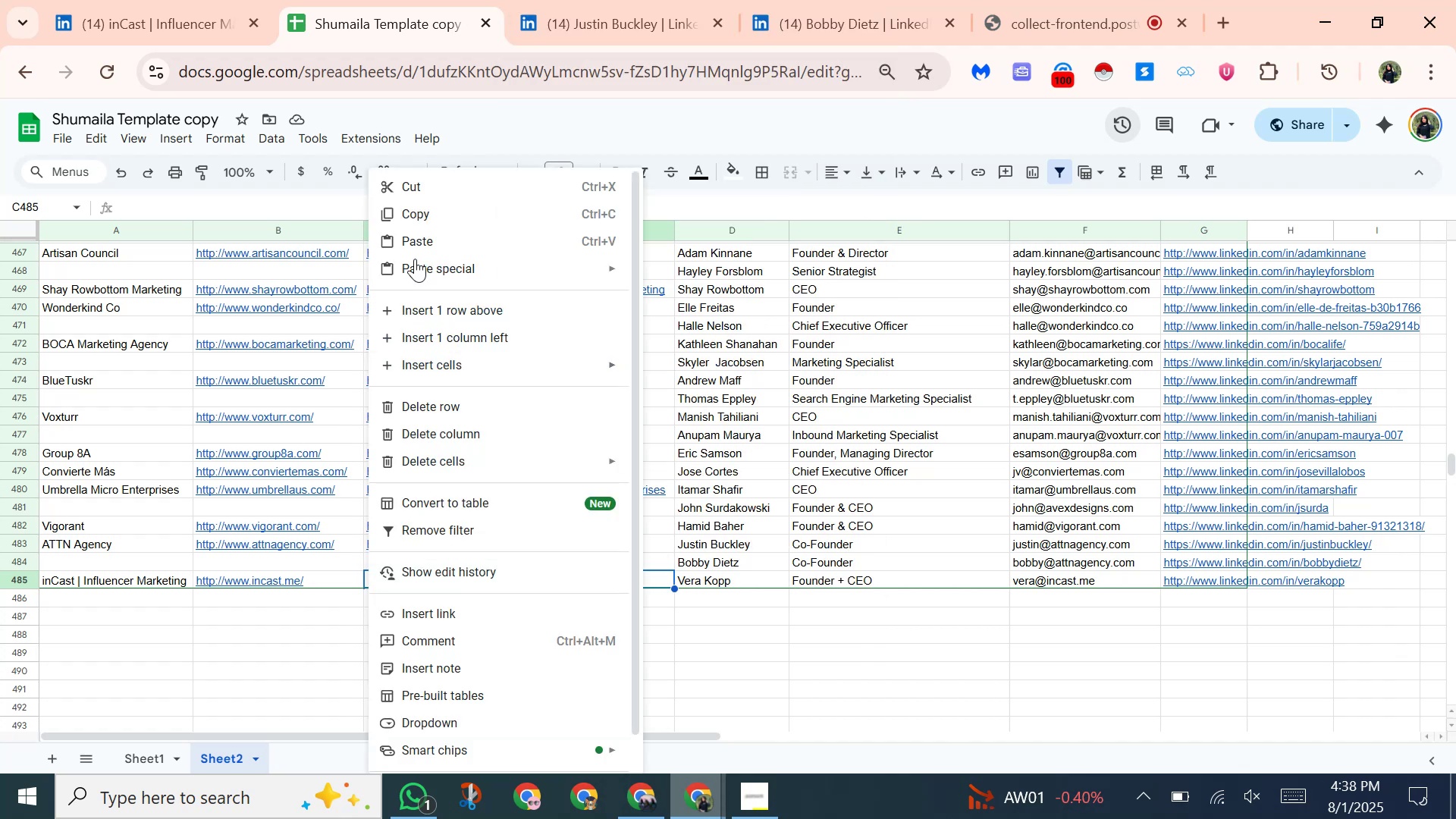 
left_click([416, 237])
 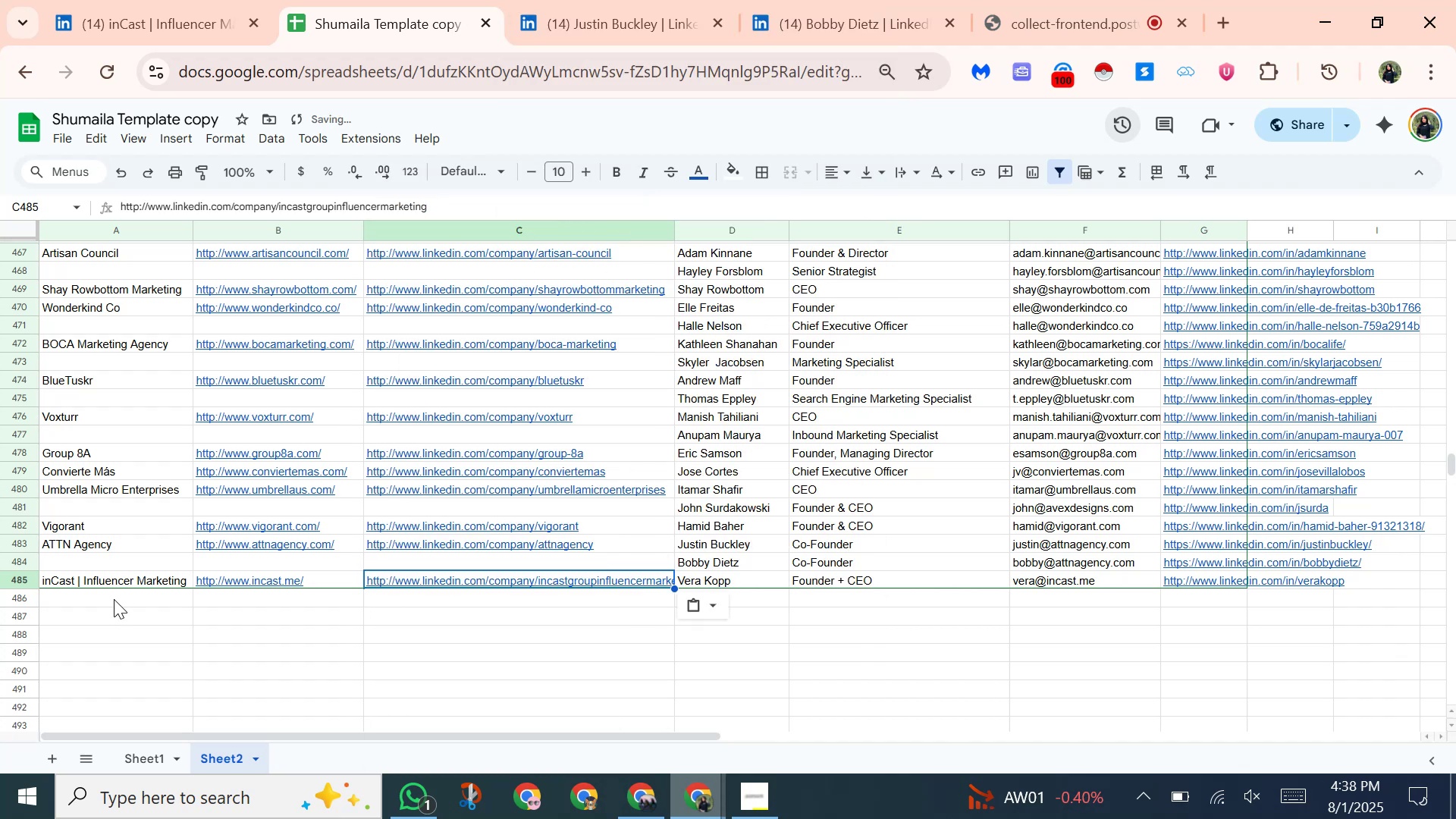 
left_click([115, 599])
 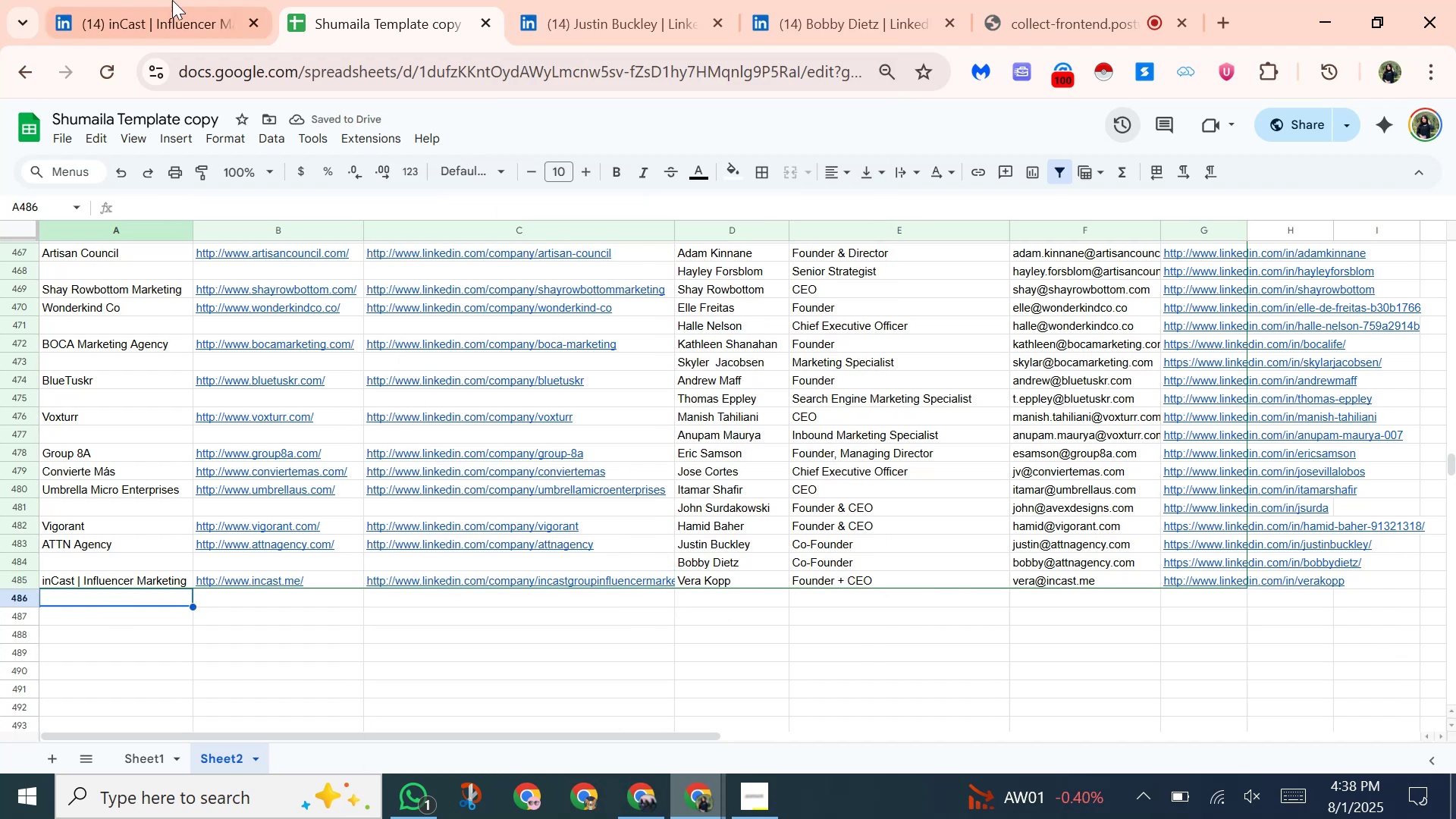 
left_click([172, 0])
 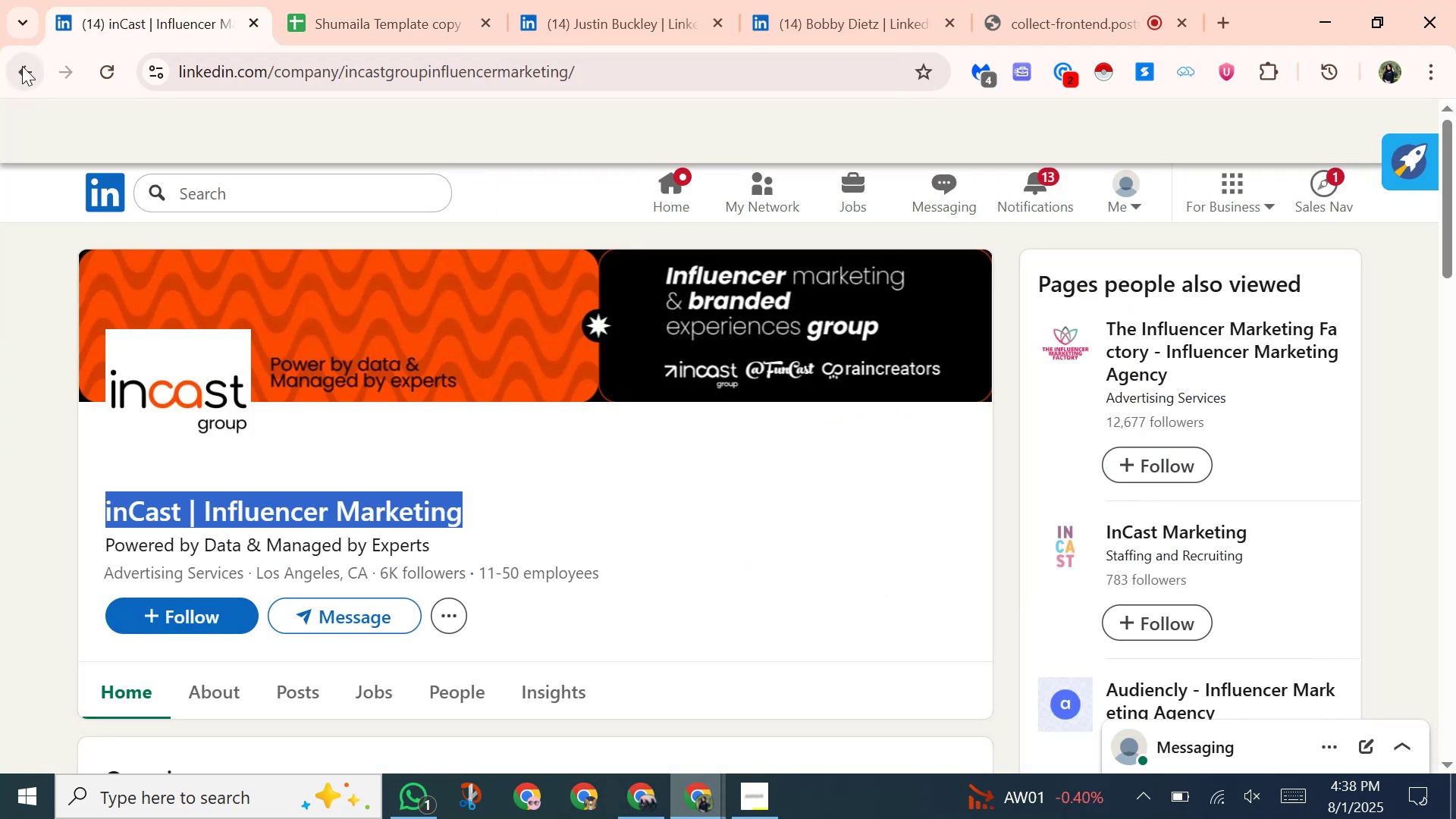 
left_click([22, 66])
 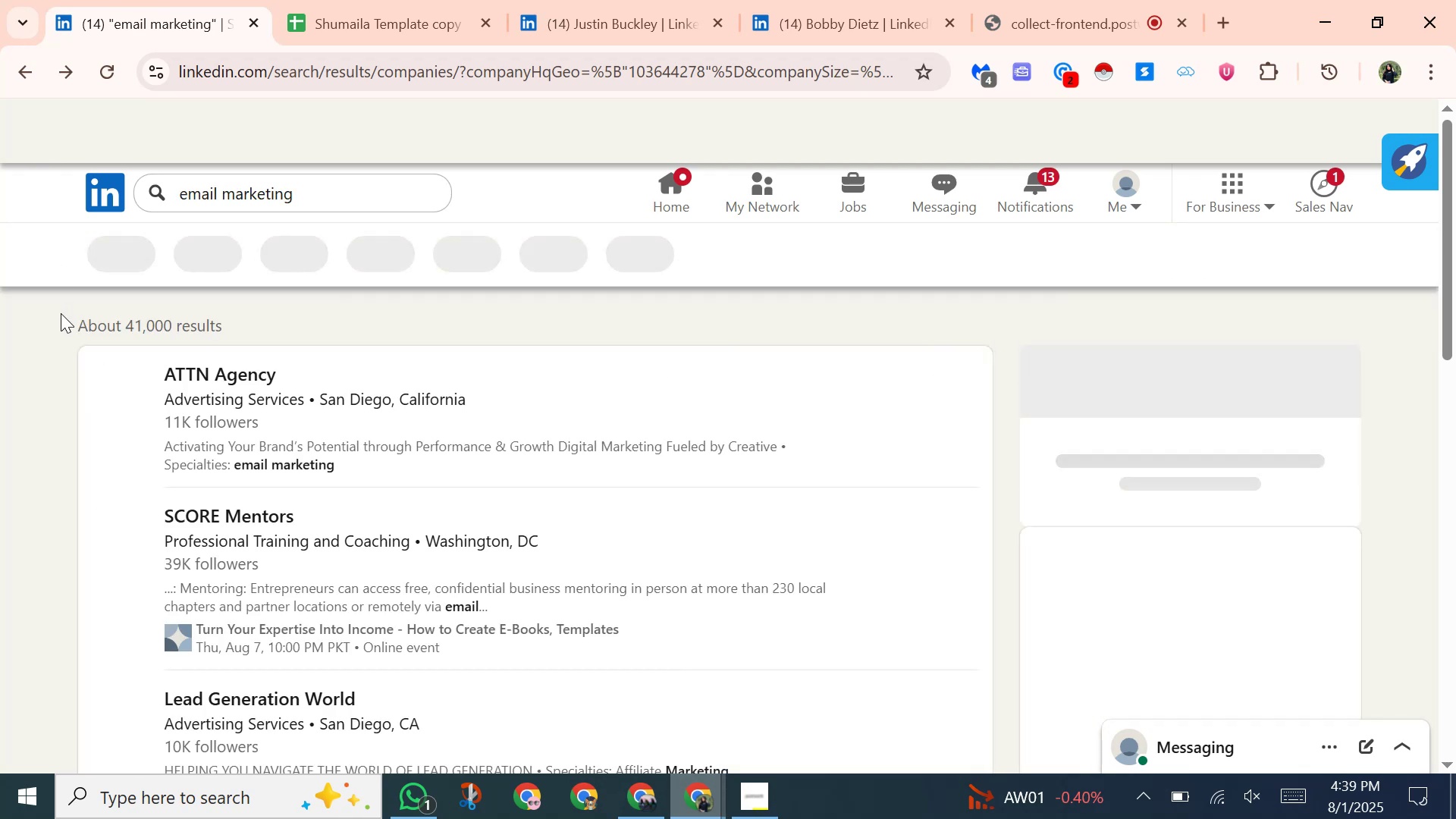 
scroll: coordinate [268, 484], scroll_direction: down, amount: 3.0
 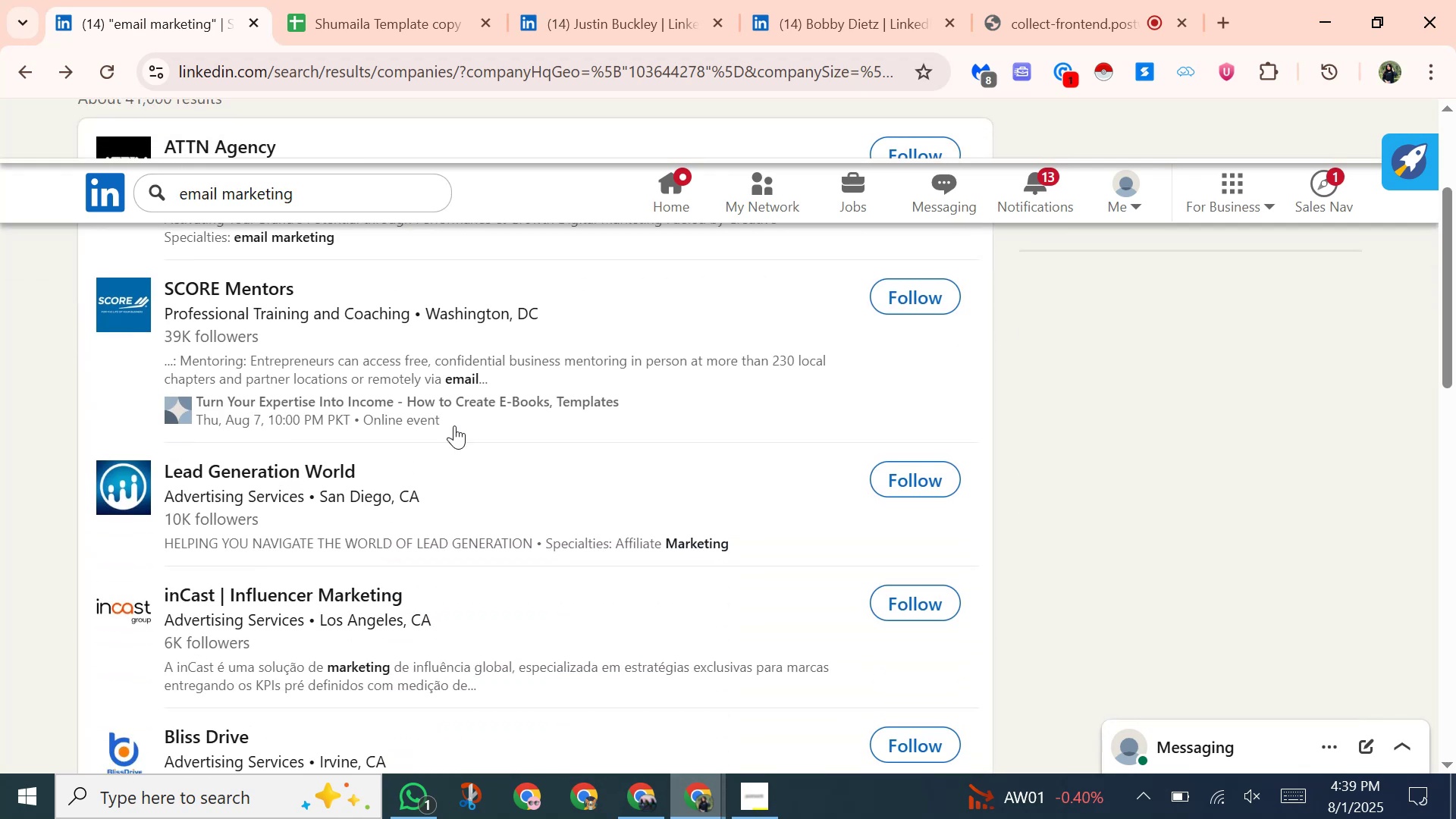 
scroll: coordinate [360, 552], scroll_direction: up, amount: 4.0
 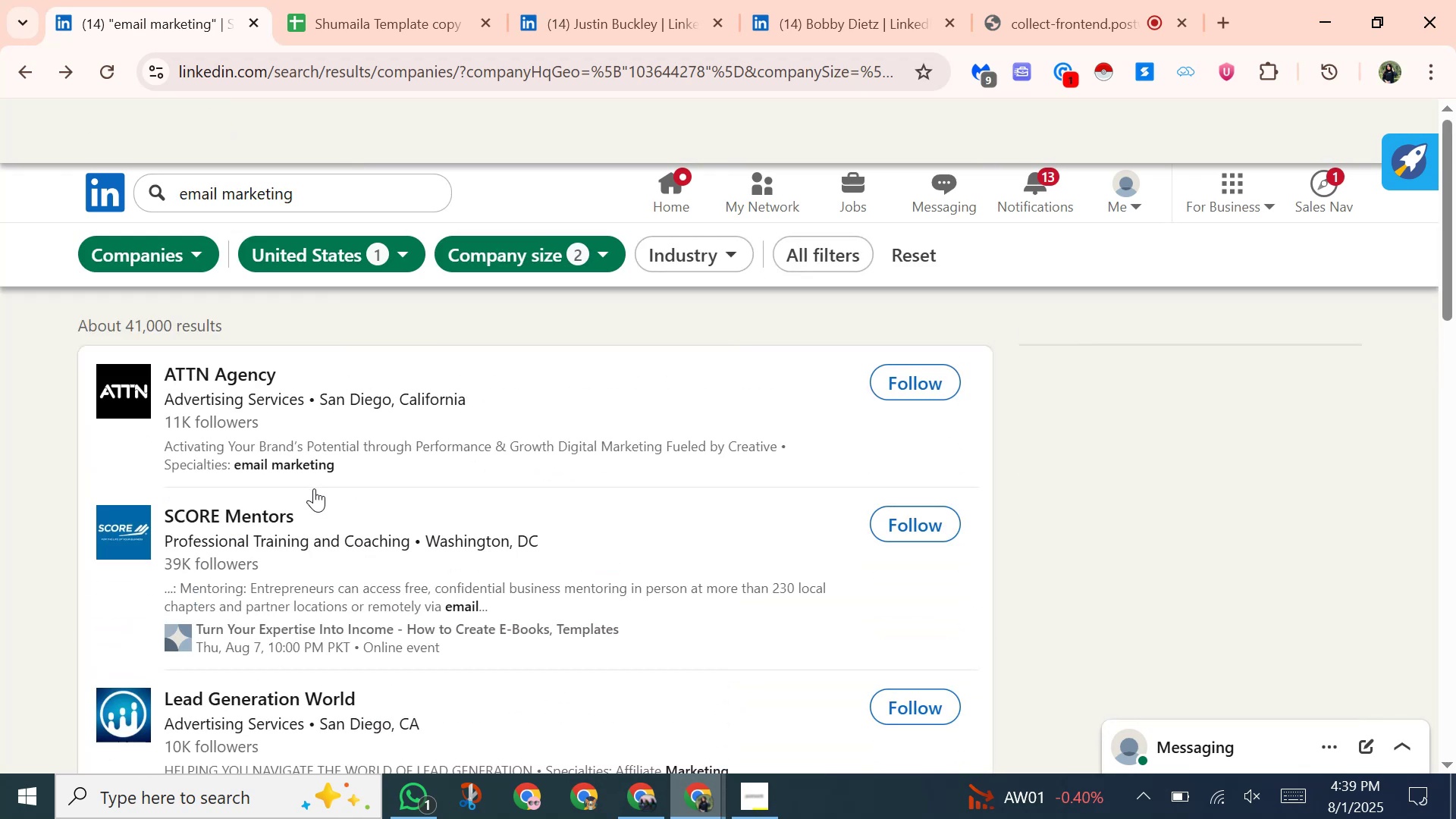 
scroll: coordinate [293, 492], scroll_direction: down, amount: 8.0
 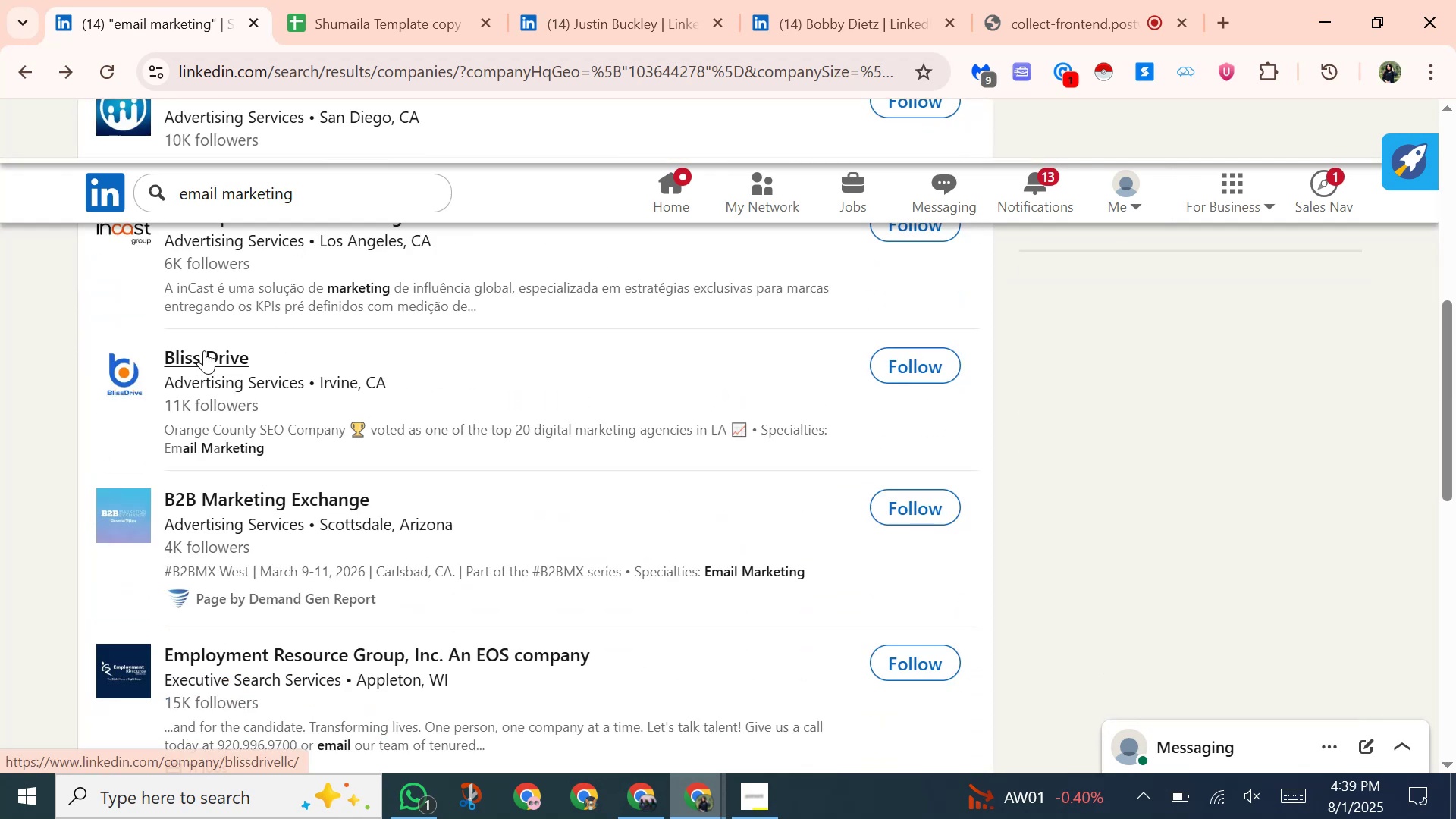 
left_click([204, 350])
 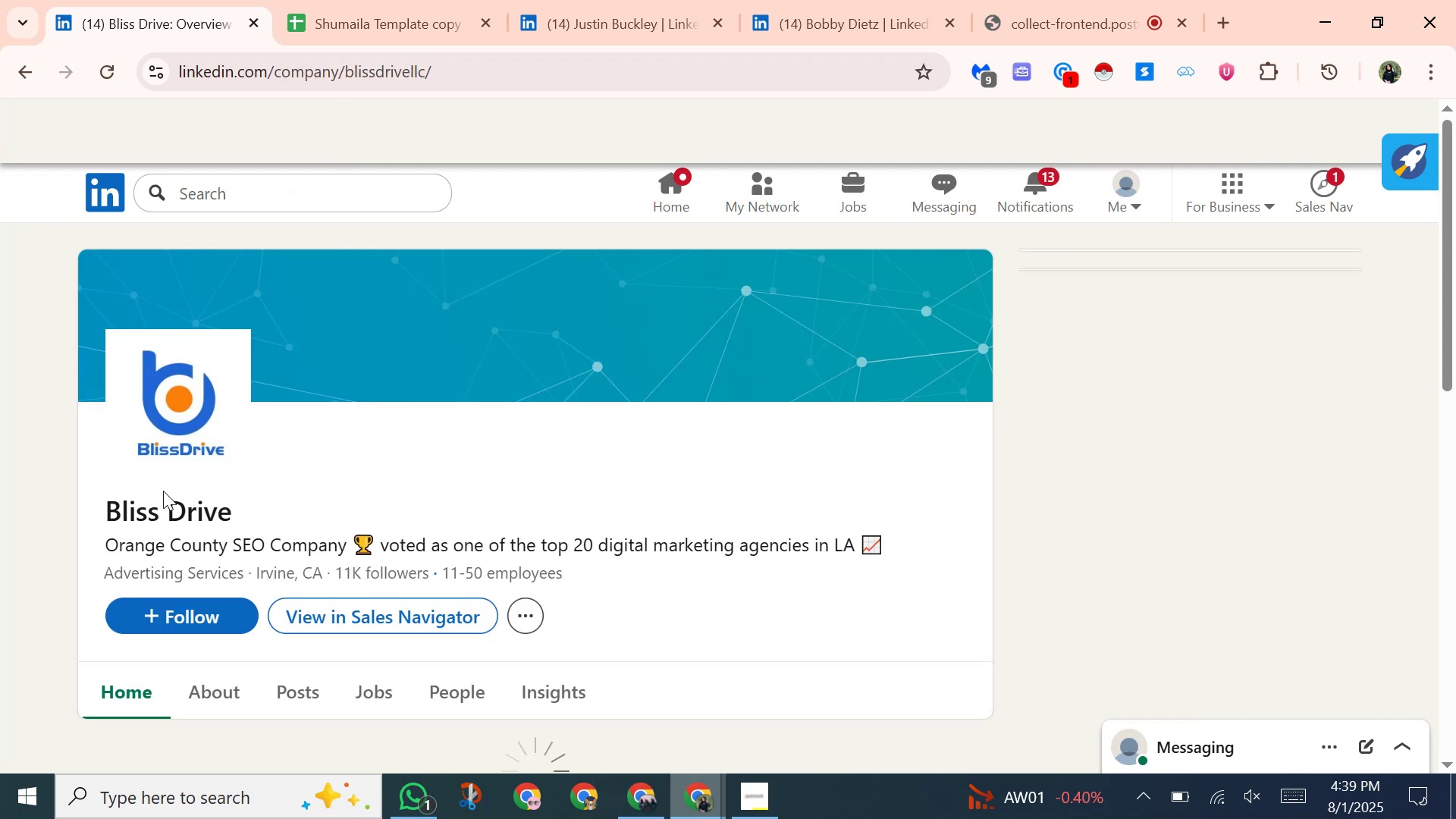 
left_click_drag(start_coordinate=[106, 513], to_coordinate=[246, 510])
 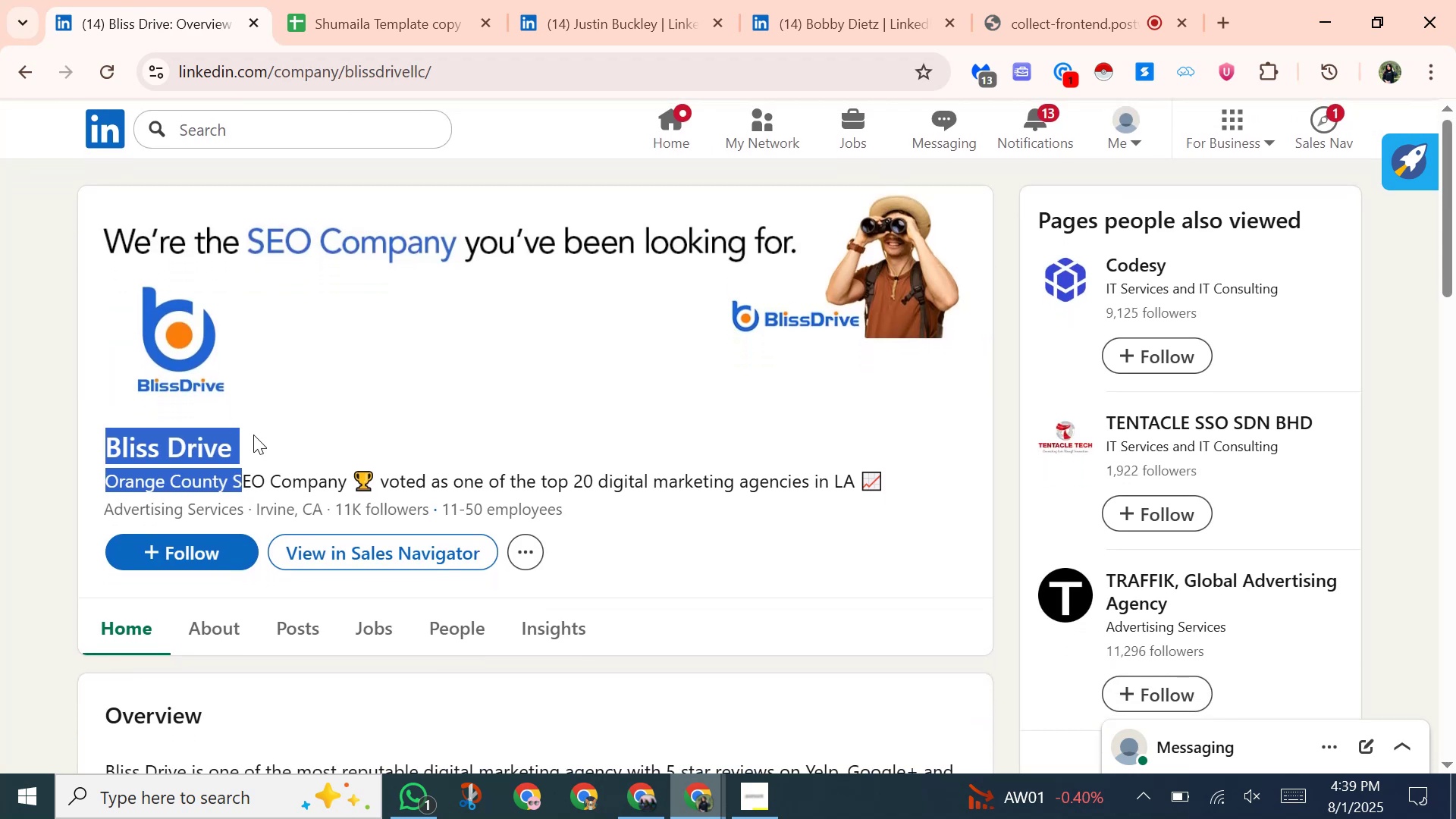 
left_click([253, 435])
 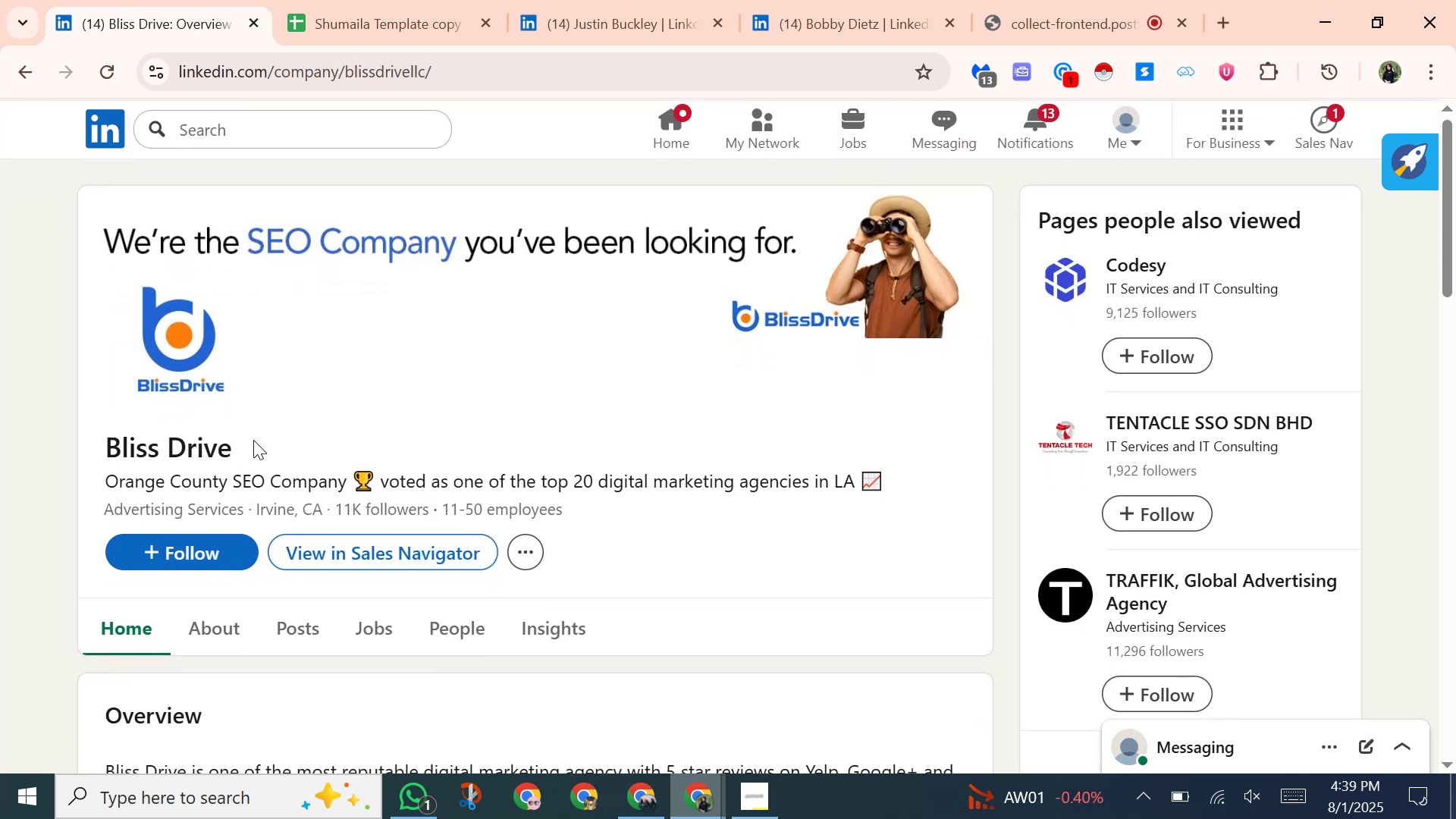 
left_click_drag(start_coordinate=[253, 441], to_coordinate=[84, 438])
 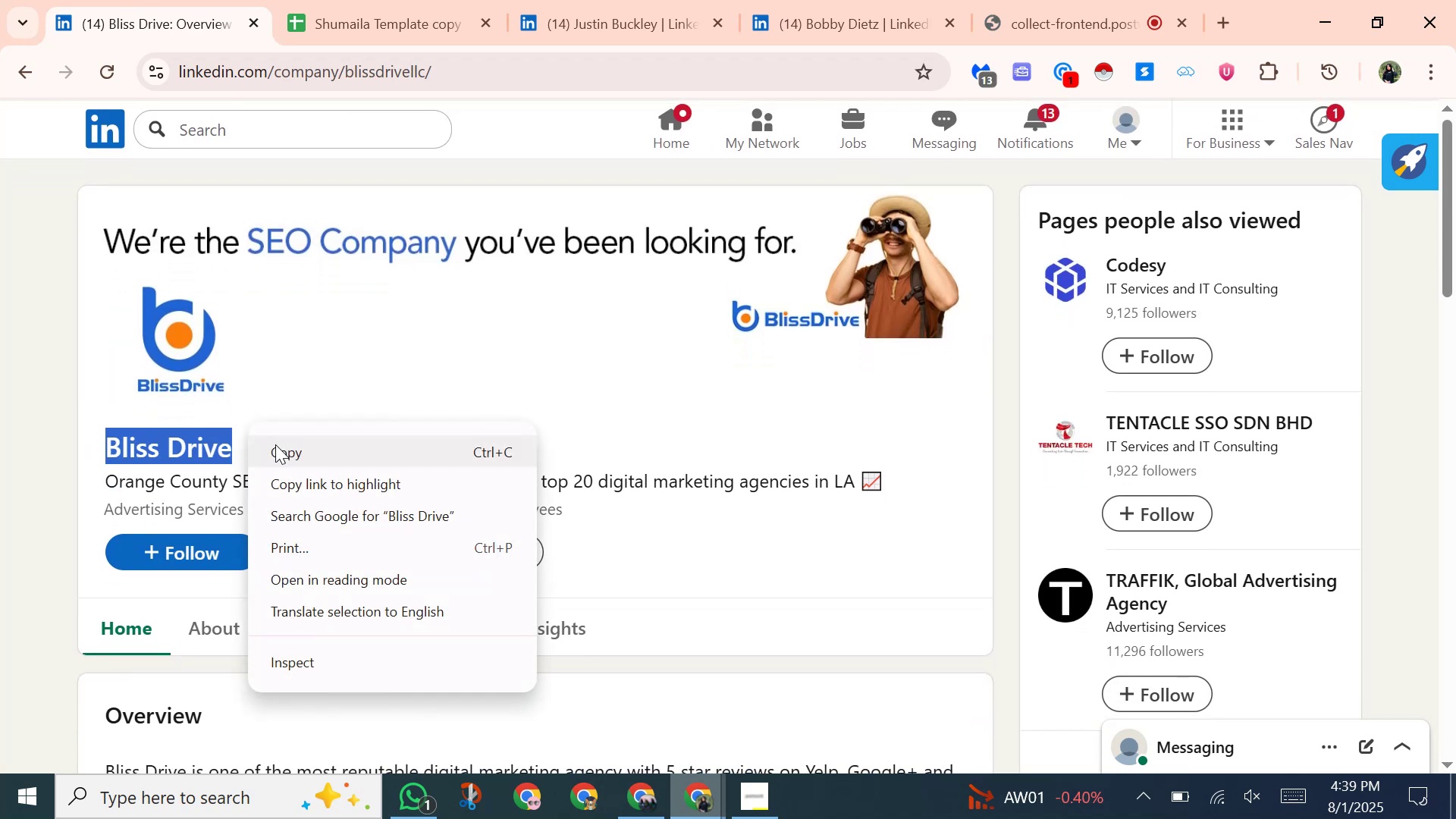 
left_click([275, 447])
 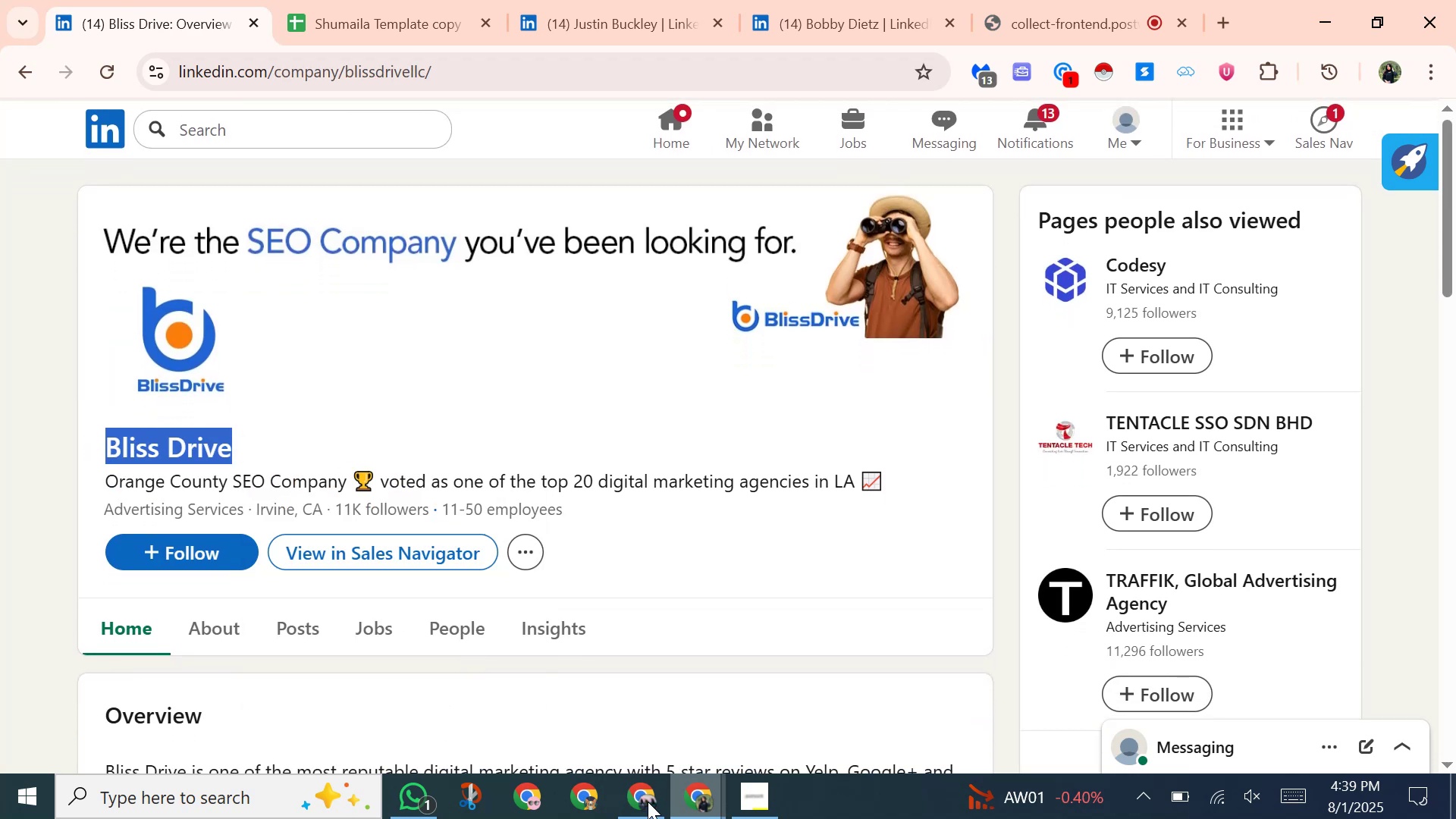 
left_click([651, 810])
 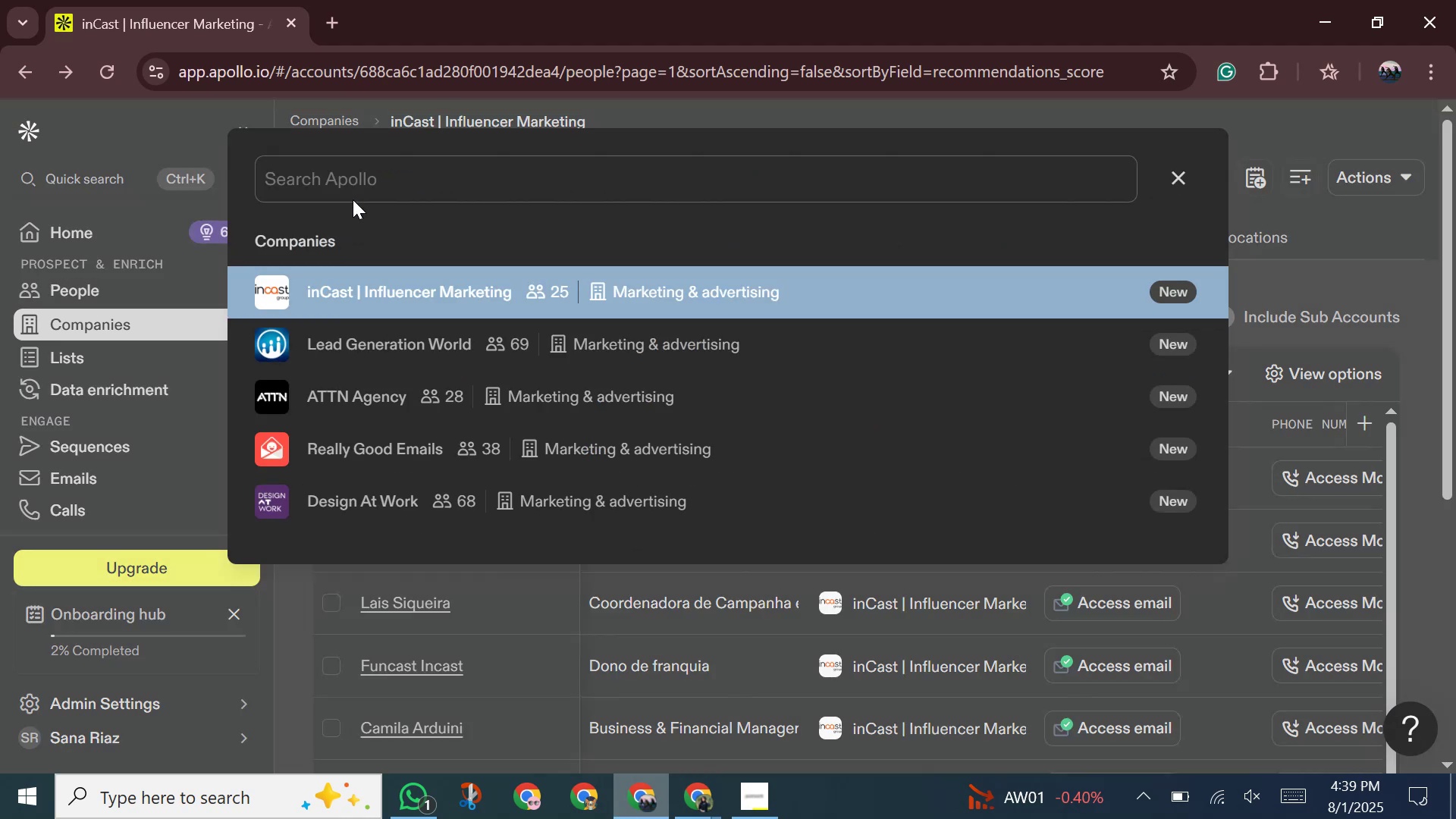 
right_click([299, 181])
 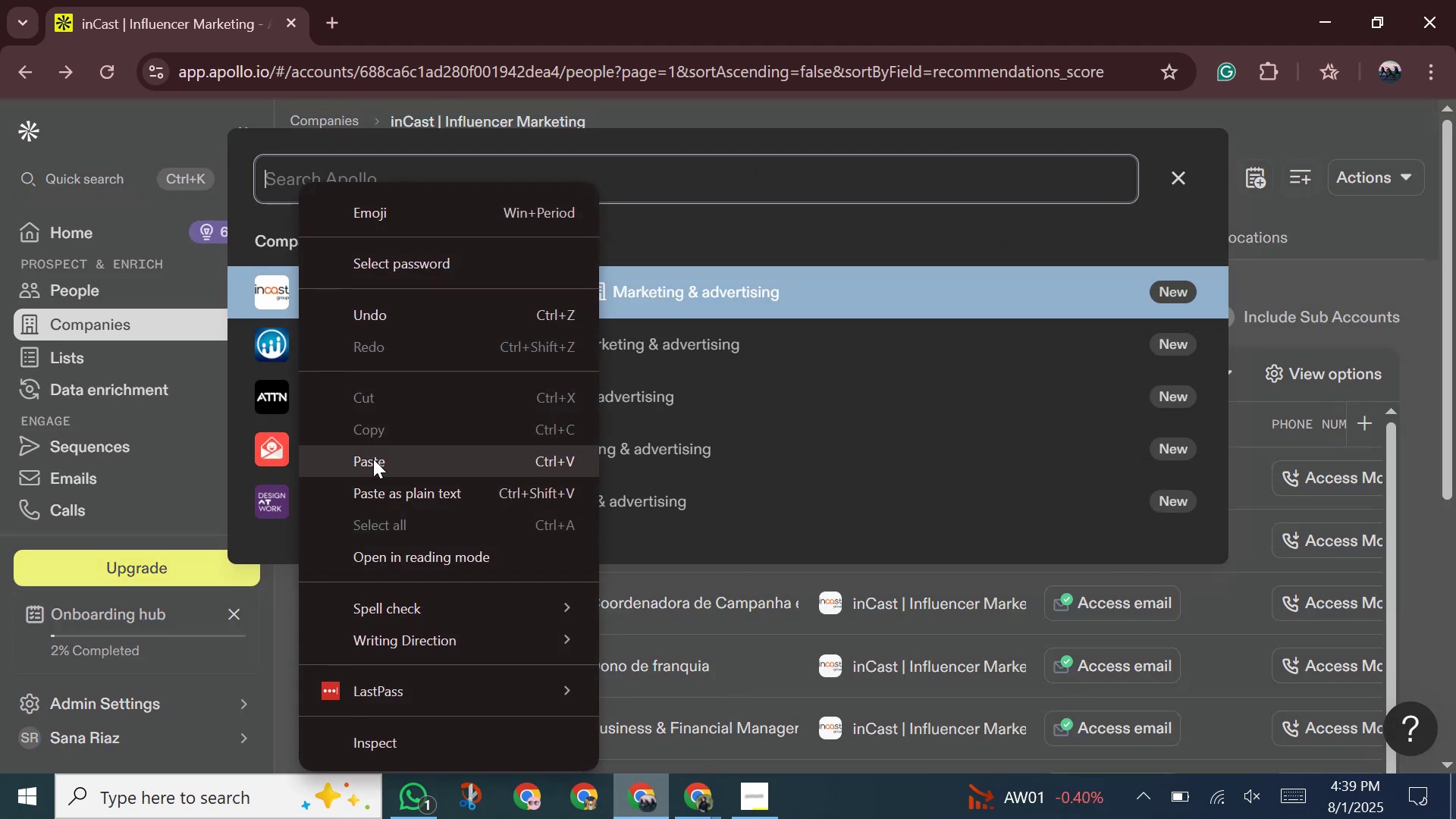 
left_click([373, 459])
 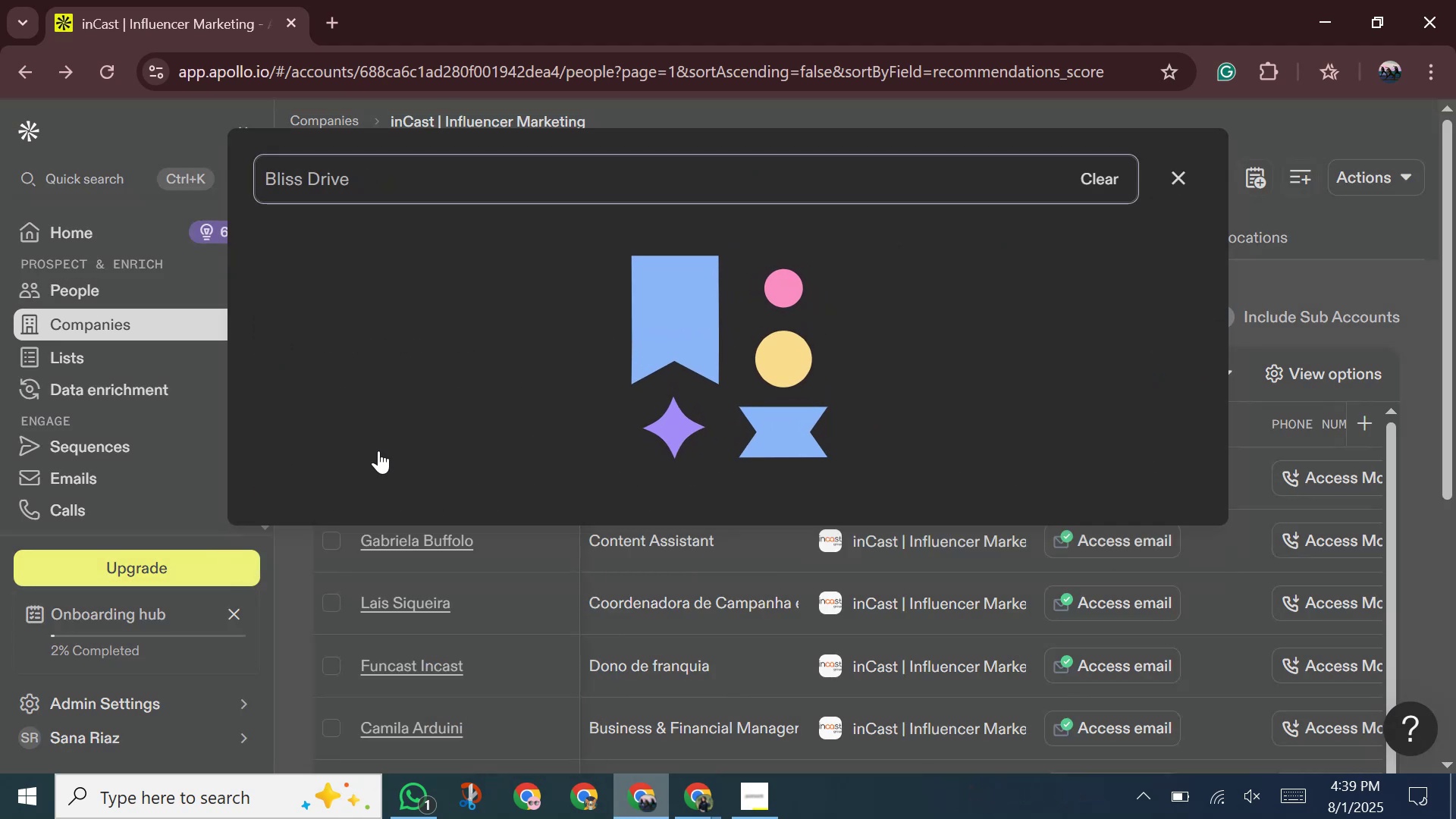 
scroll: coordinate [501, 498], scroll_direction: down, amount: 5.0
 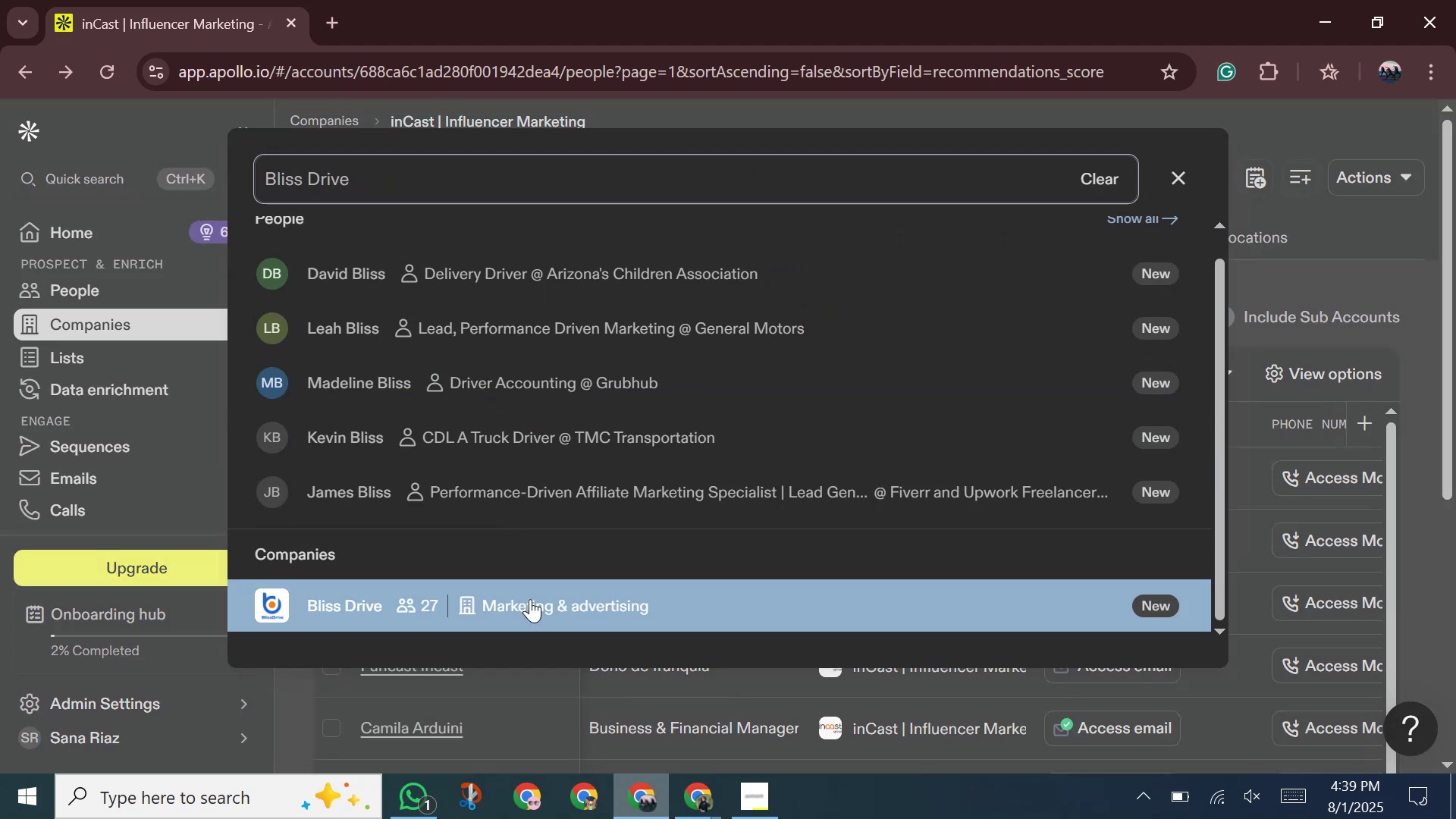 
left_click([530, 599])
 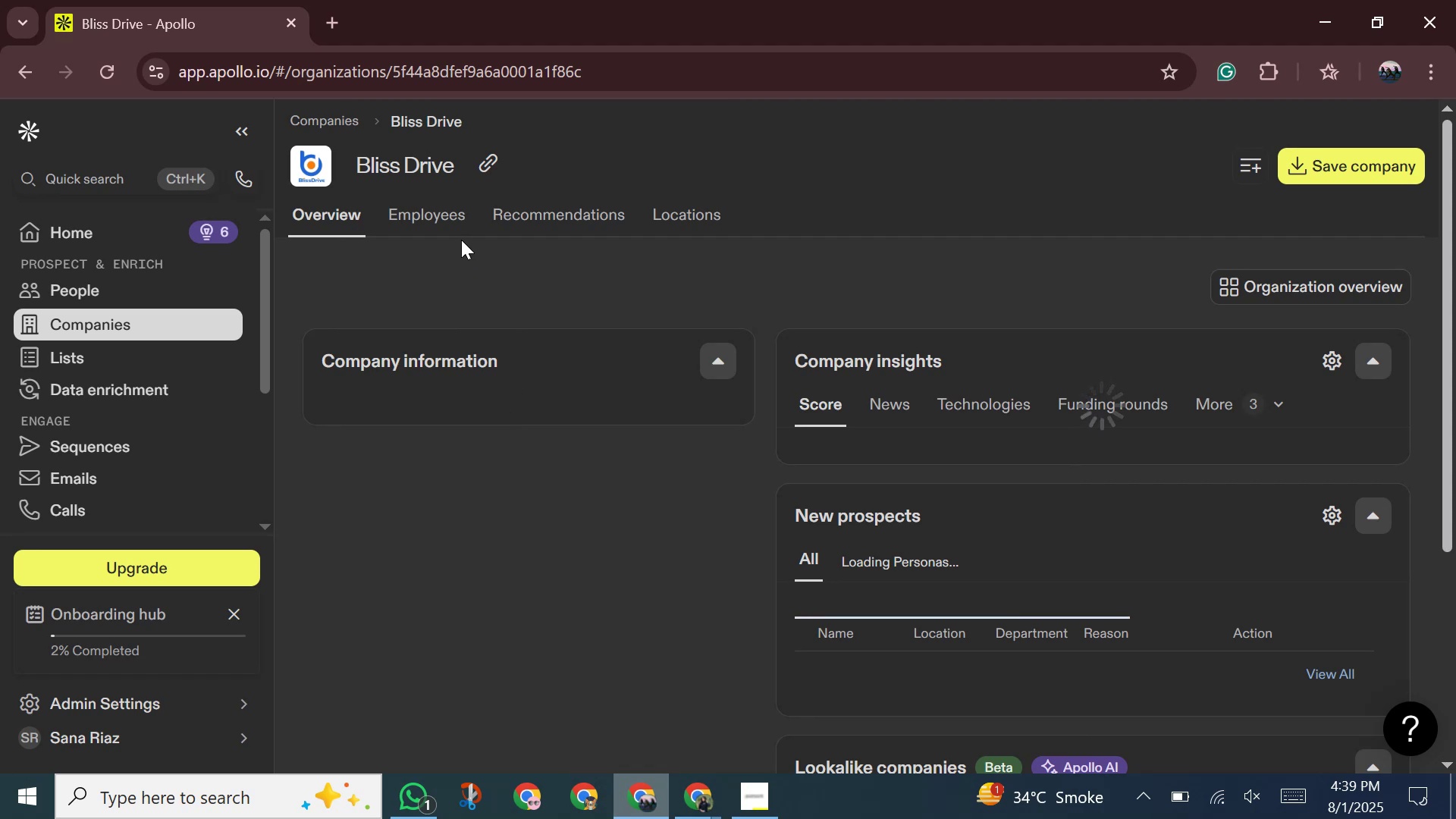 
left_click([417, 211])
 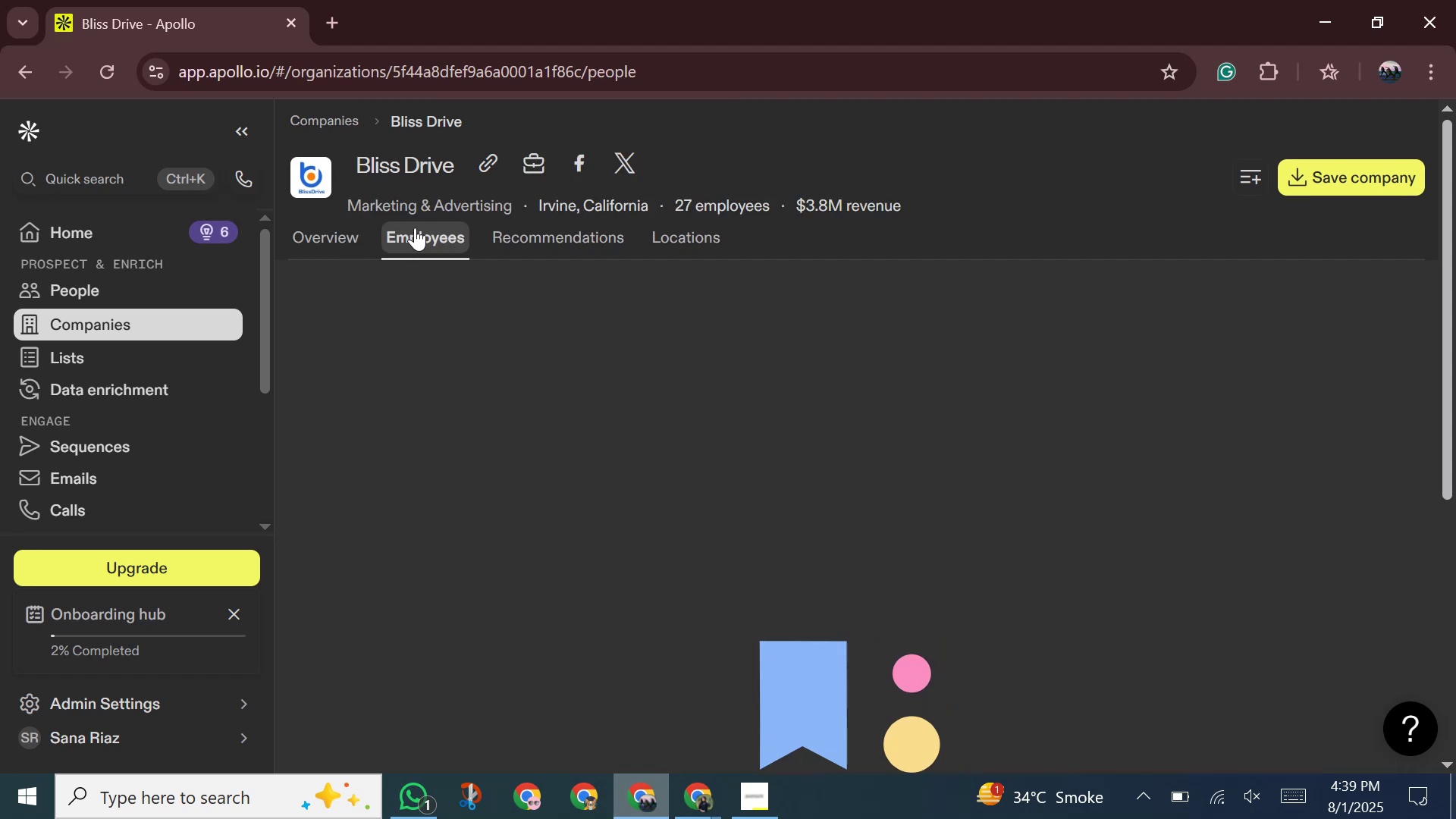 
mouse_move([438, 246])
 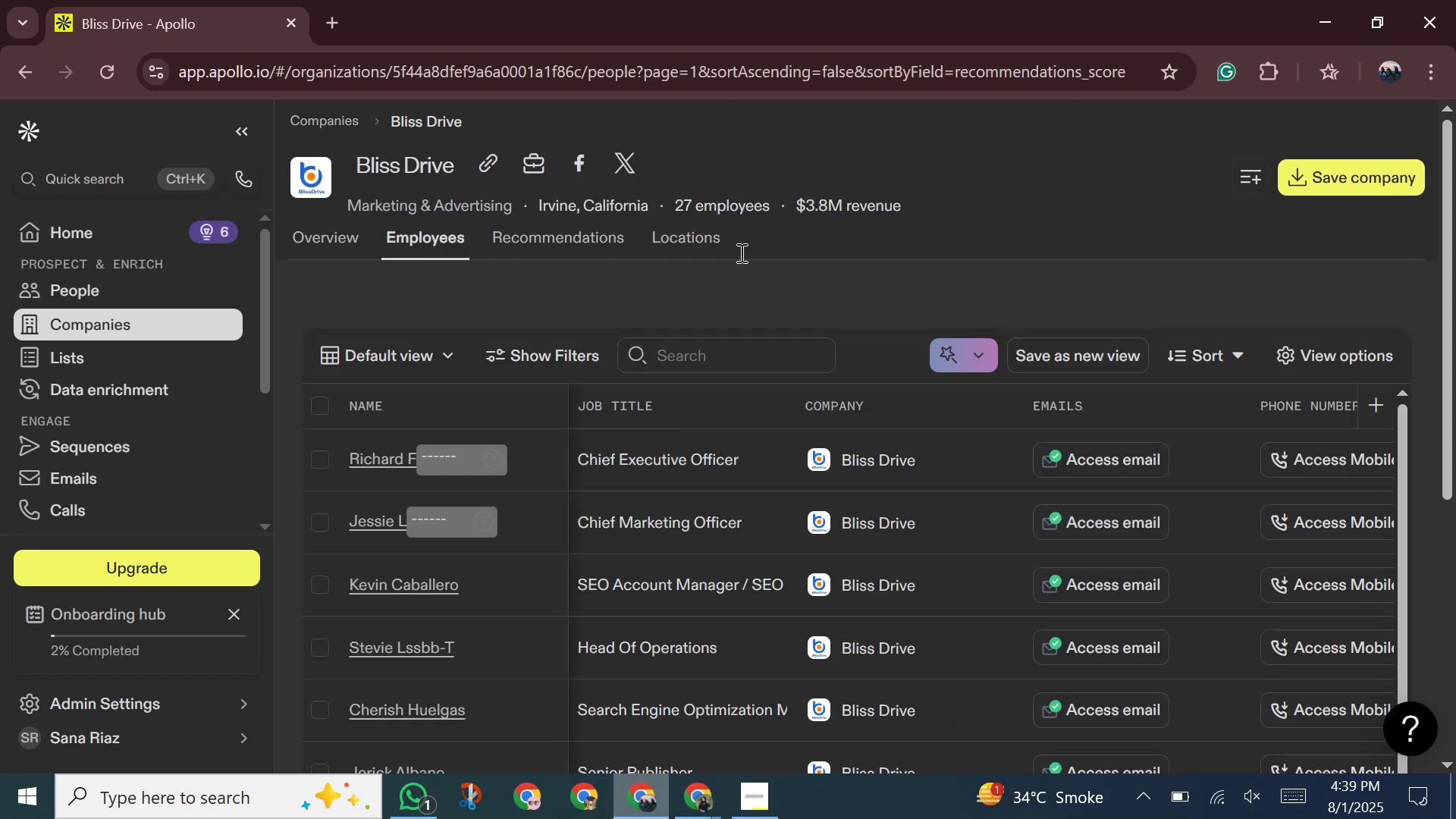 
scroll: coordinate [689, 491], scroll_direction: down, amount: 14.0
 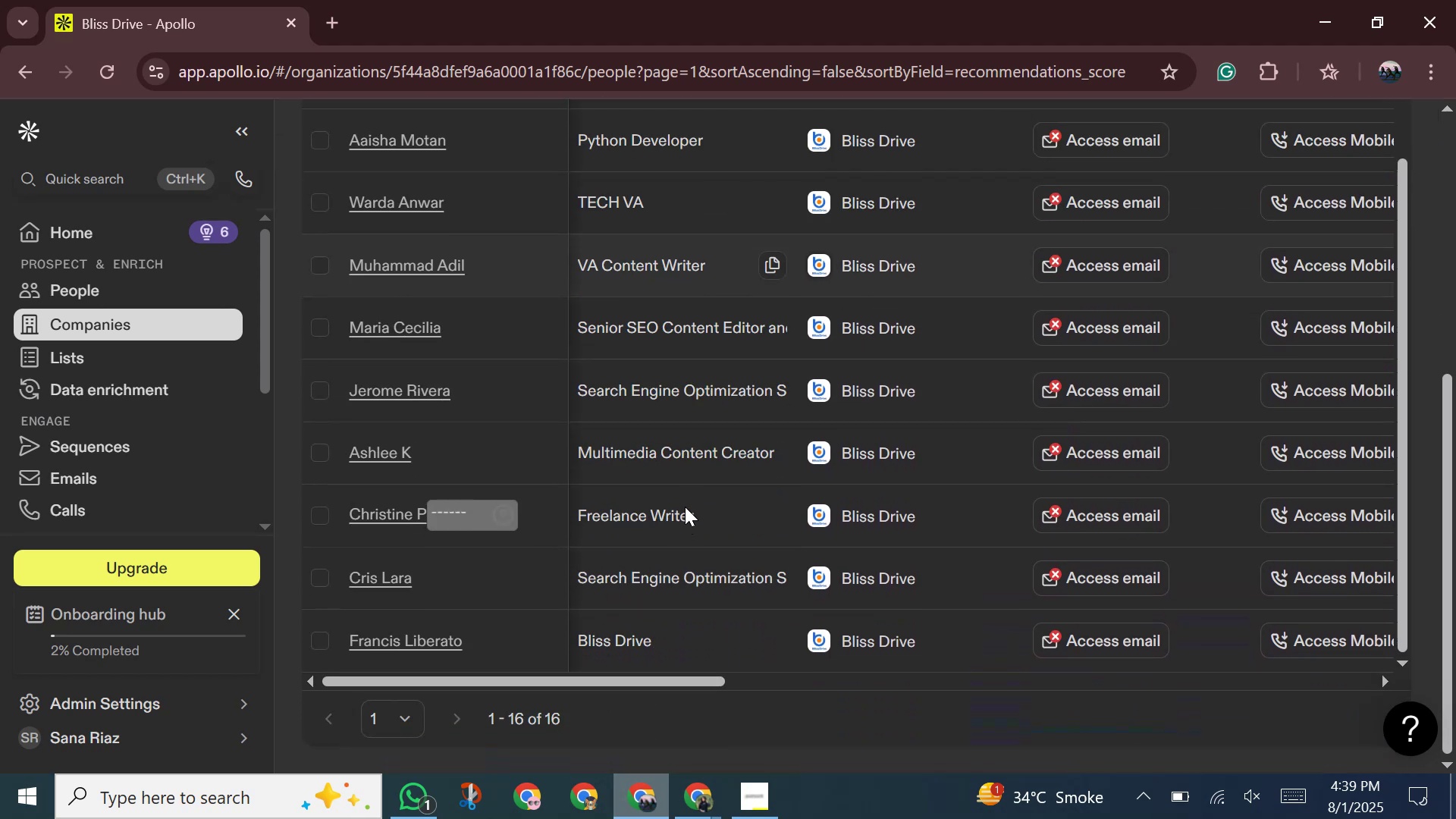 
scroll: coordinate [685, 548], scroll_direction: down, amount: 5.0
 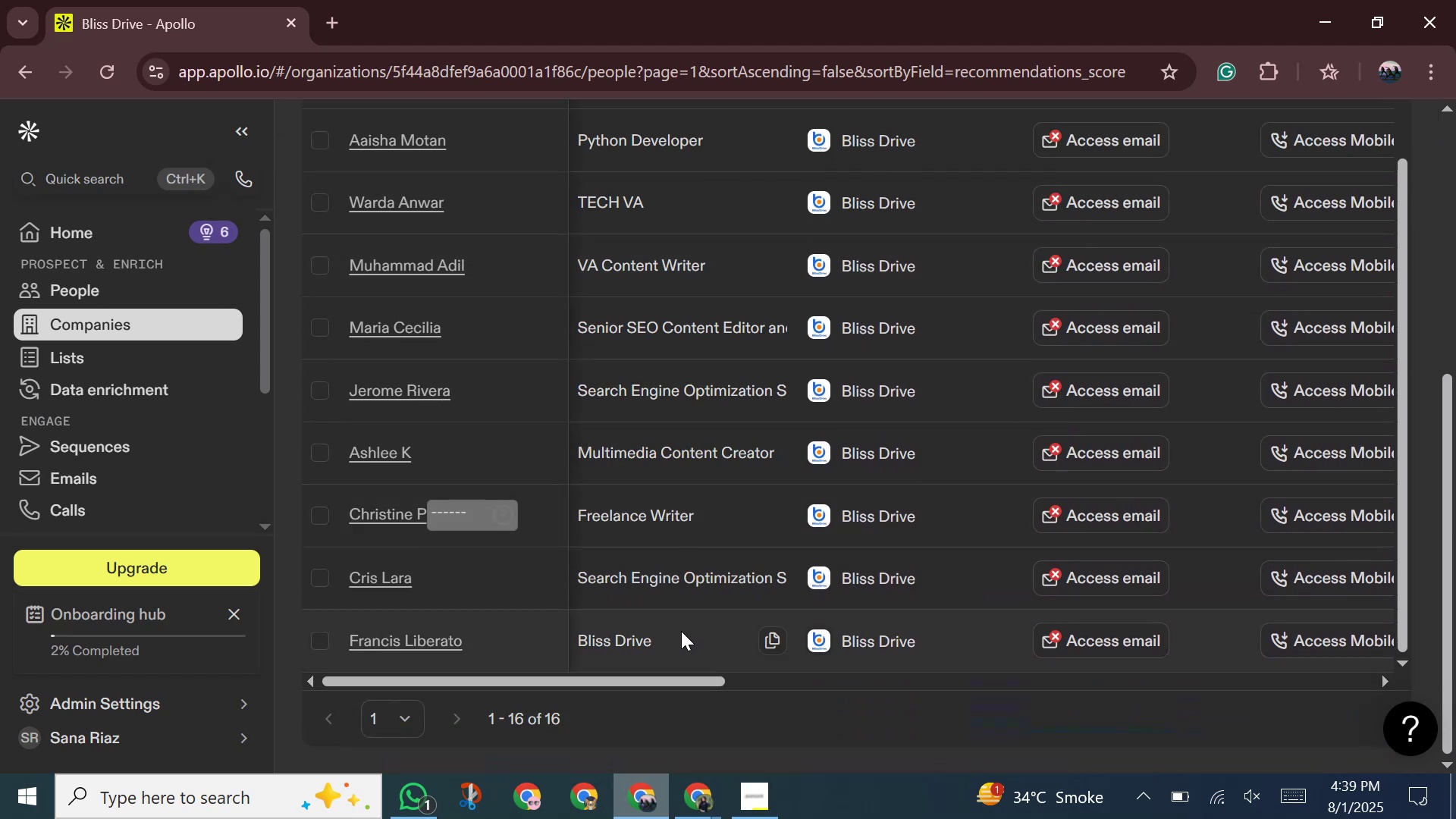 
scroll: coordinate [669, 440], scroll_direction: up, amount: 21.0
 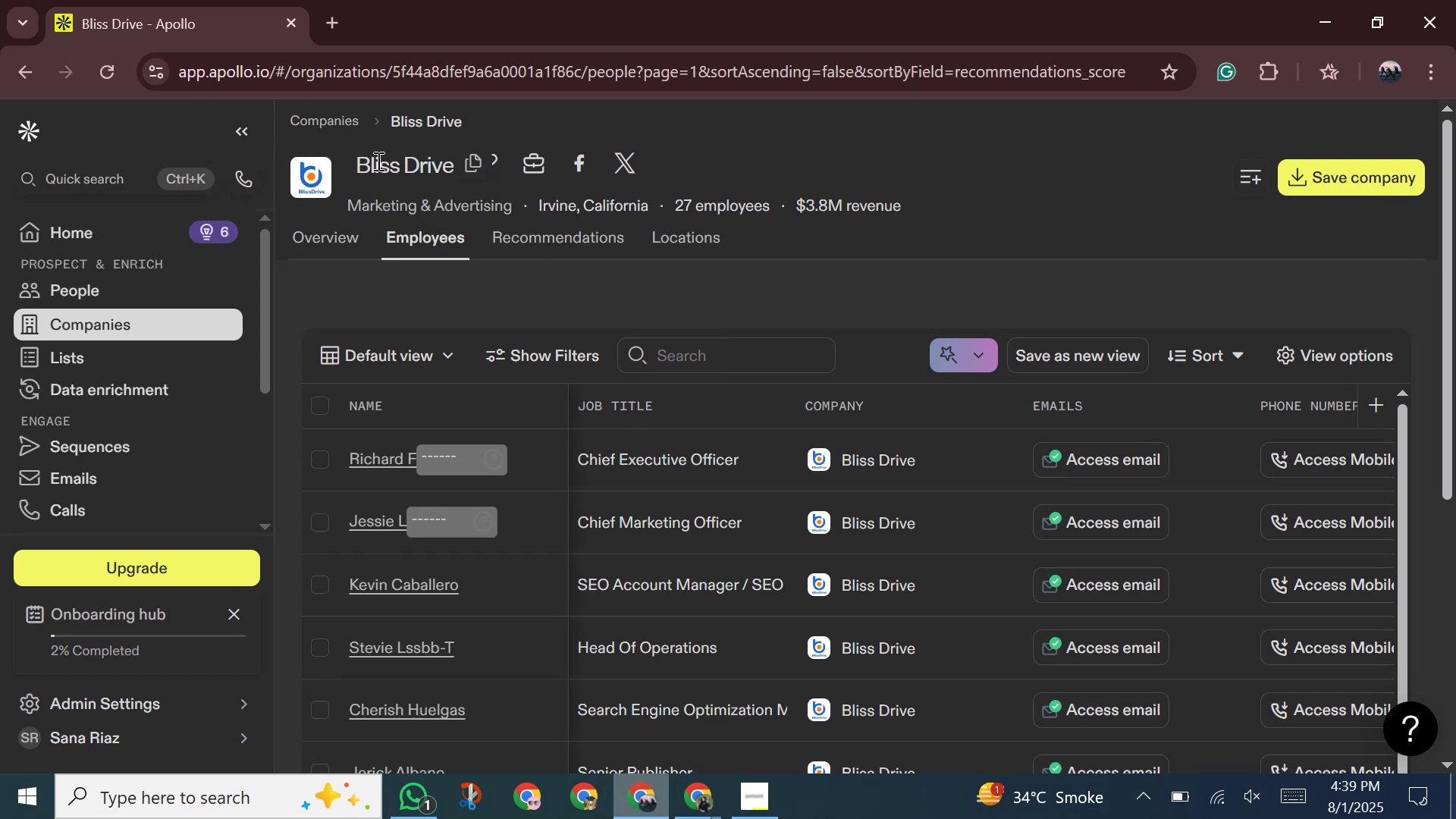 
left_click([463, 164])
 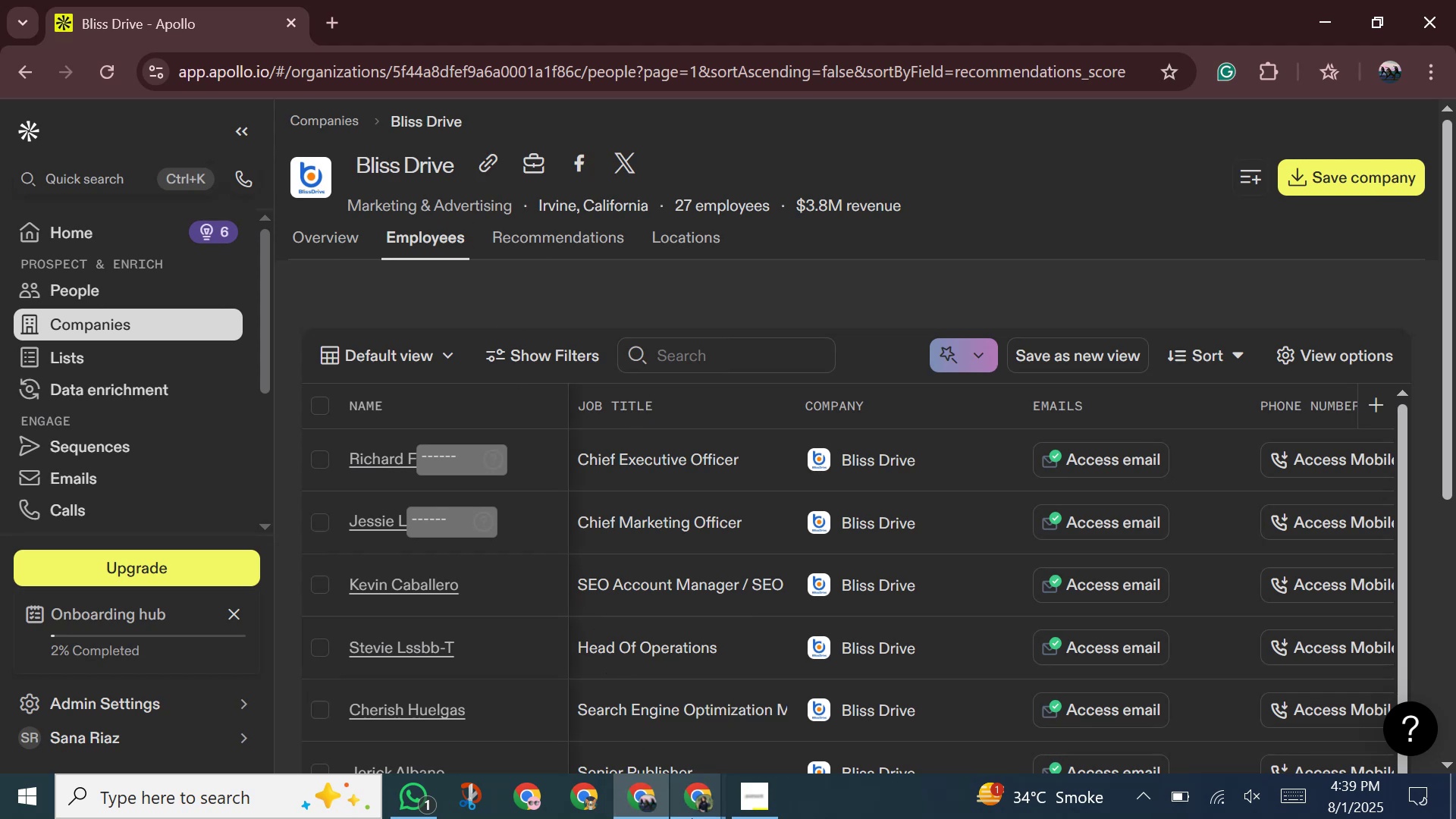 
left_click([689, 799])
 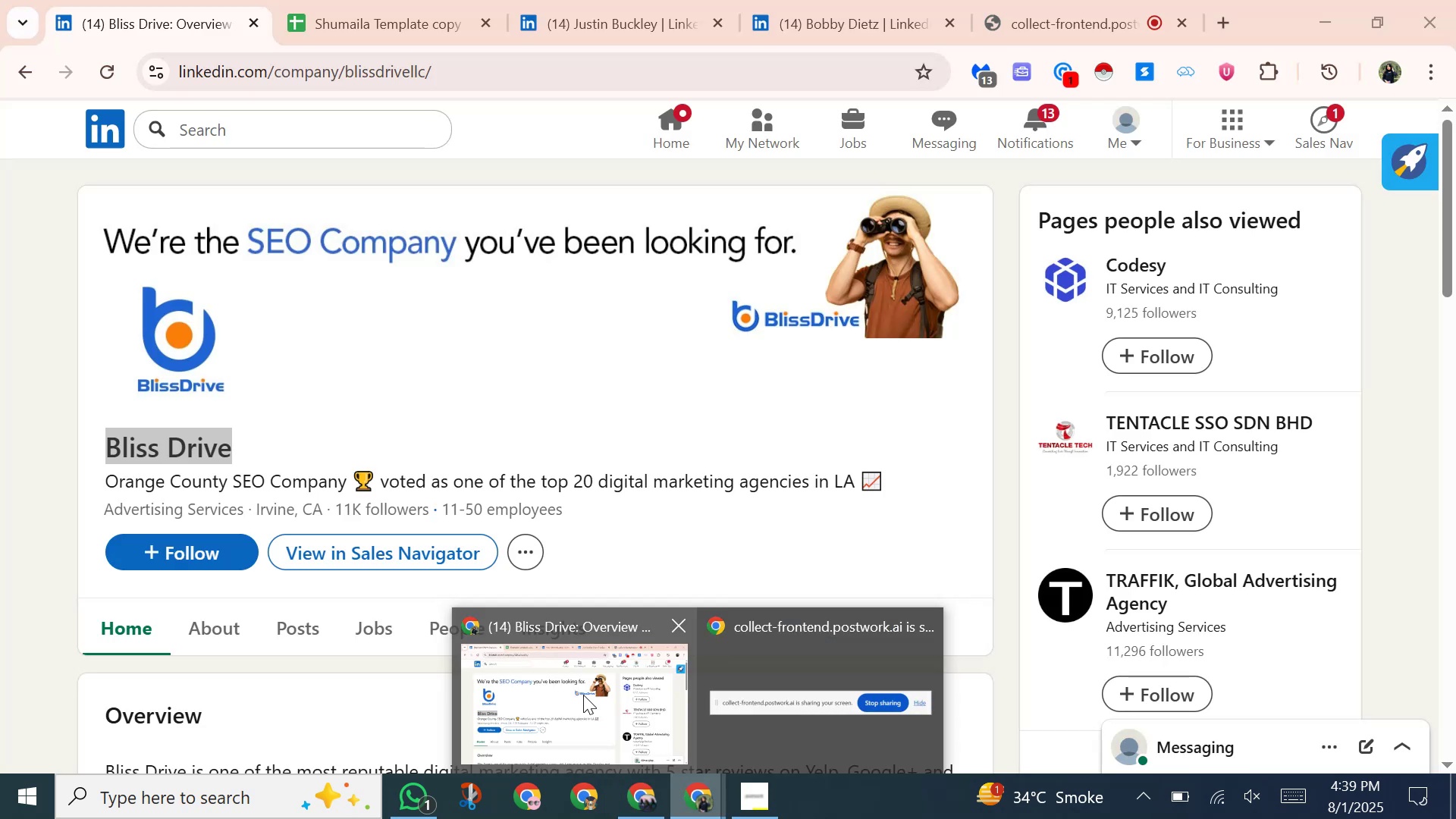 
left_click([583, 695])
 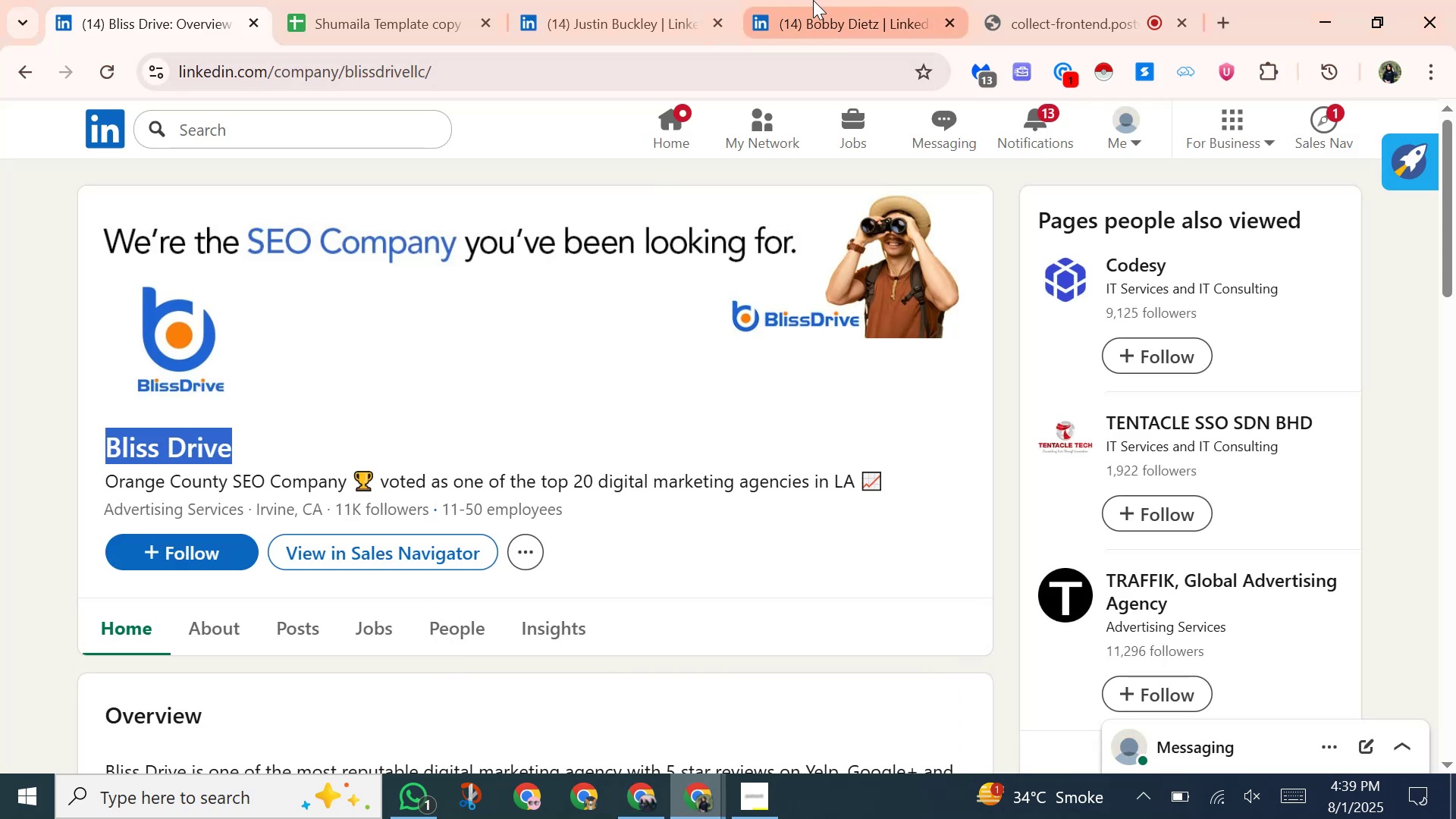 
left_click([813, 0])
 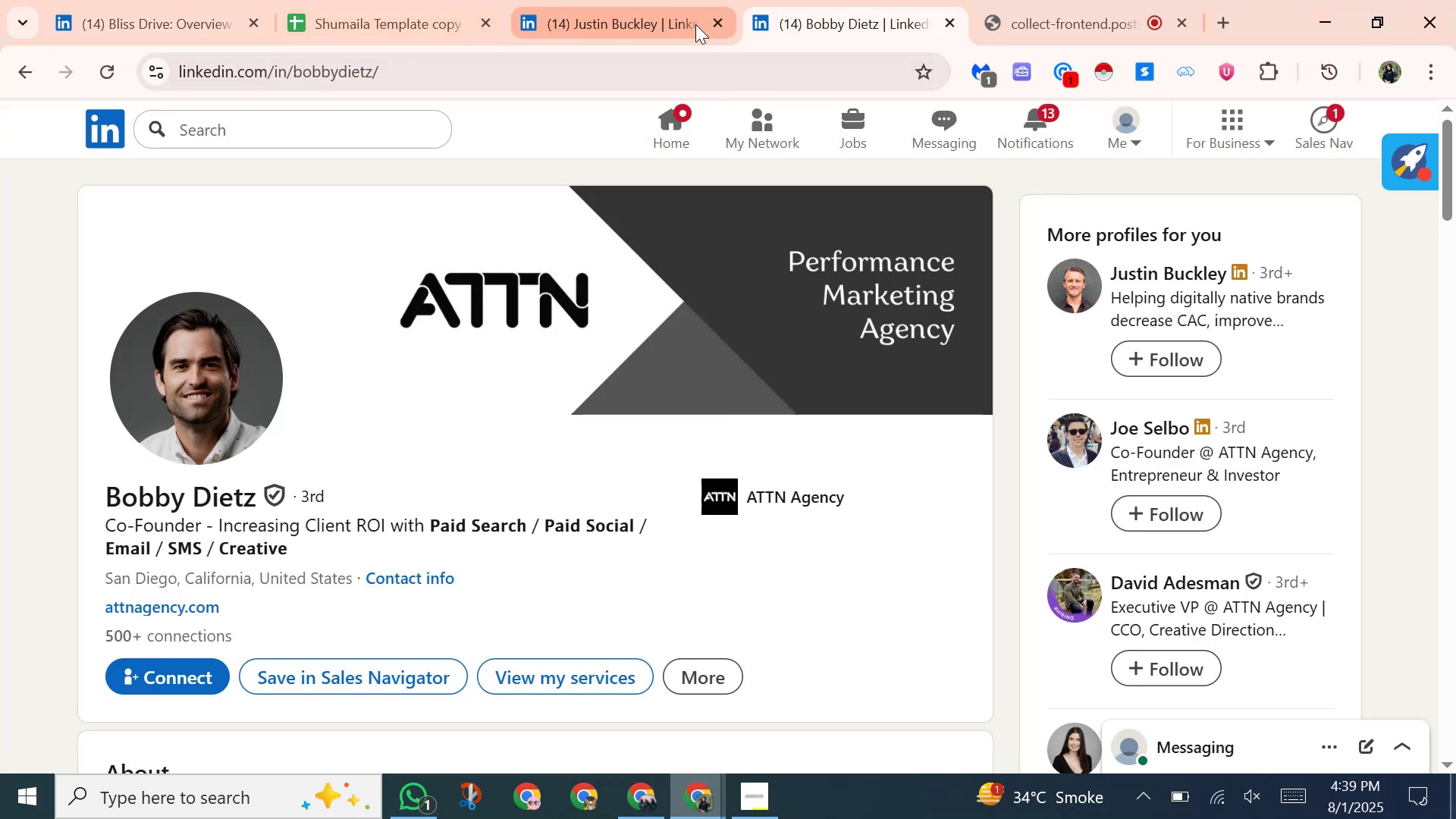 
left_click_drag(start_coordinate=[723, 21], to_coordinate=[718, 21])
 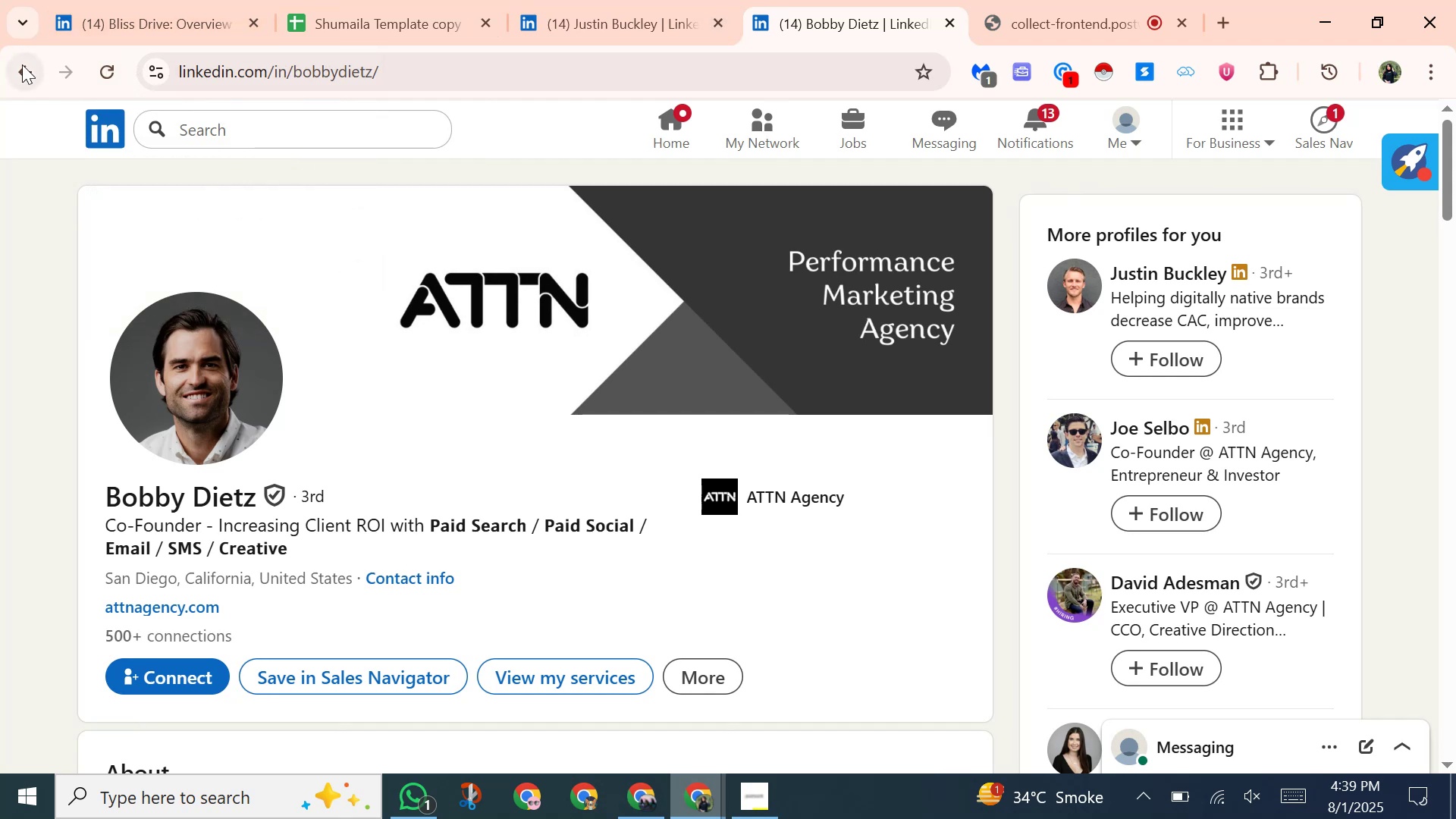 
left_click([22, 64])
 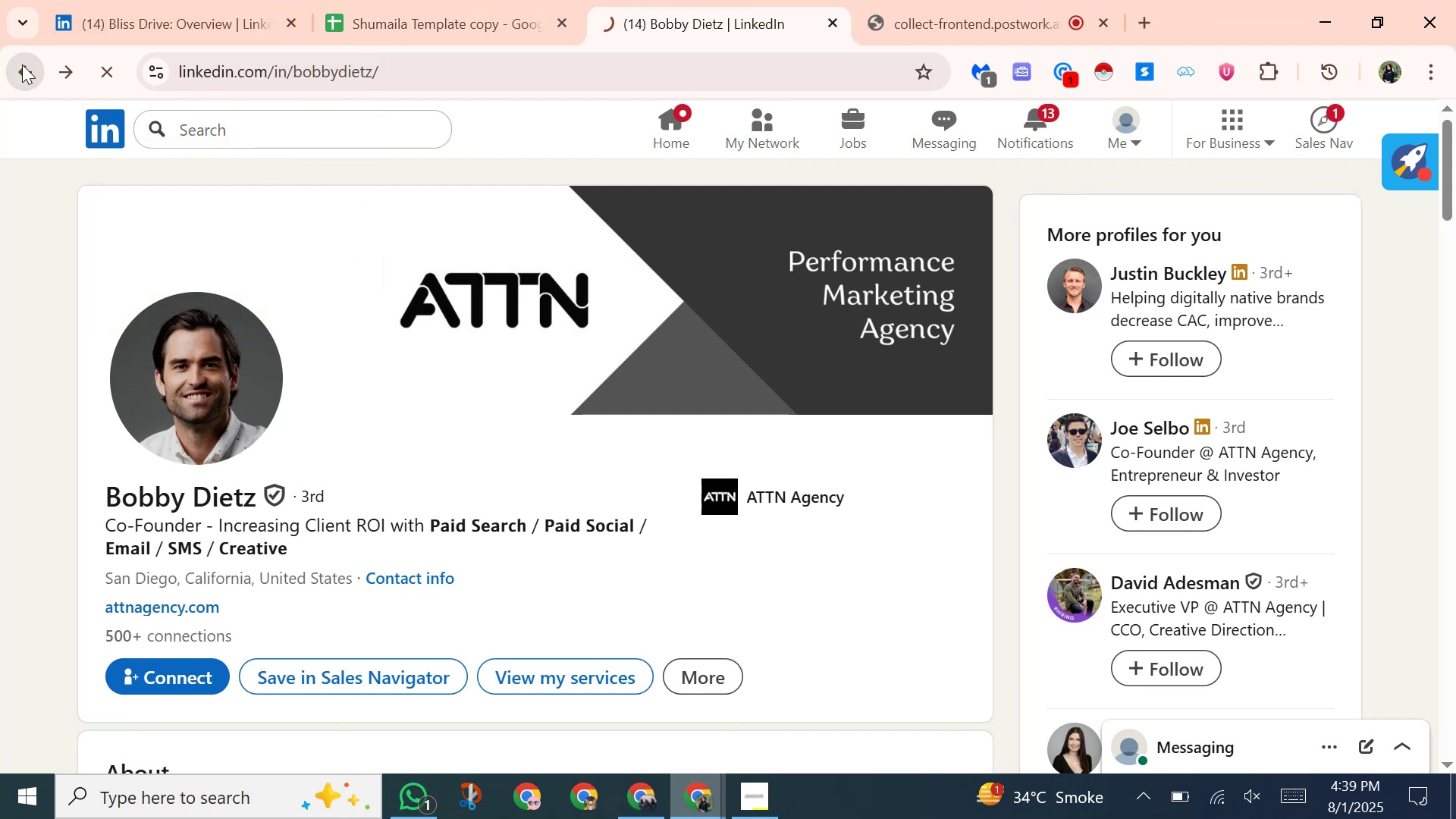 
mouse_move([32, 68])
 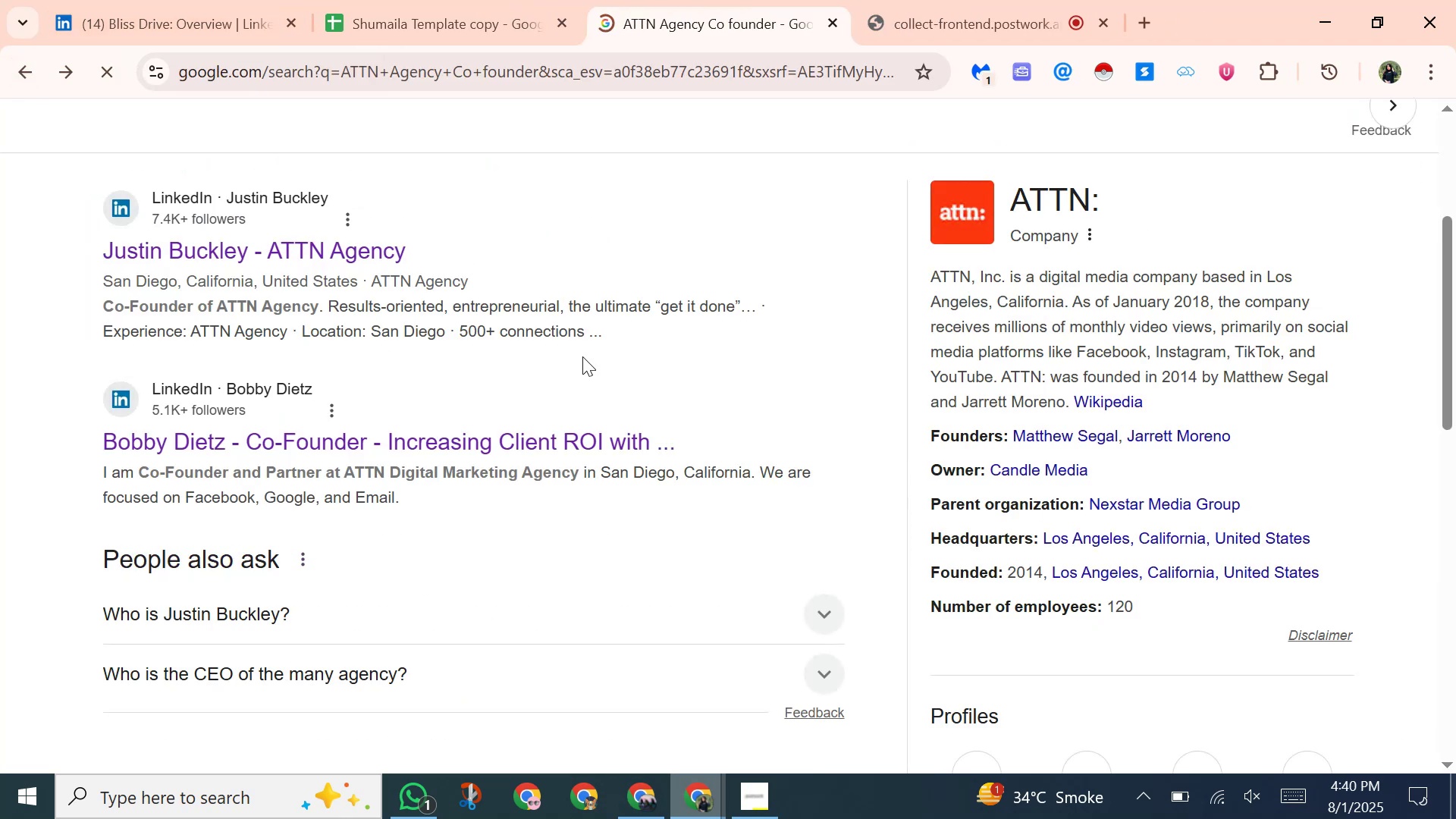 
scroll: coordinate [539, 310], scroll_direction: up, amount: 10.0
 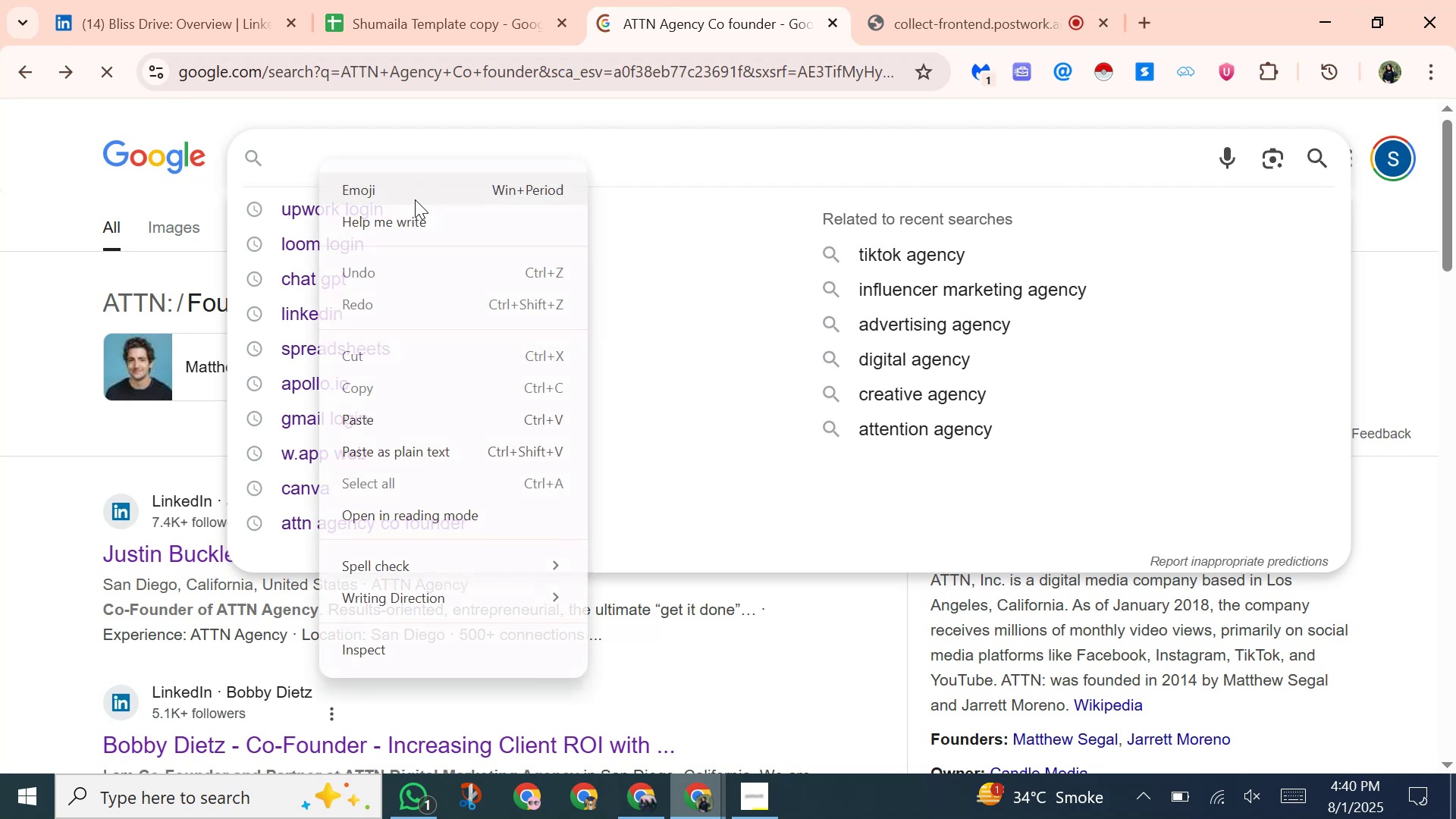 
left_click([409, 410])
 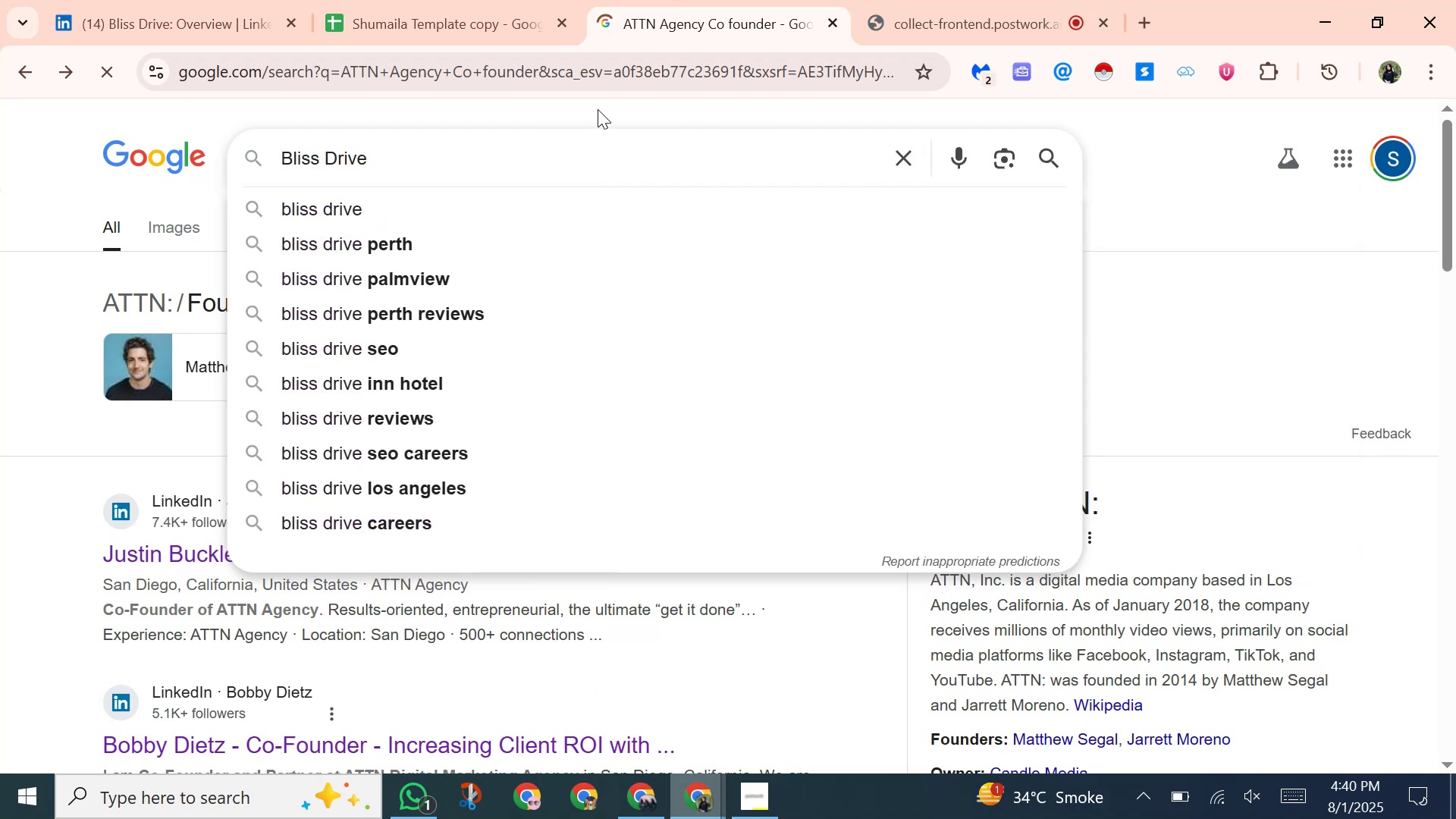 
type( CEO)
 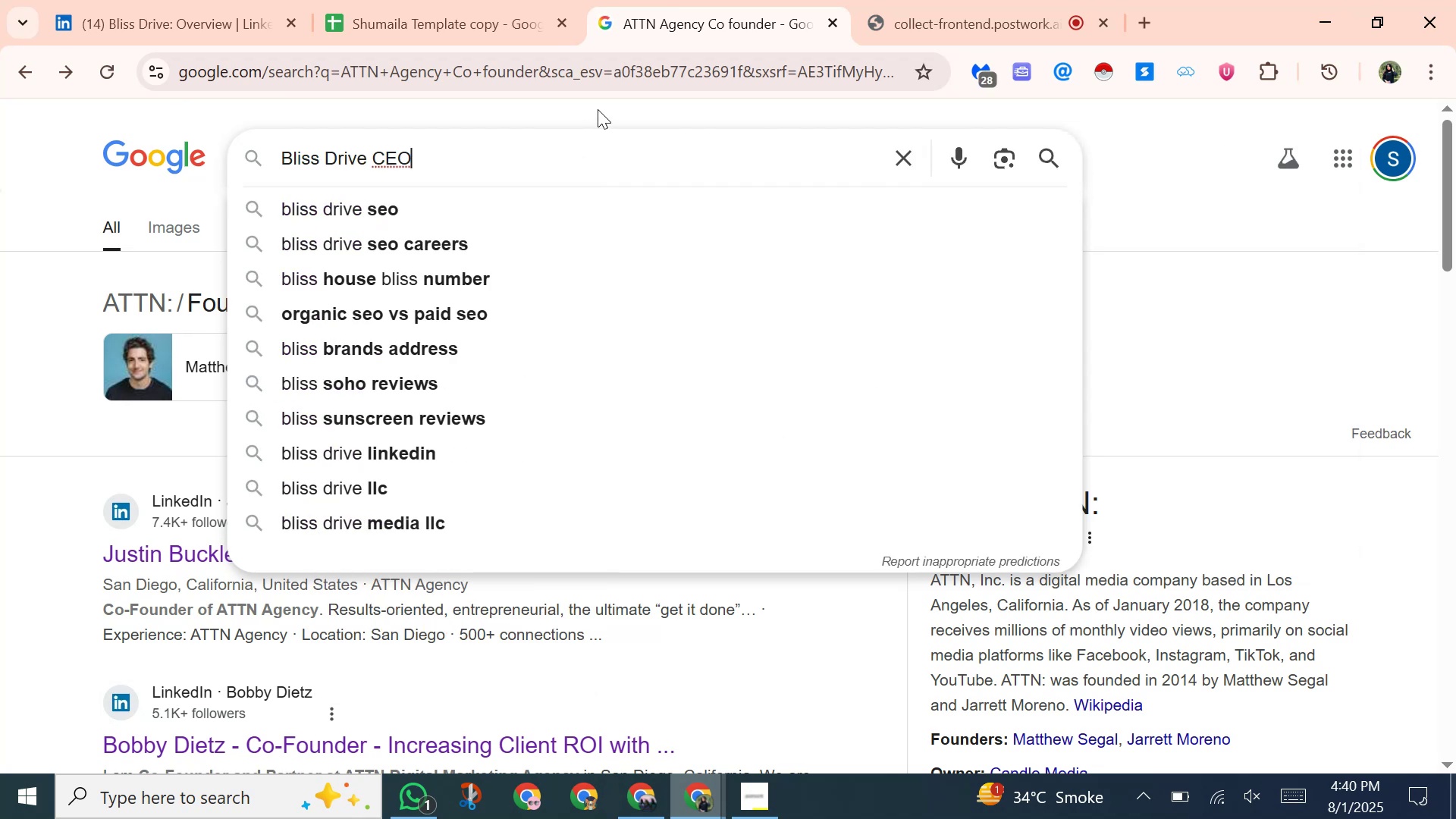 
key(Enter)
 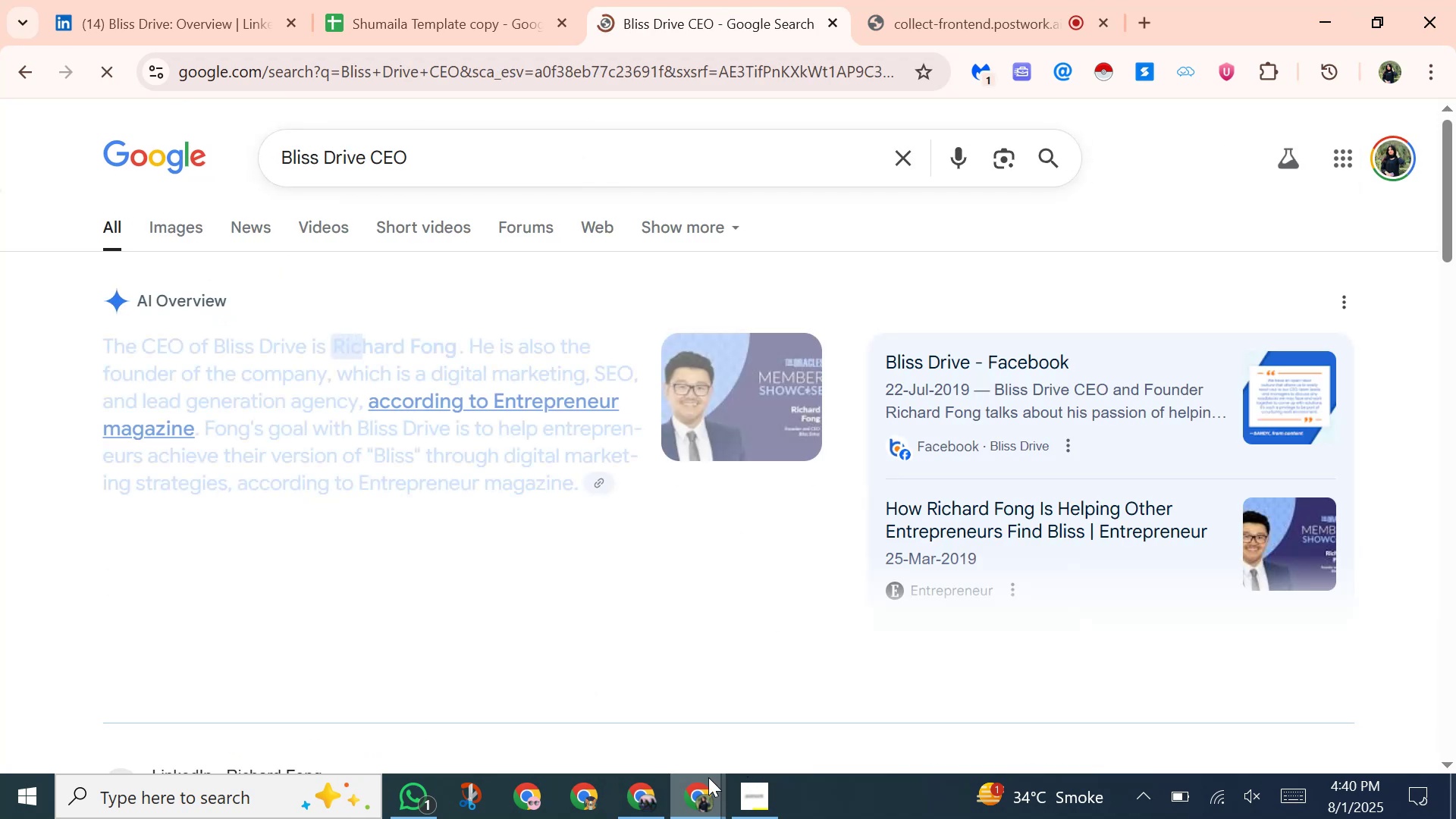 
left_click([639, 794])
 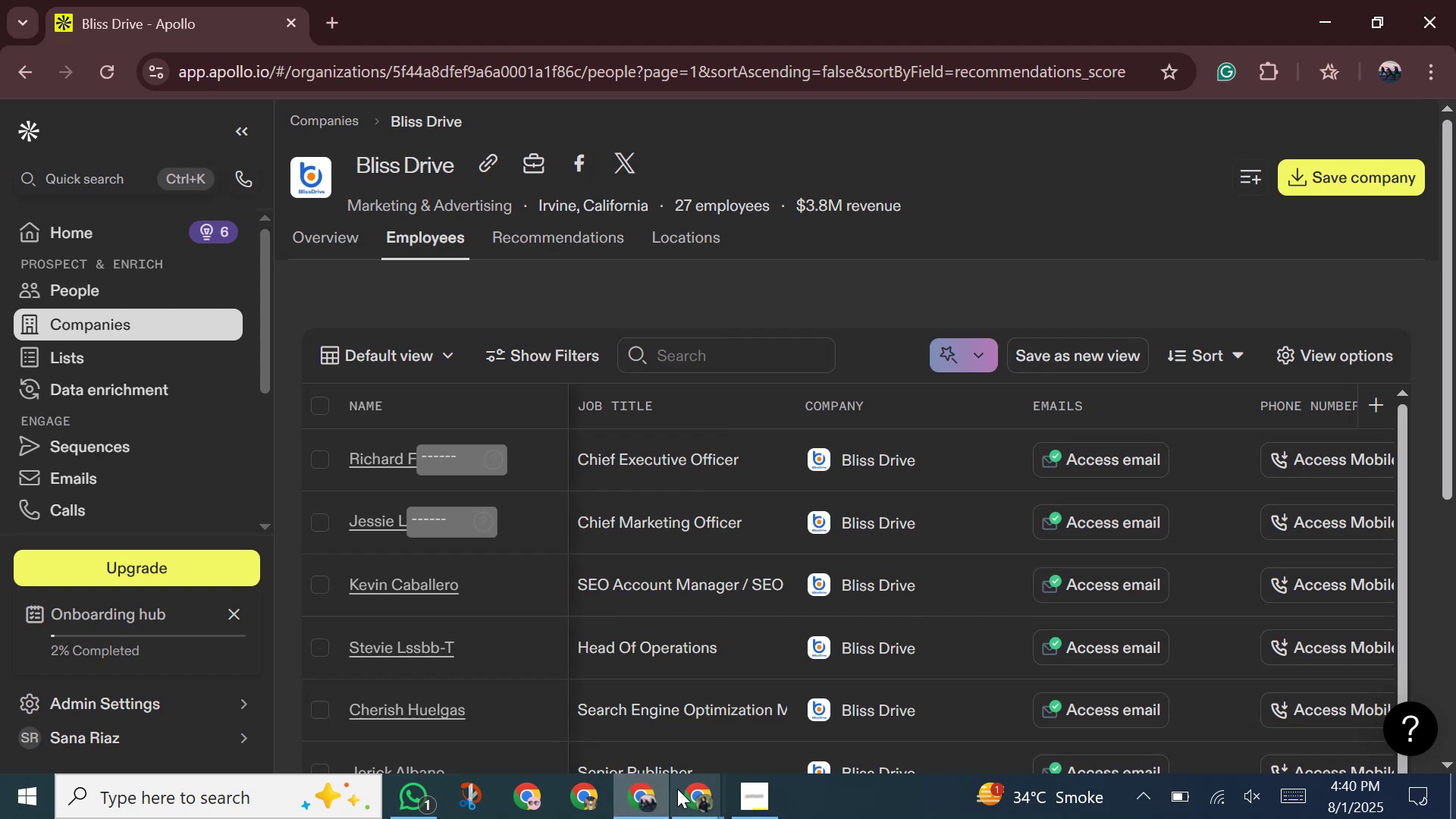 
left_click([703, 791])
 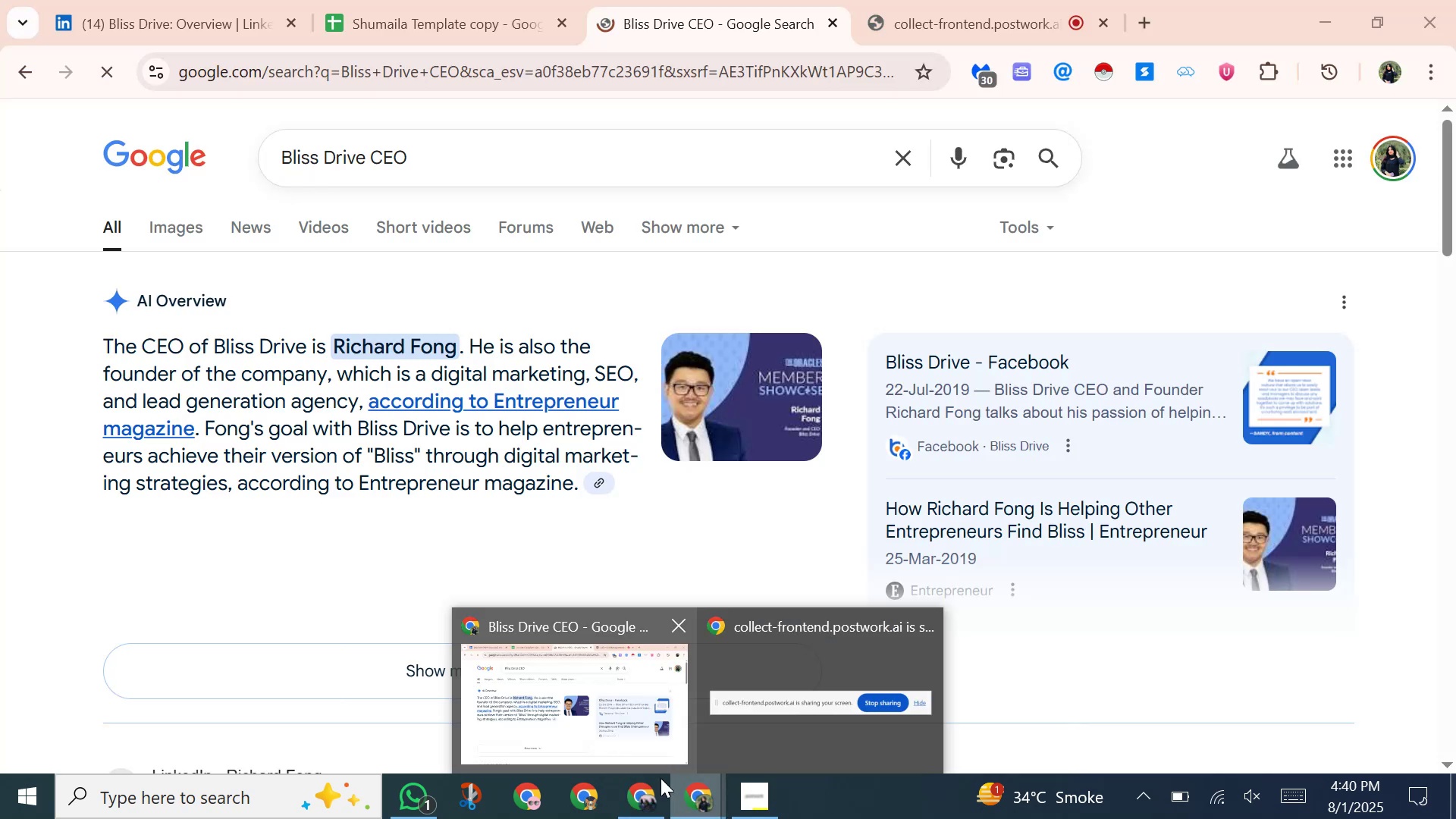 
left_click([646, 809])
 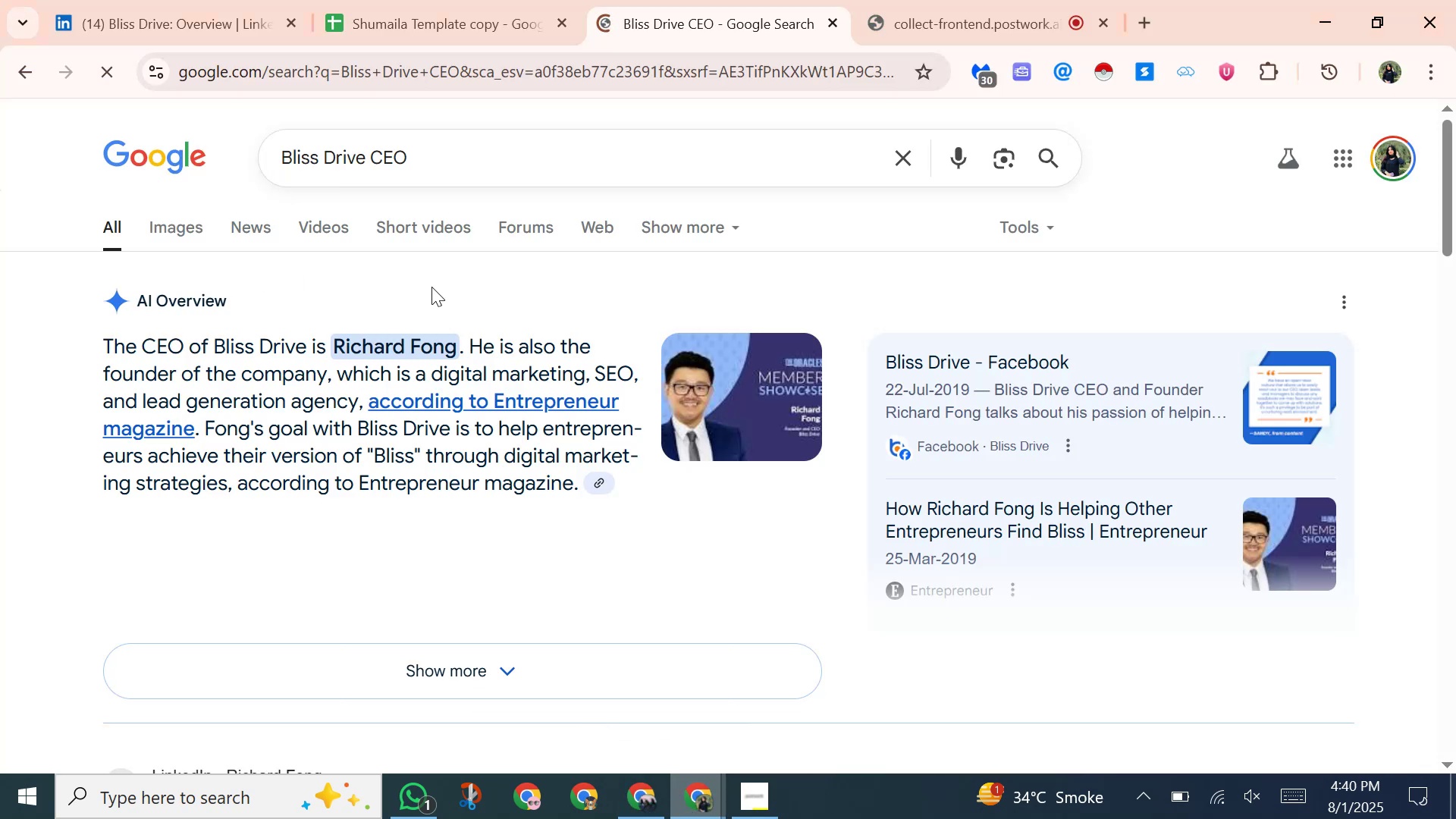 
scroll: coordinate [522, 410], scroll_direction: down, amount: 4.0
 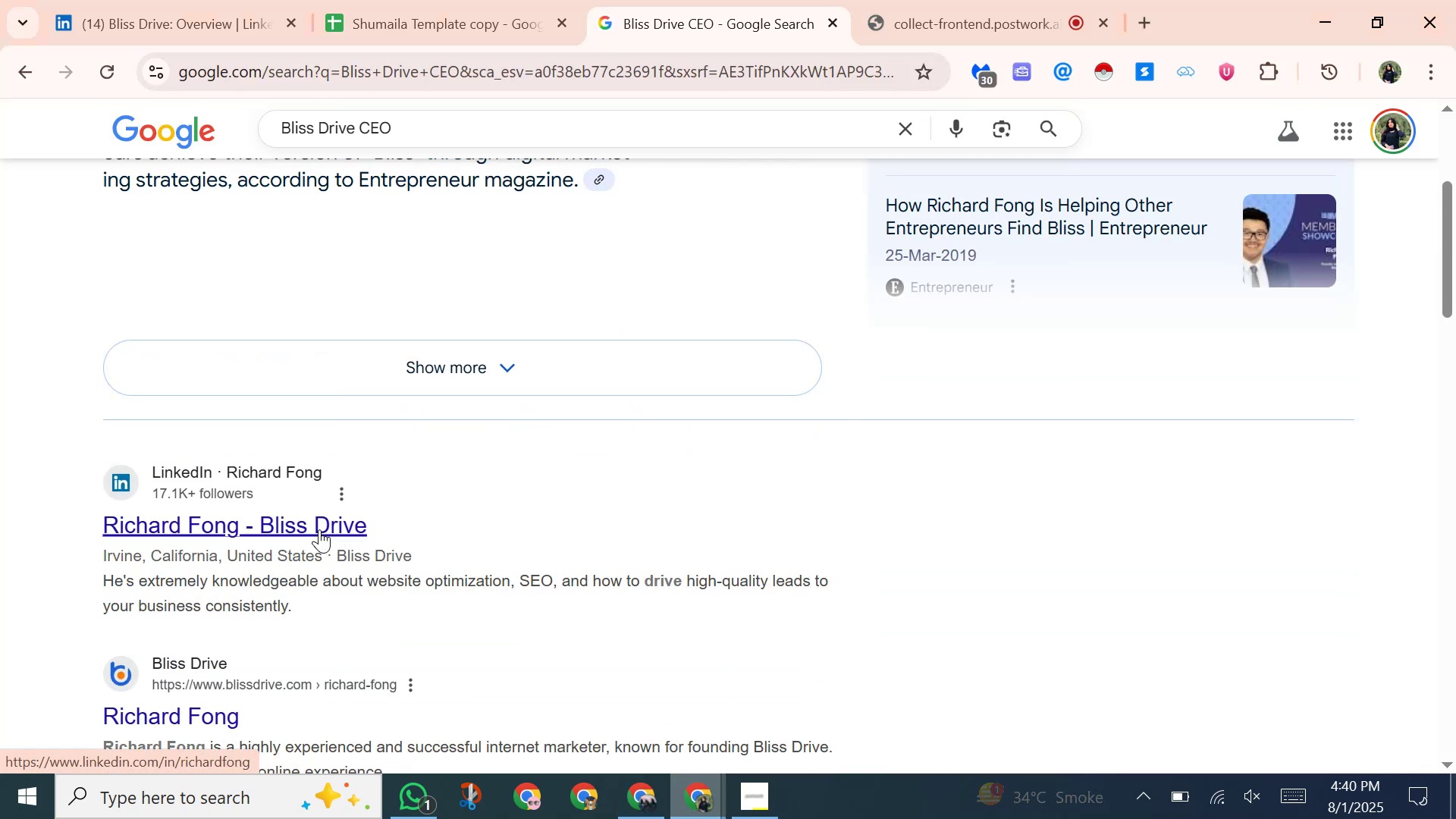 
left_click([319, 529])
 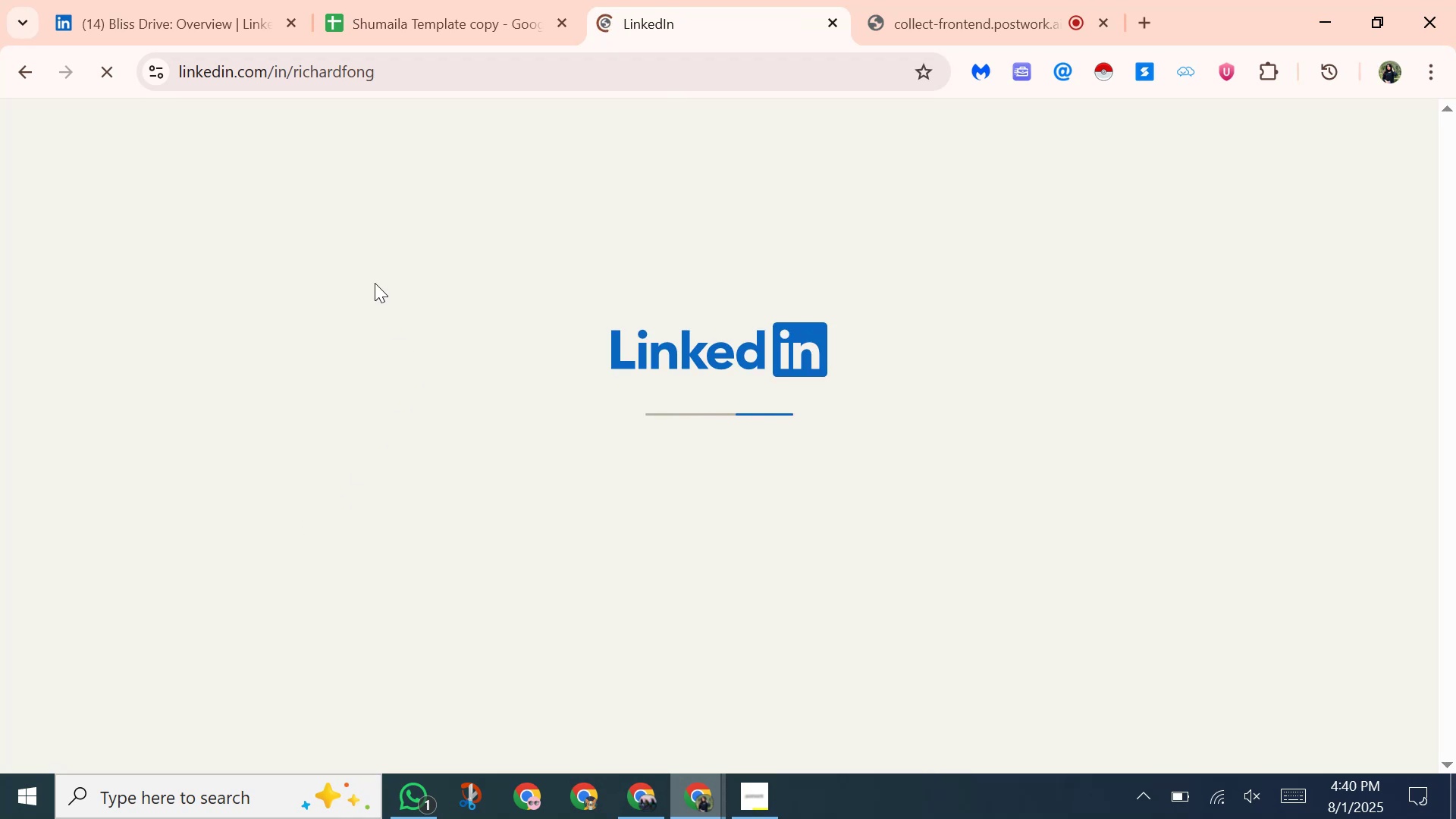 
right_click([353, 64])
 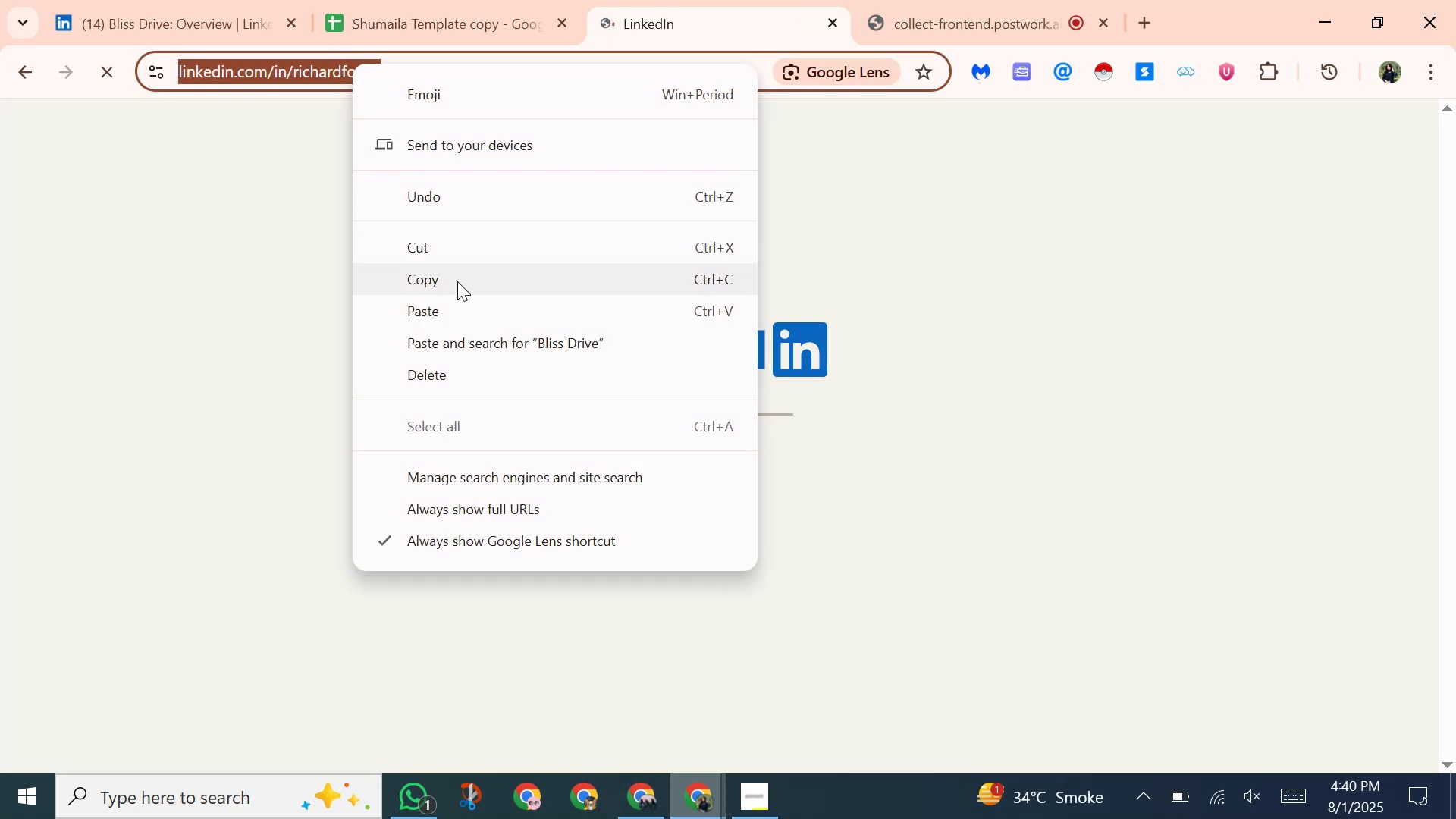 
left_click([457, 281])
 